 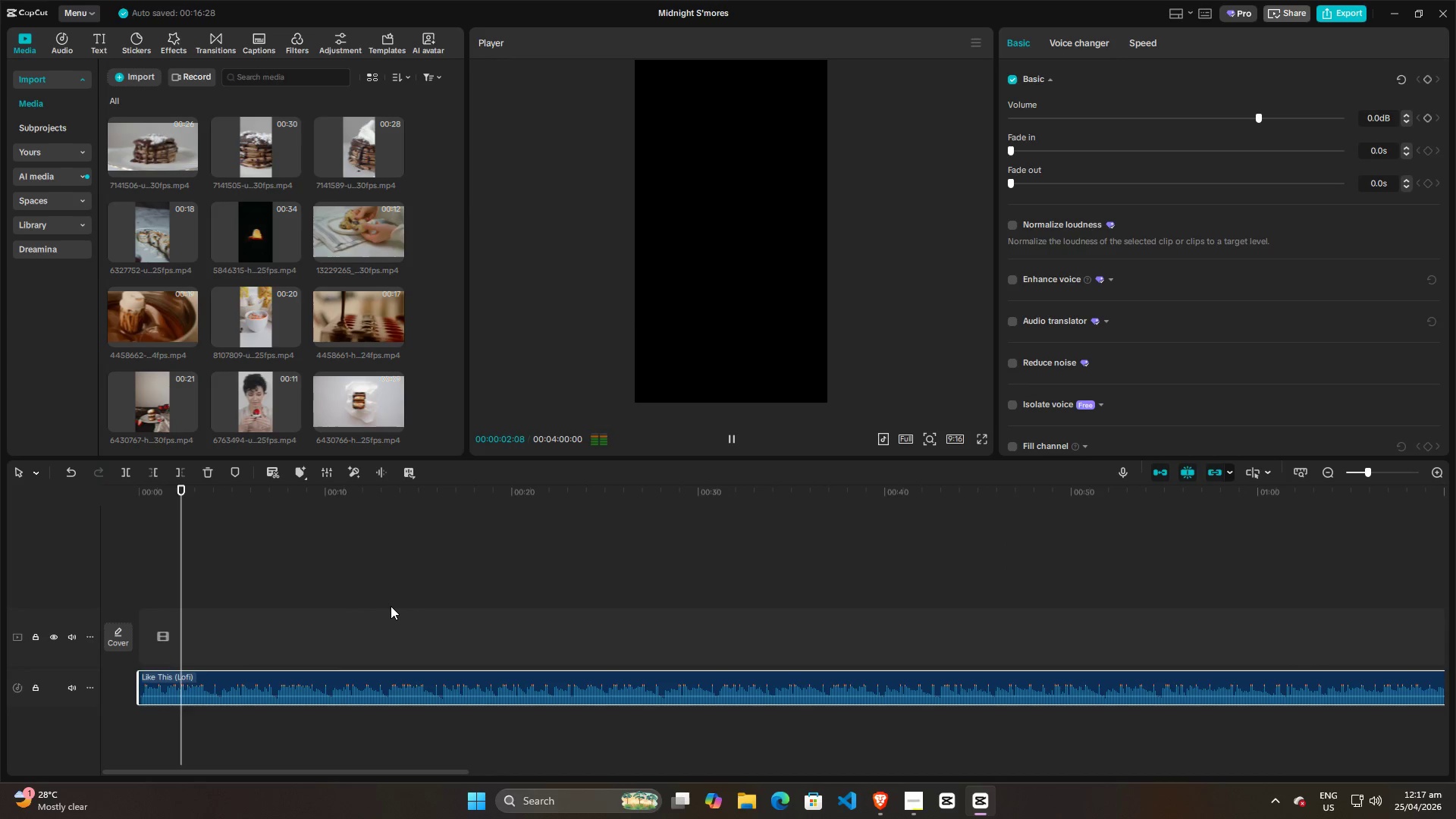 
key(Space)
 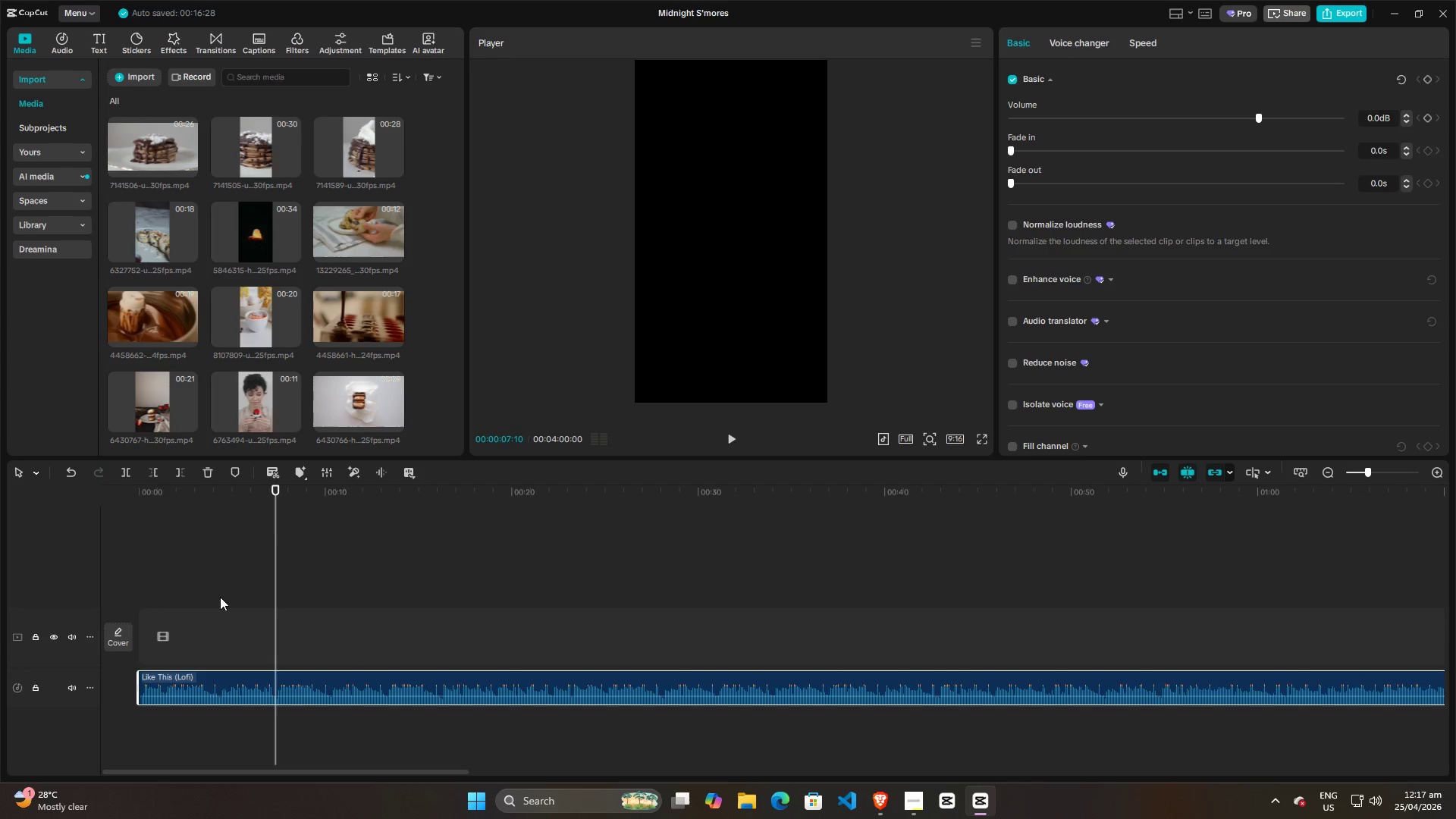 
key(Space)
 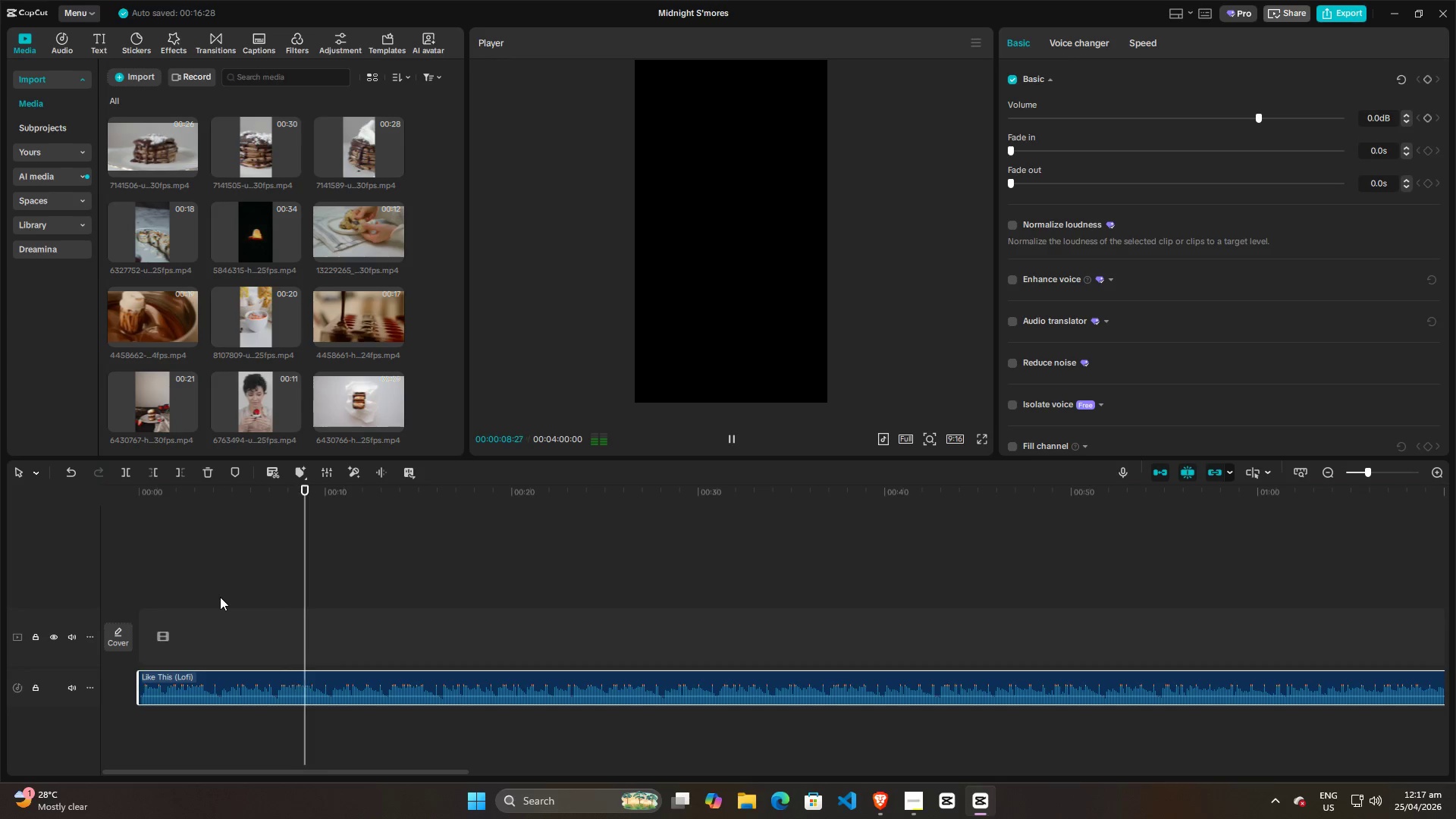 
key(Space)
 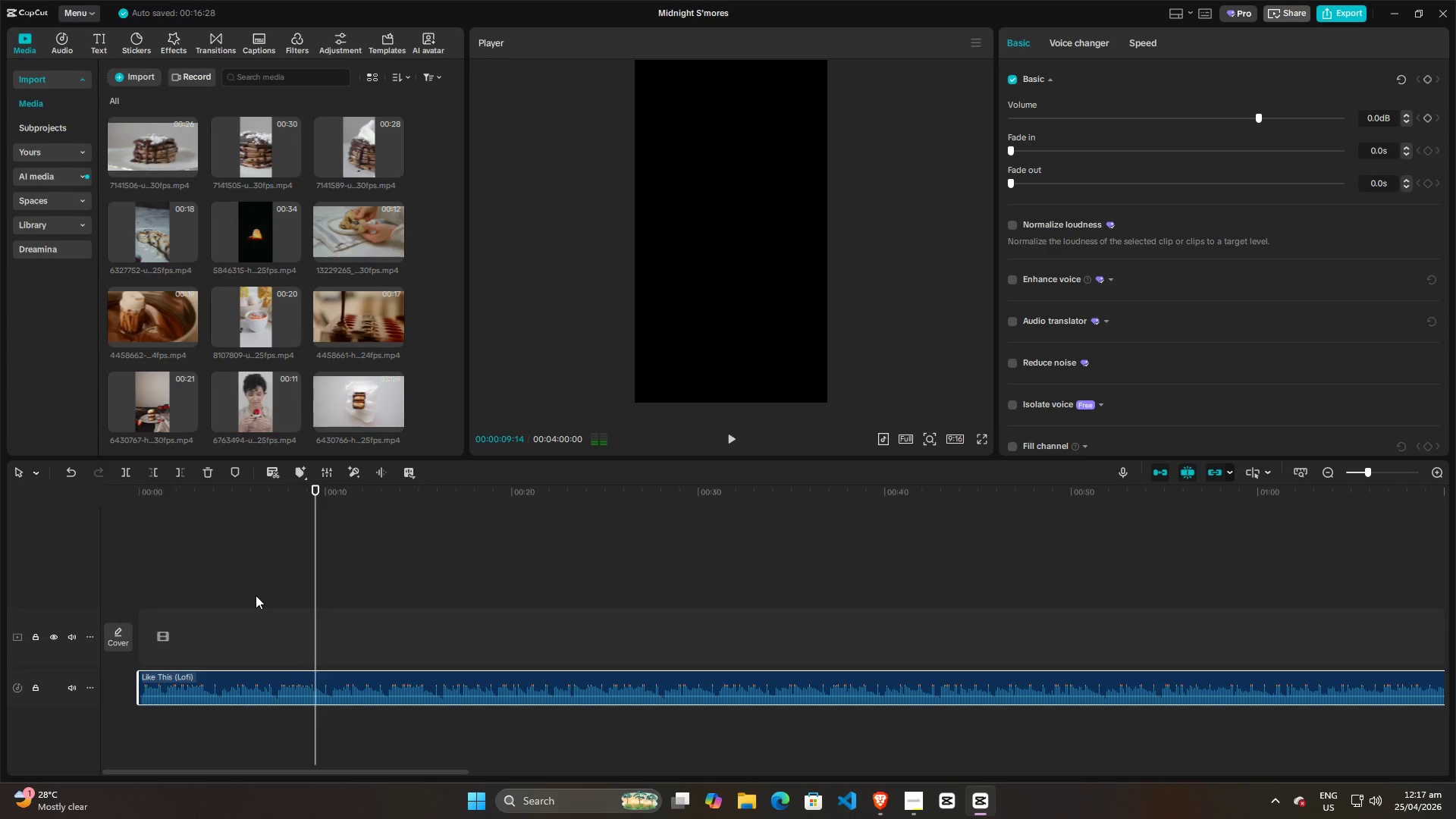 
left_click([256, 595])
 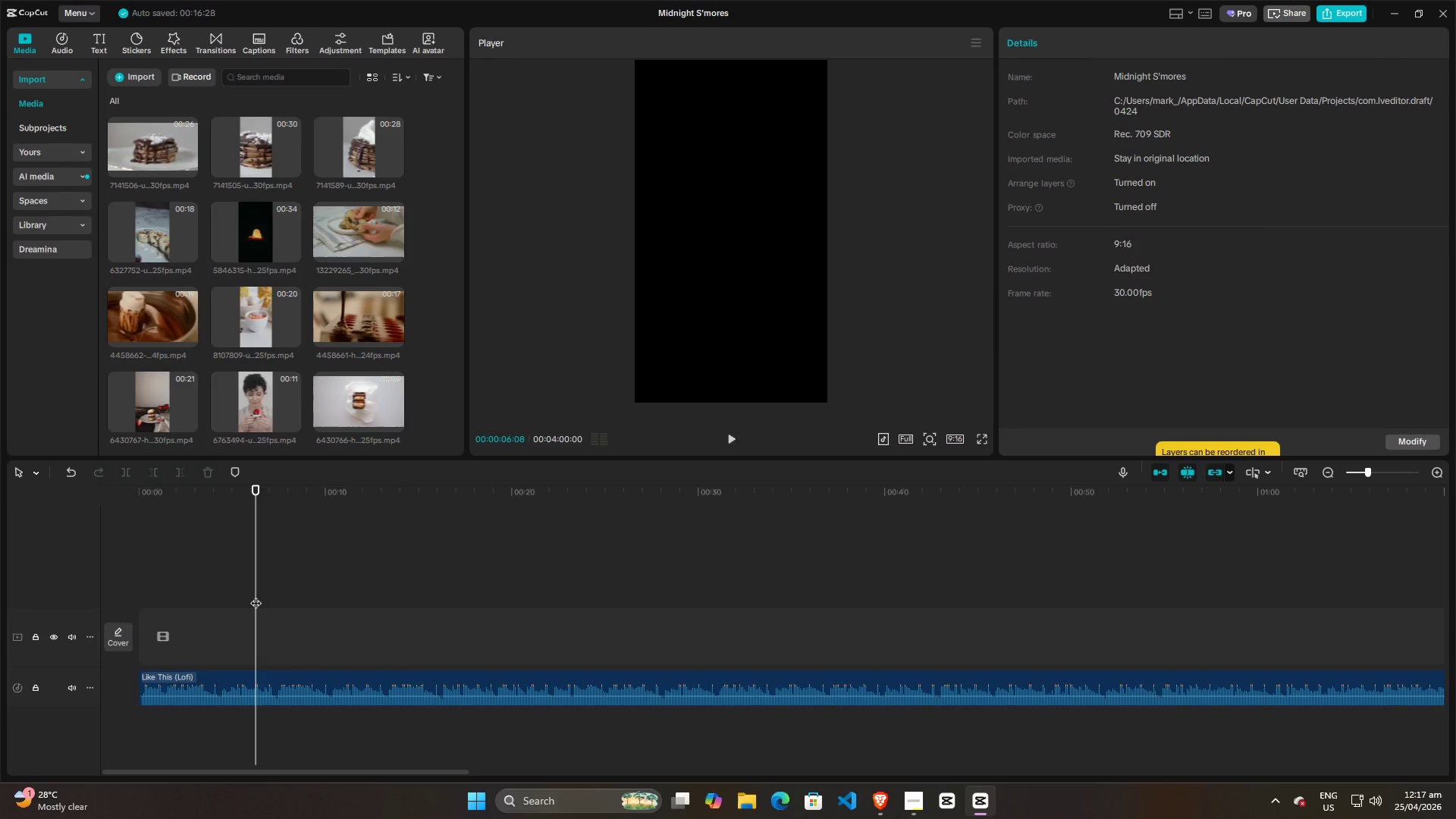 
key(Space)
 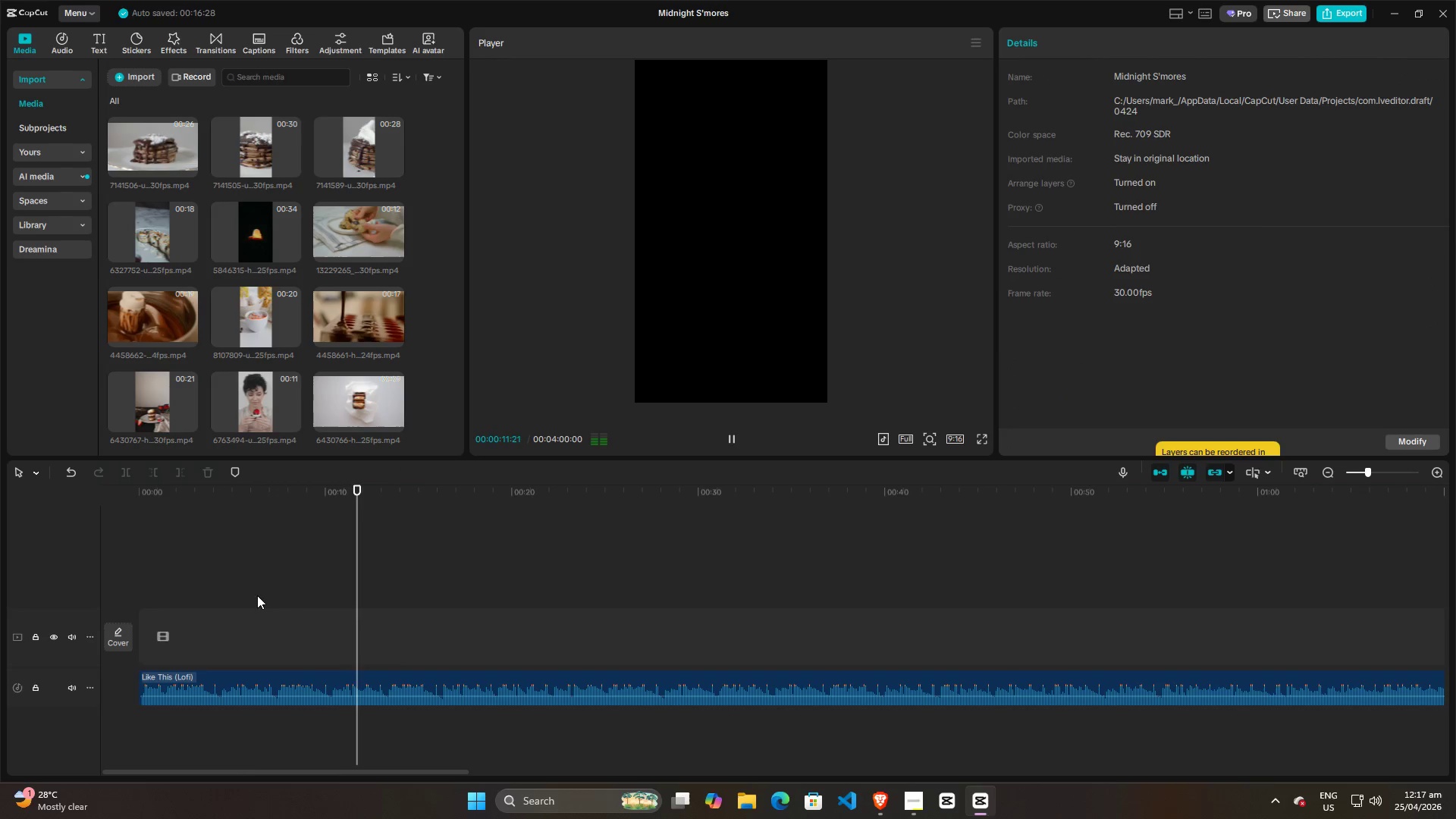 
wait(7.31)
 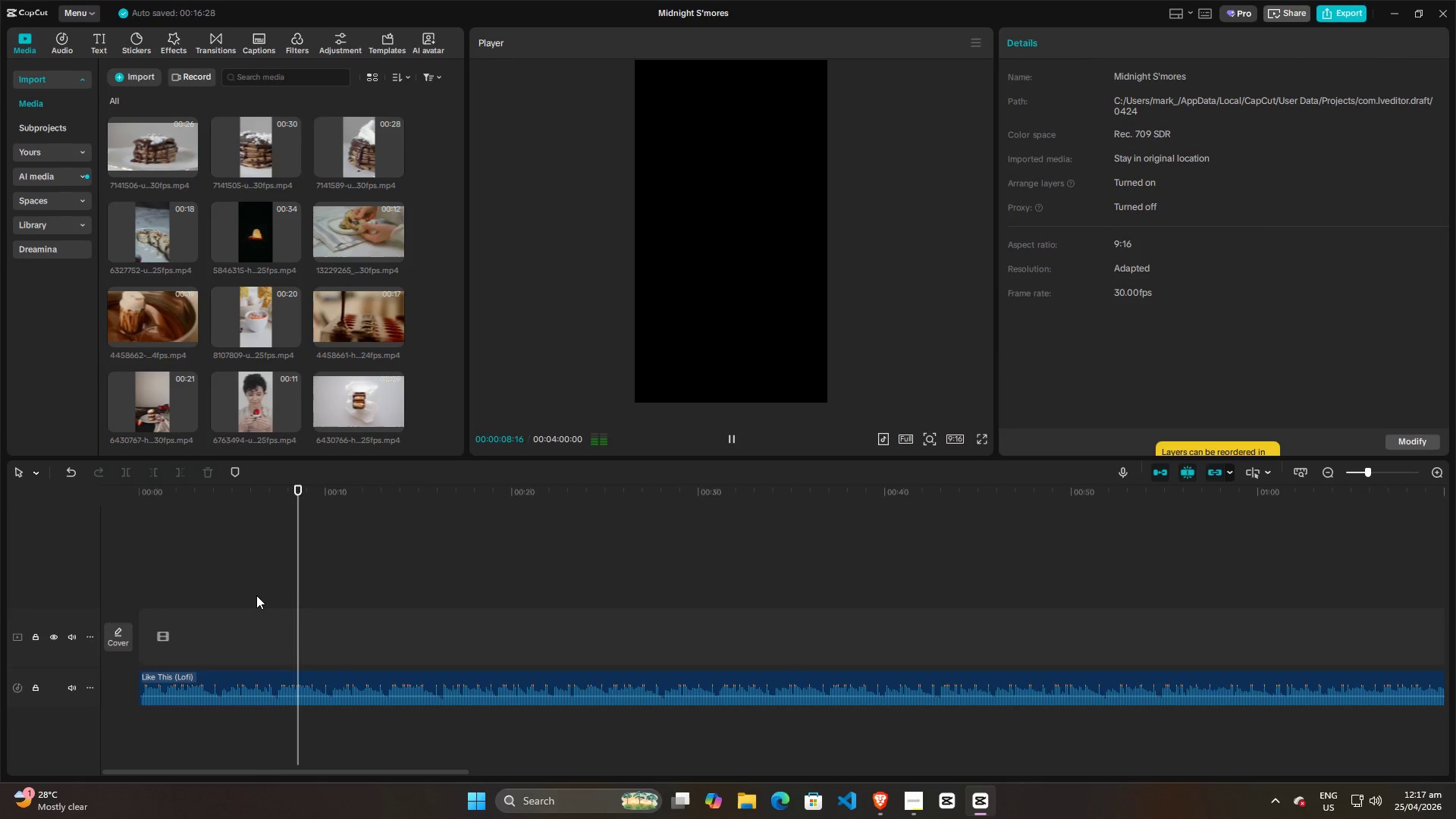 
key(Space)
 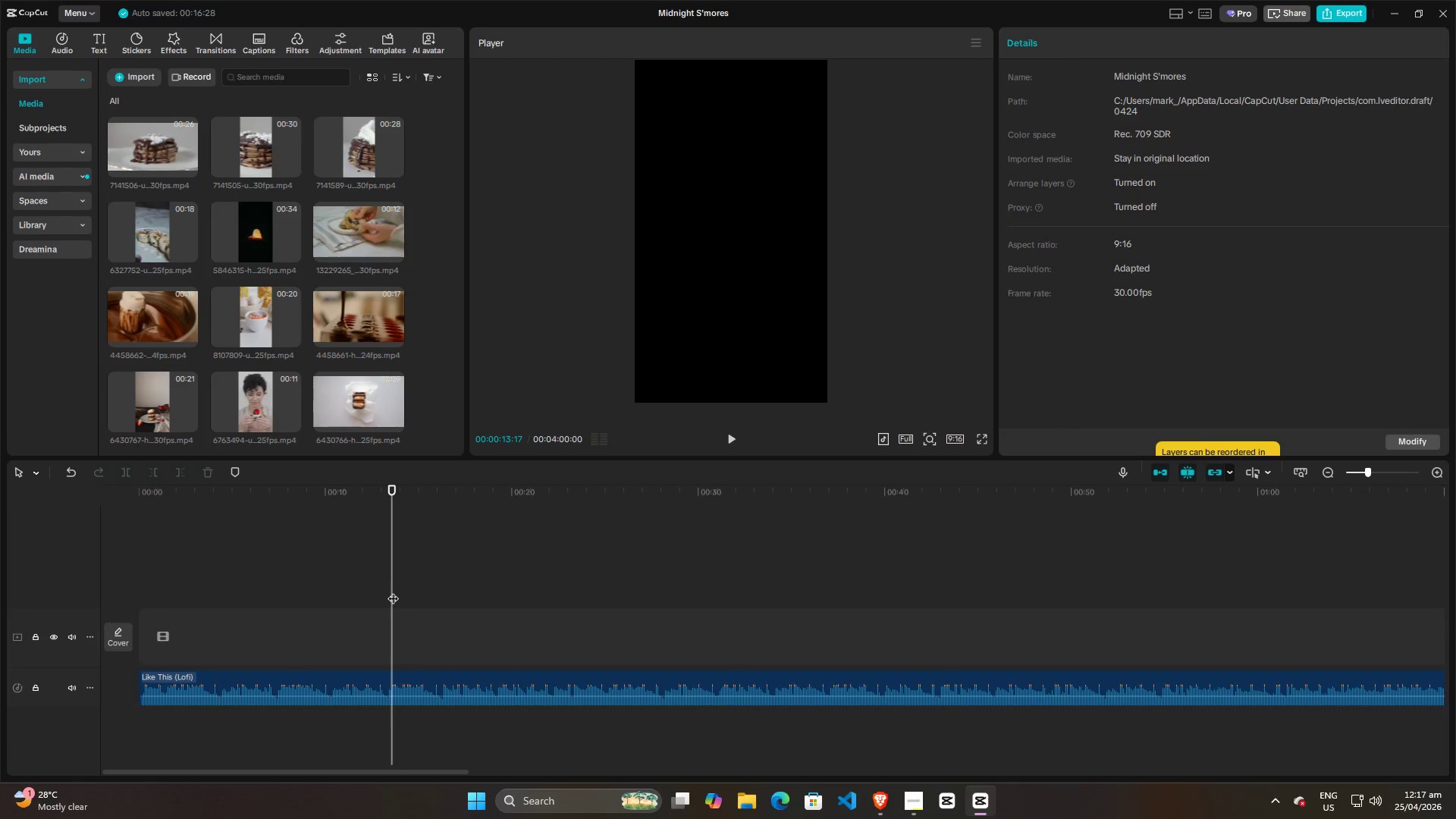 
left_click_drag(start_coordinate=[393, 591], to_coordinate=[419, 592])
 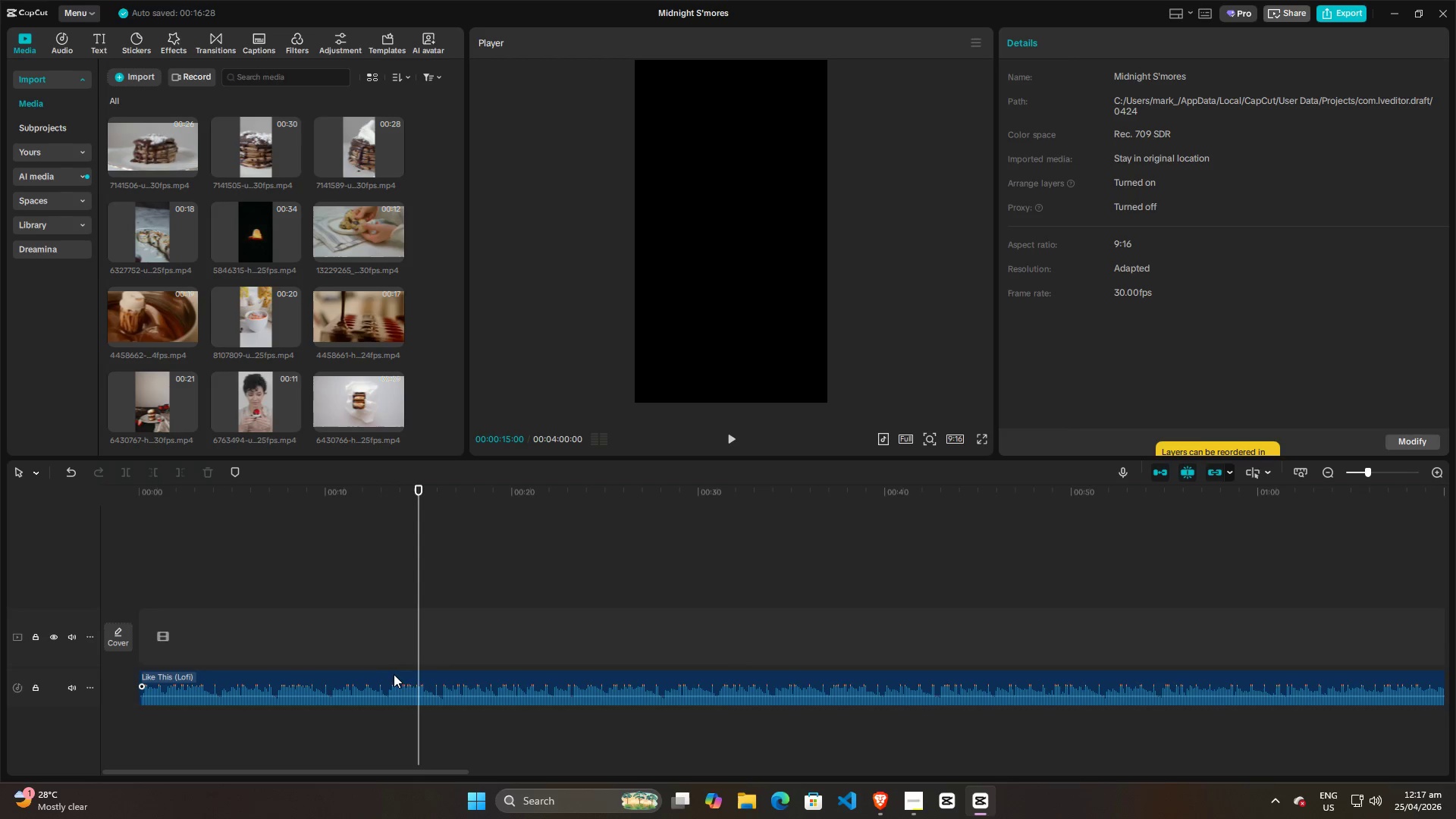 
left_click([394, 679])
 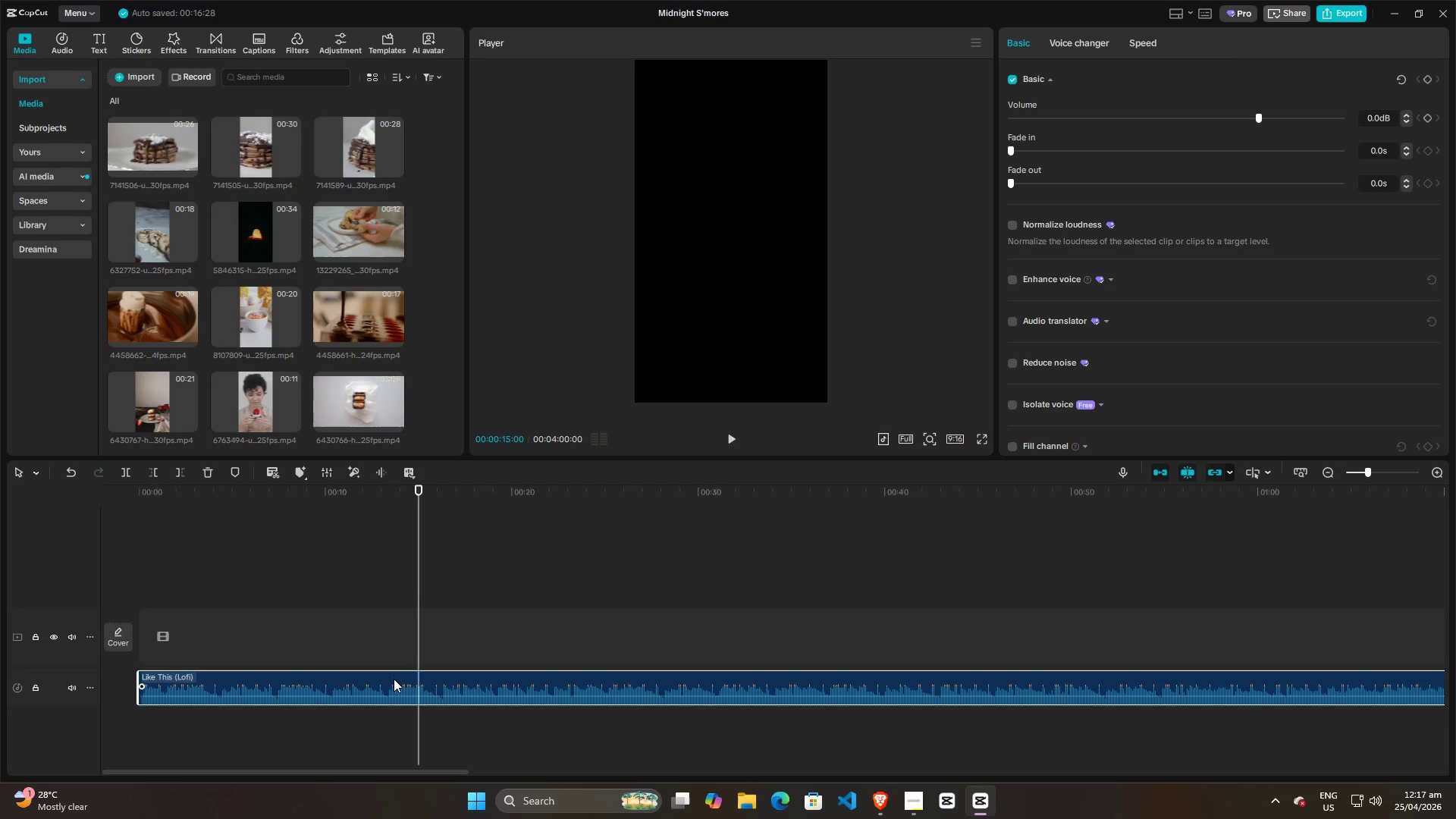 
key(W)
 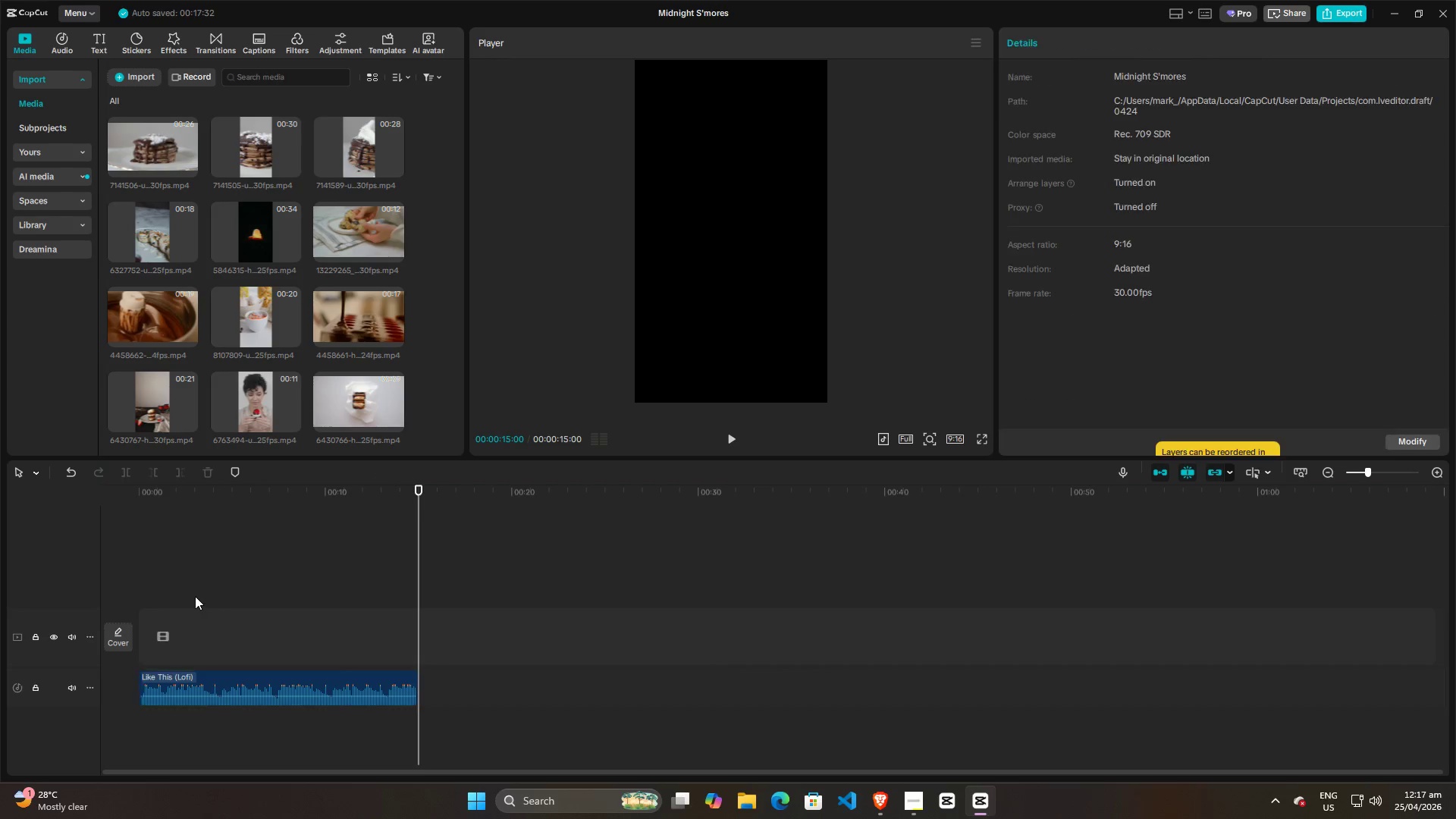 
double_click([195, 596])
 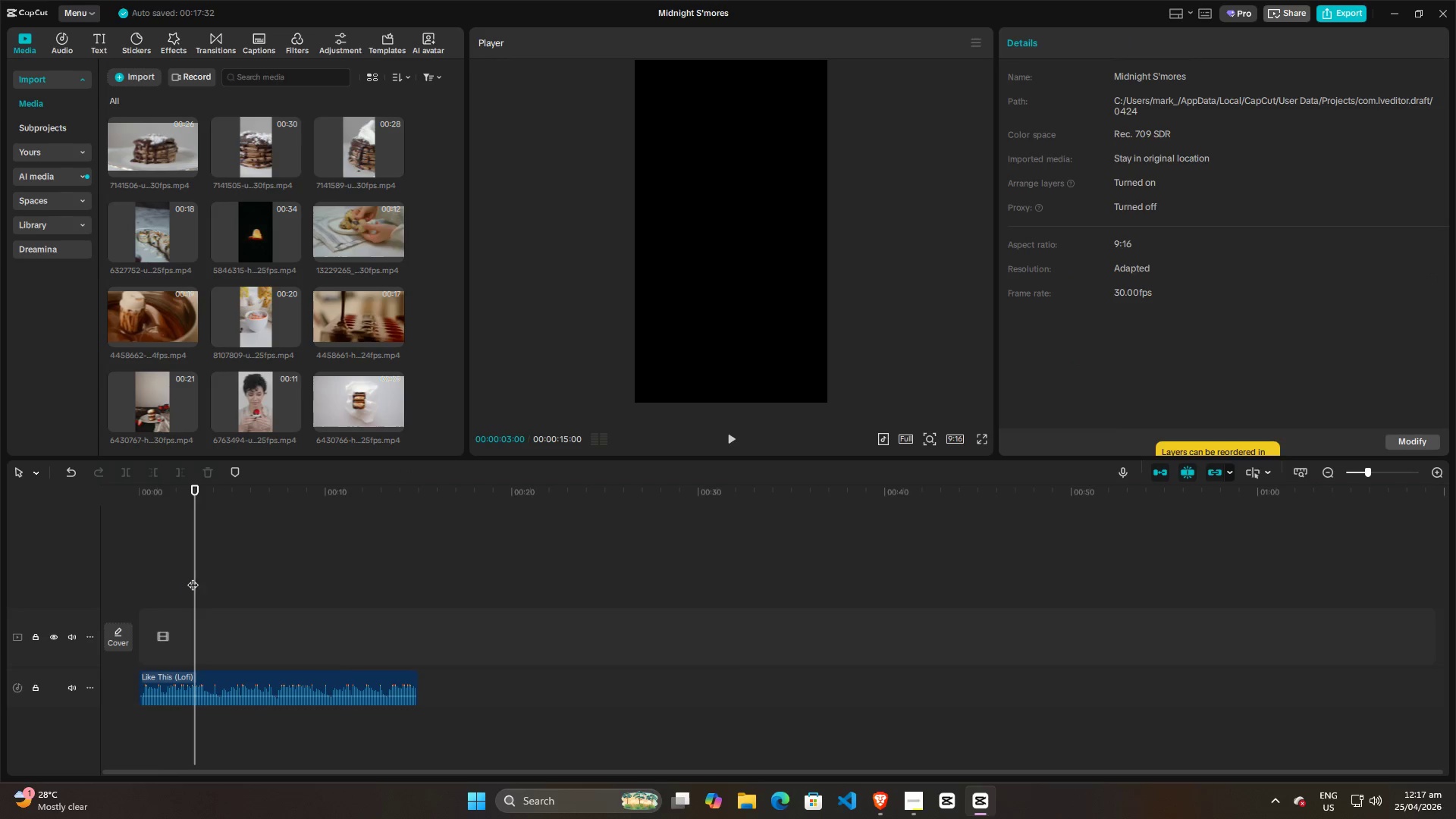 
left_click_drag(start_coordinate=[194, 577], to_coordinate=[78, 578])
 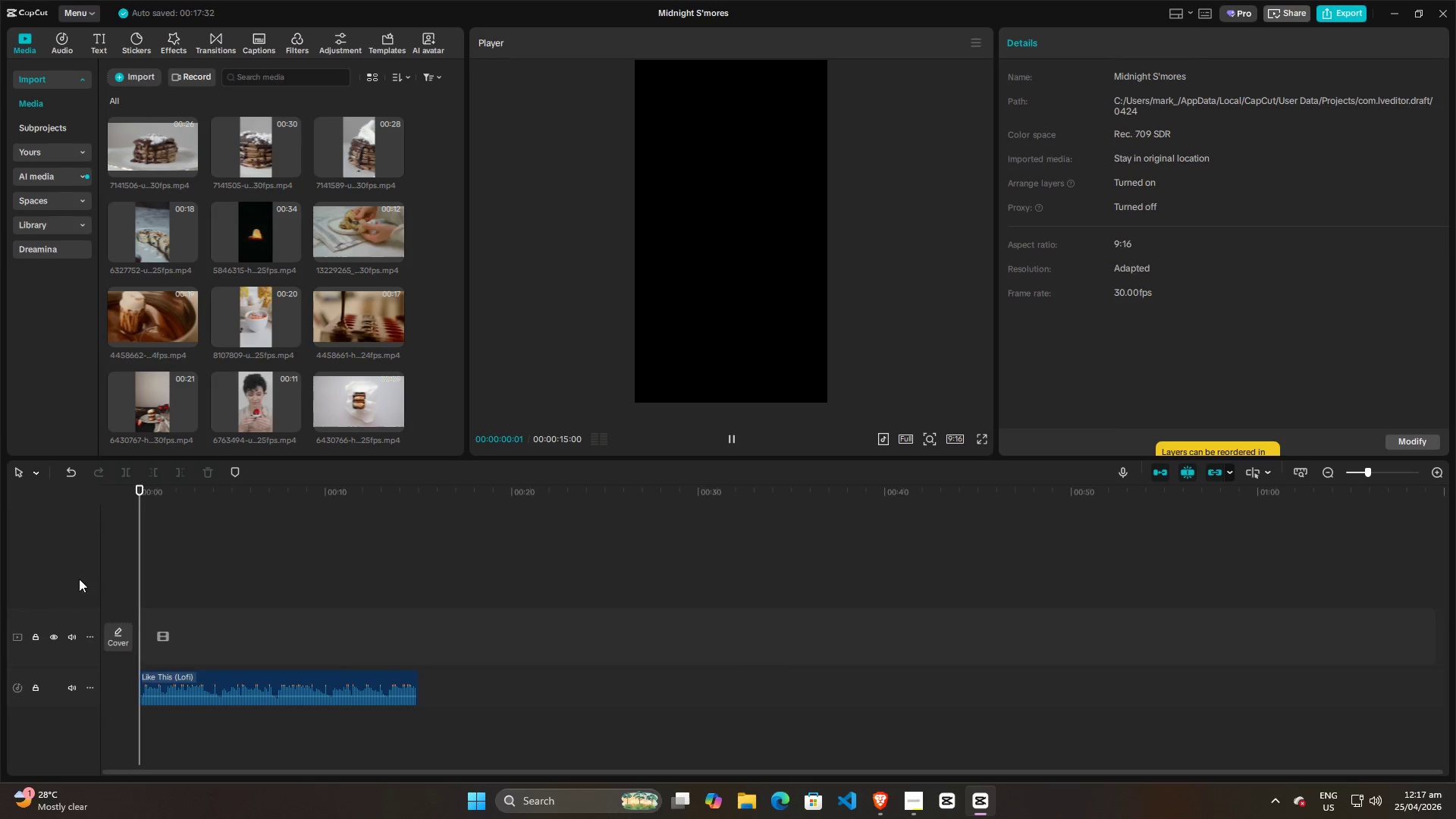 
key(Space)
 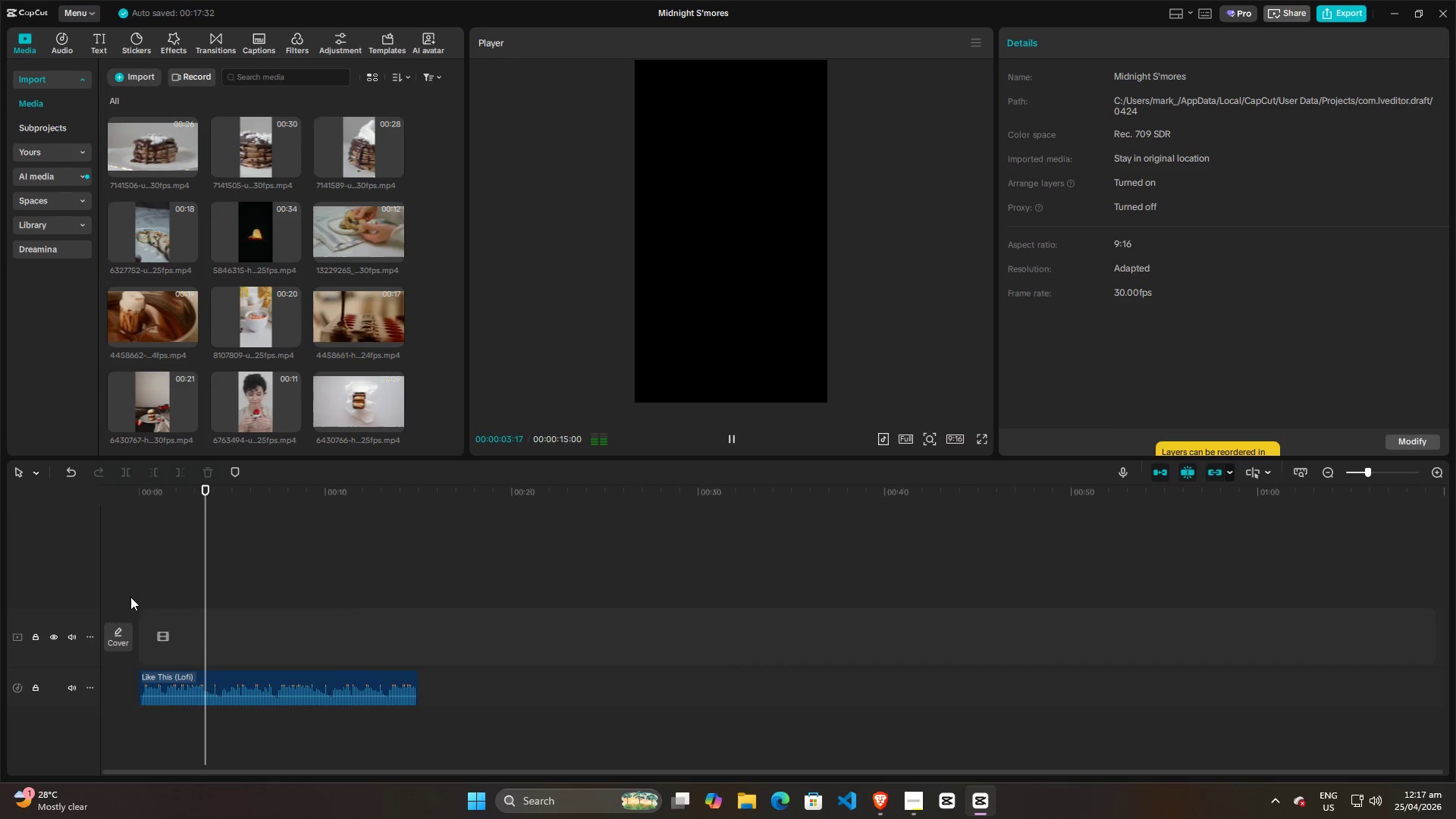 
key(Space)
 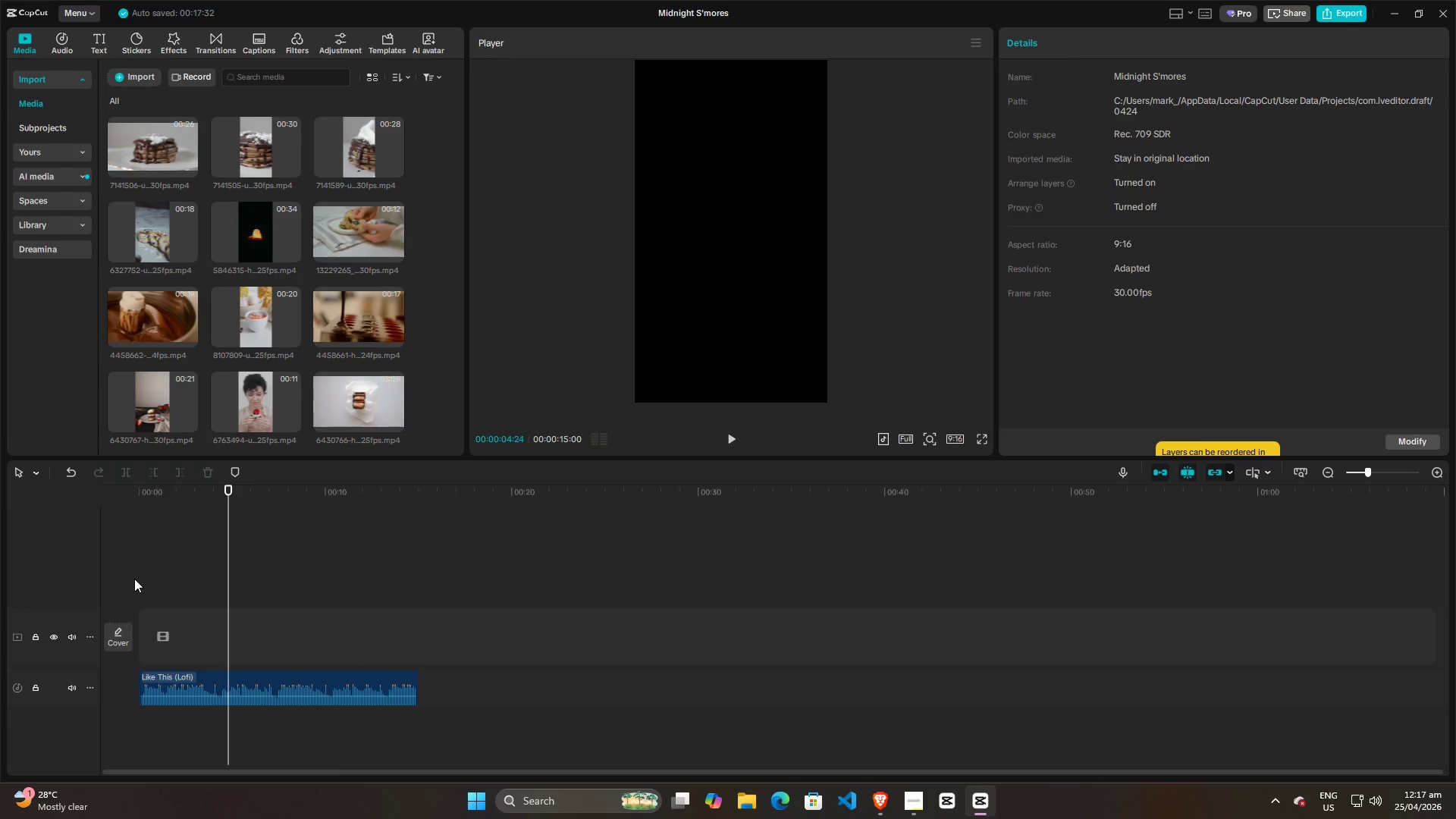 
double_click([146, 576])
 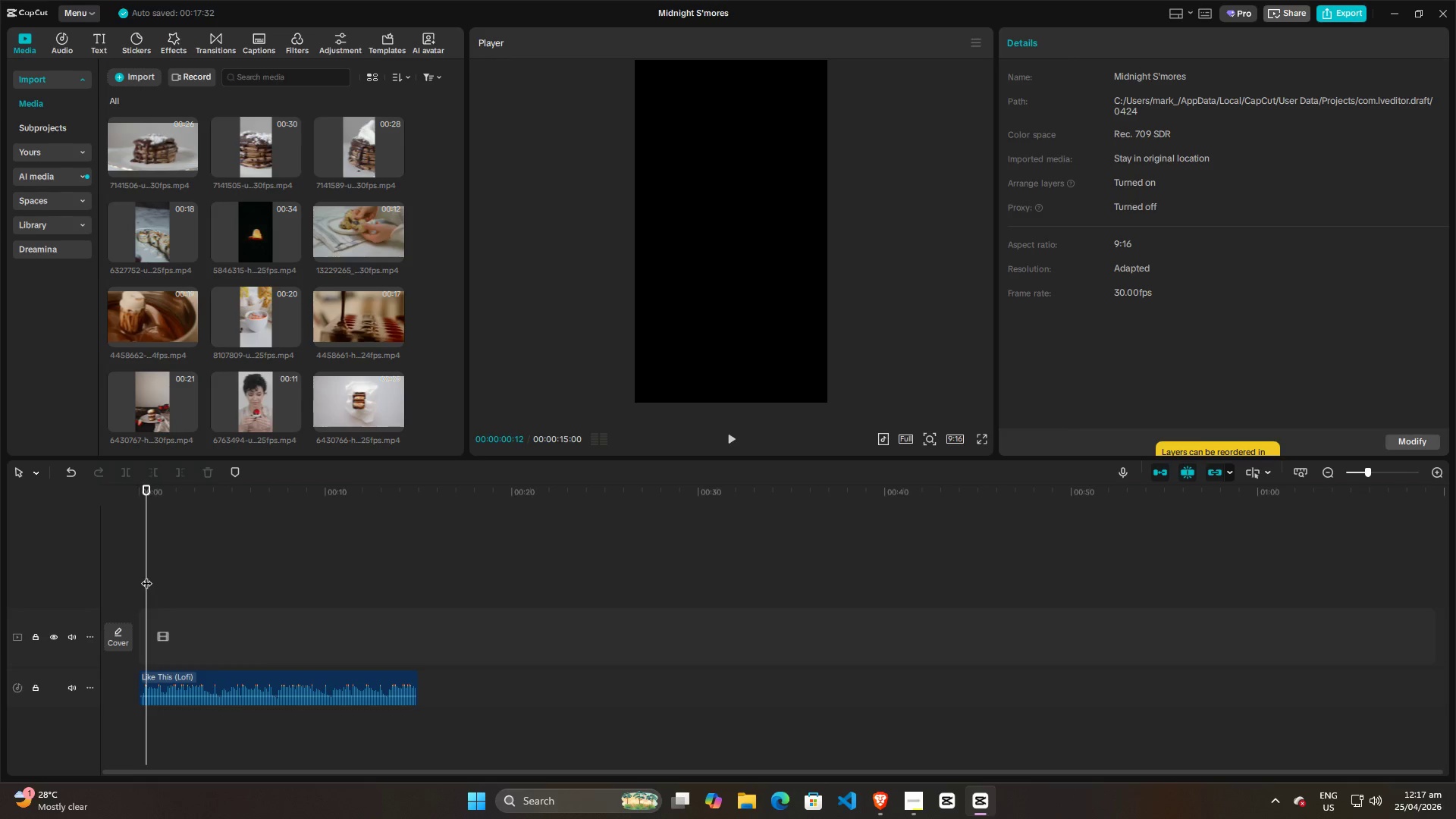 
left_click_drag(start_coordinate=[146, 576], to_coordinate=[134, 576])
 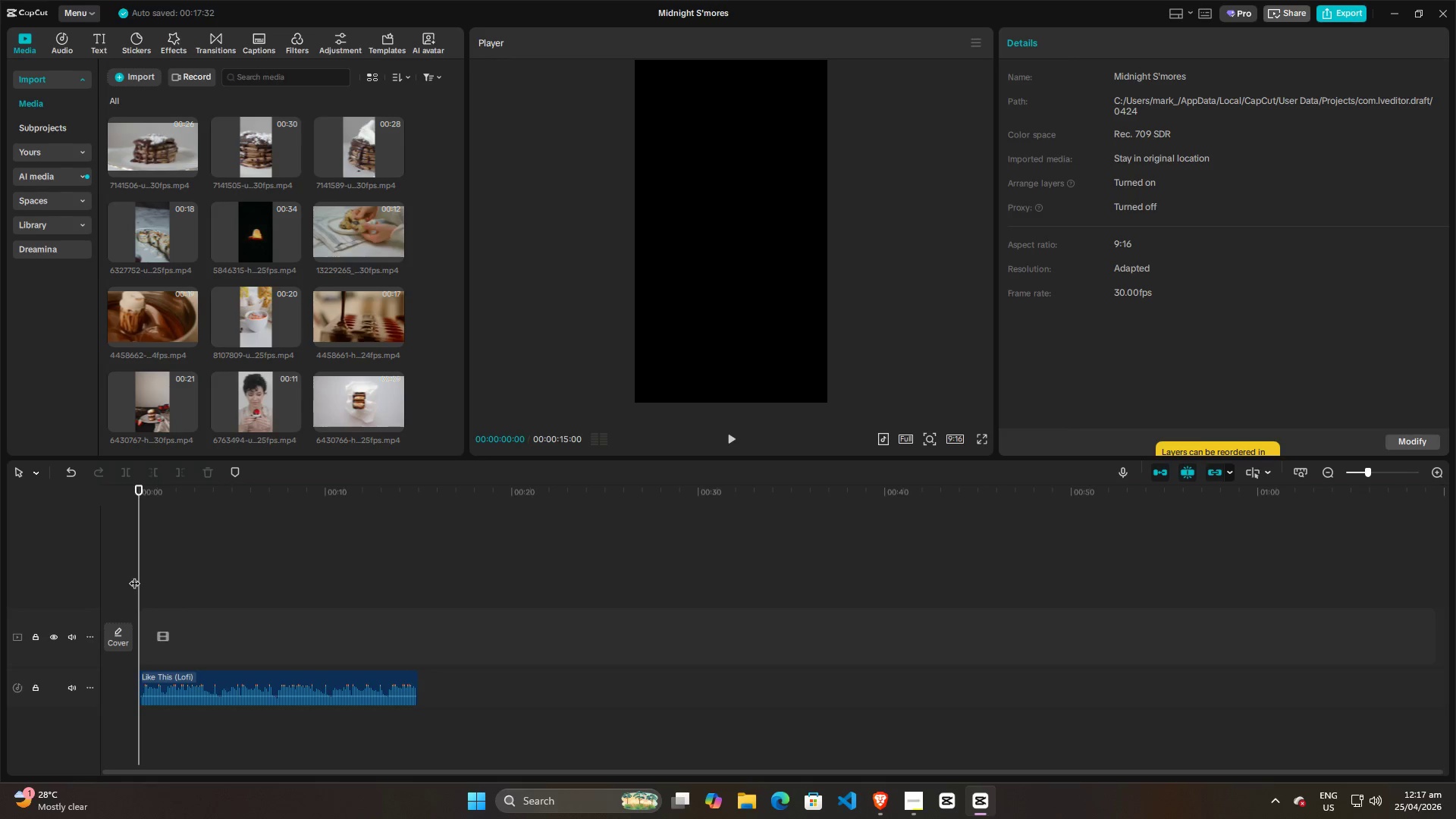 
key(Space)
 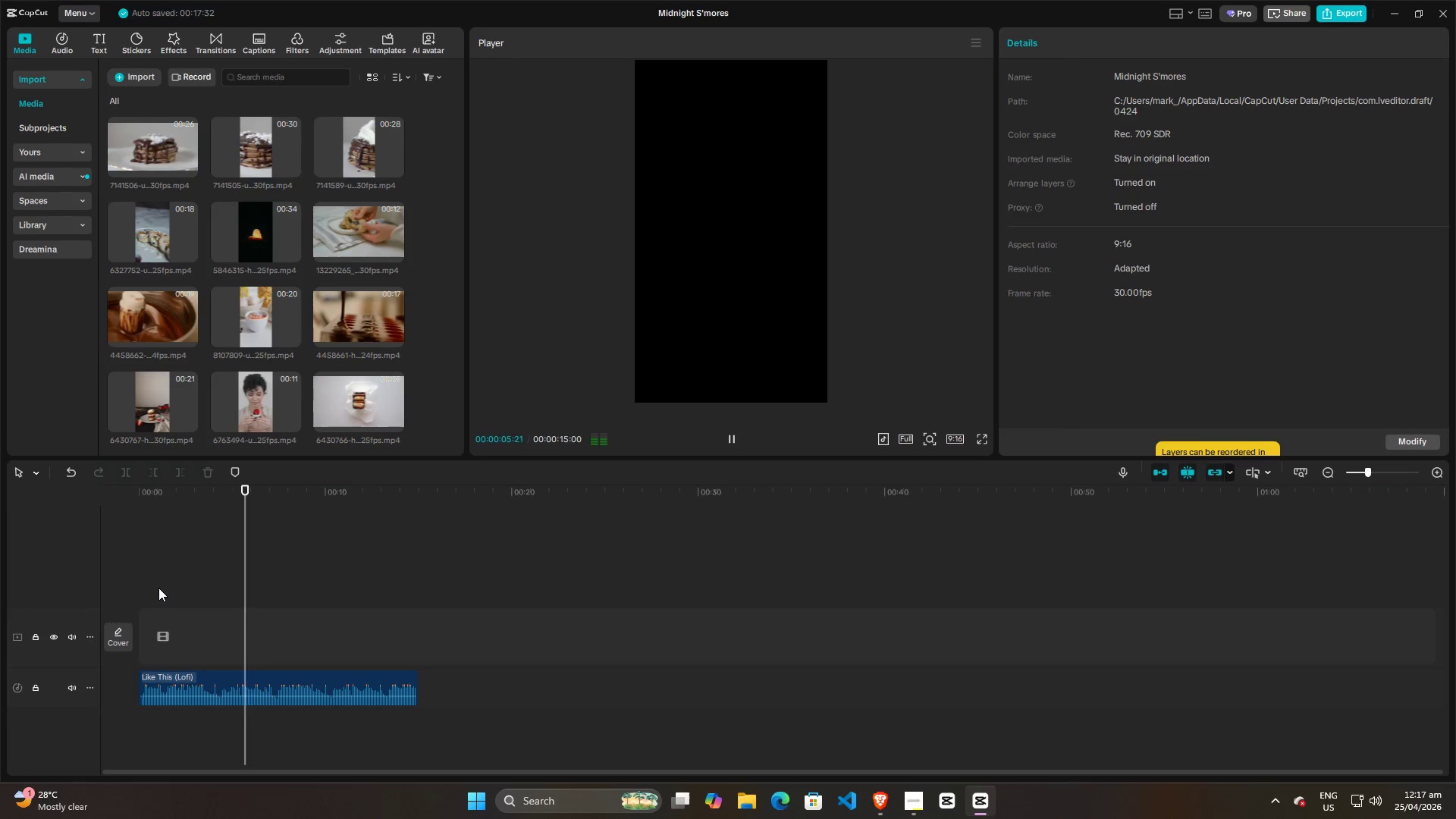 
wait(10.75)
 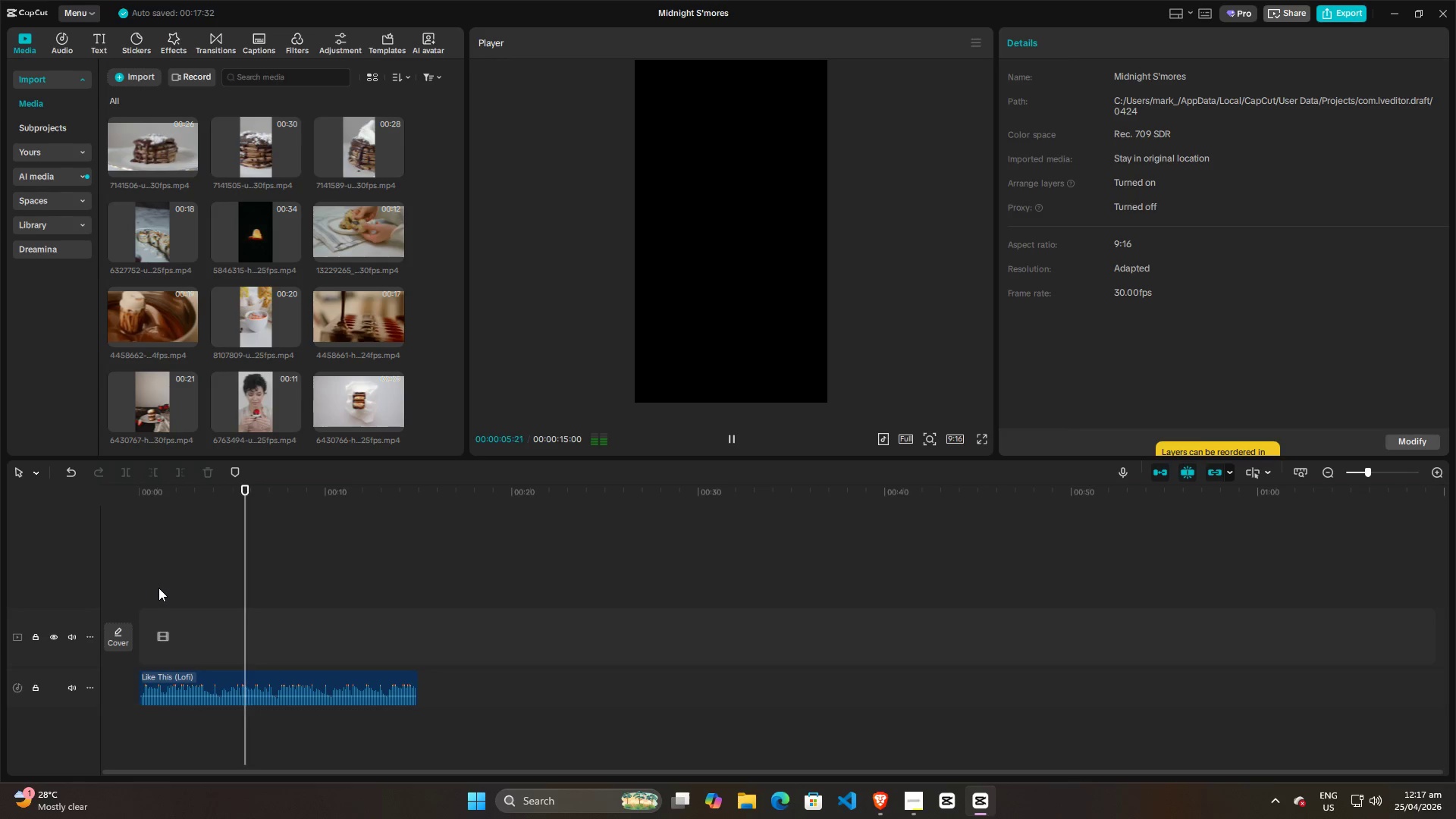 
left_click([262, 635])
 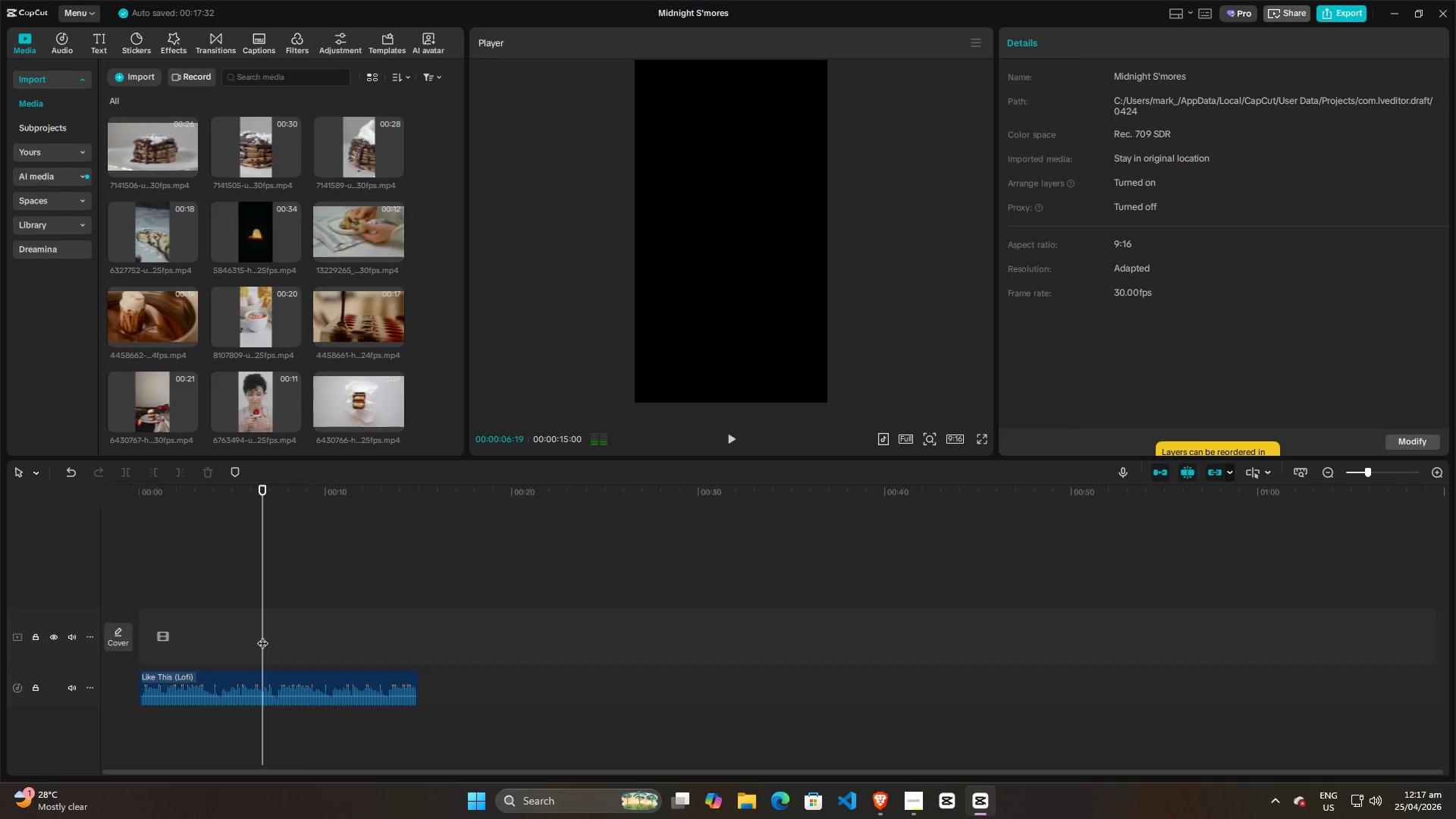 
key(Space)
 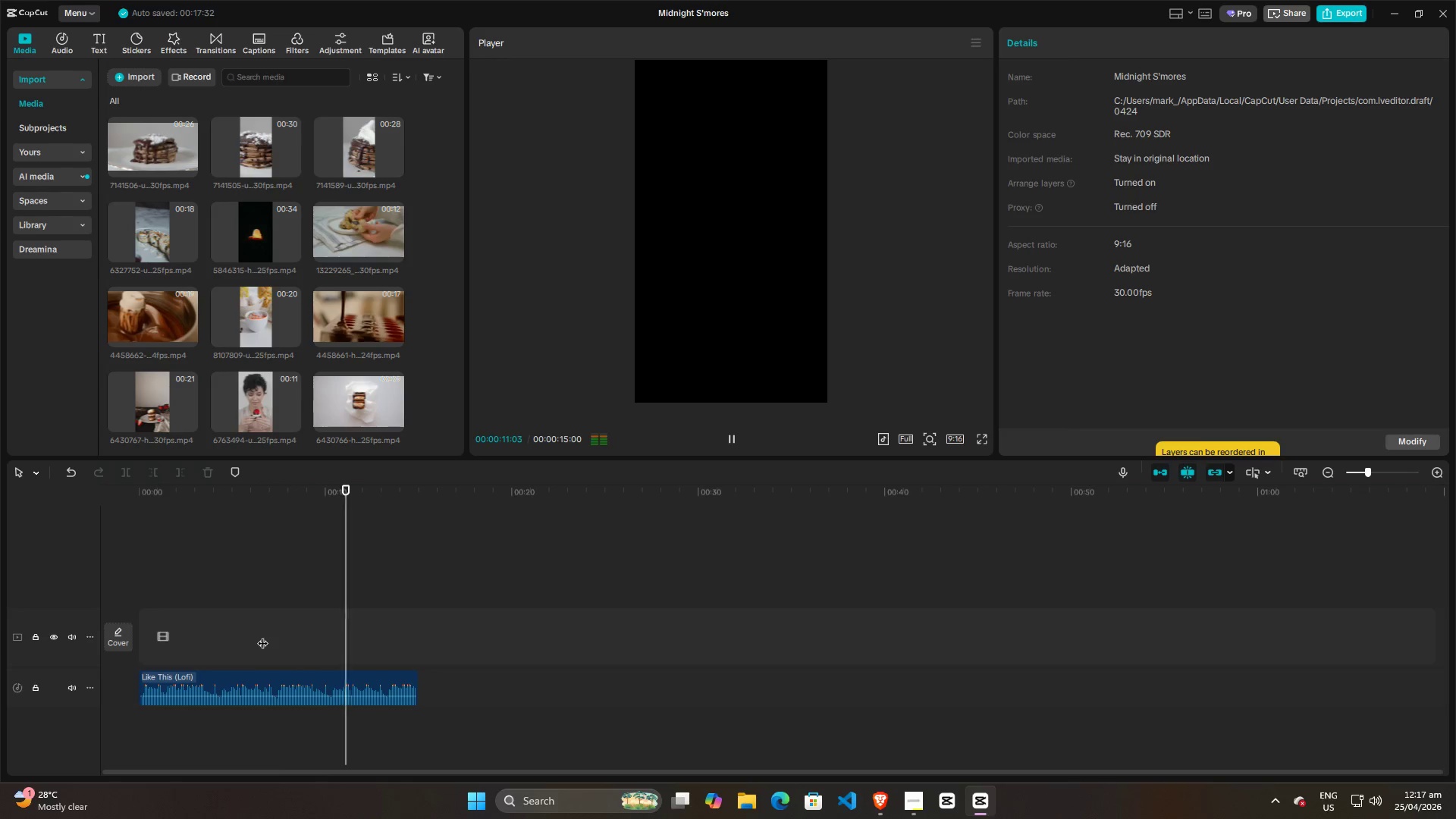 
wait(6.0)
 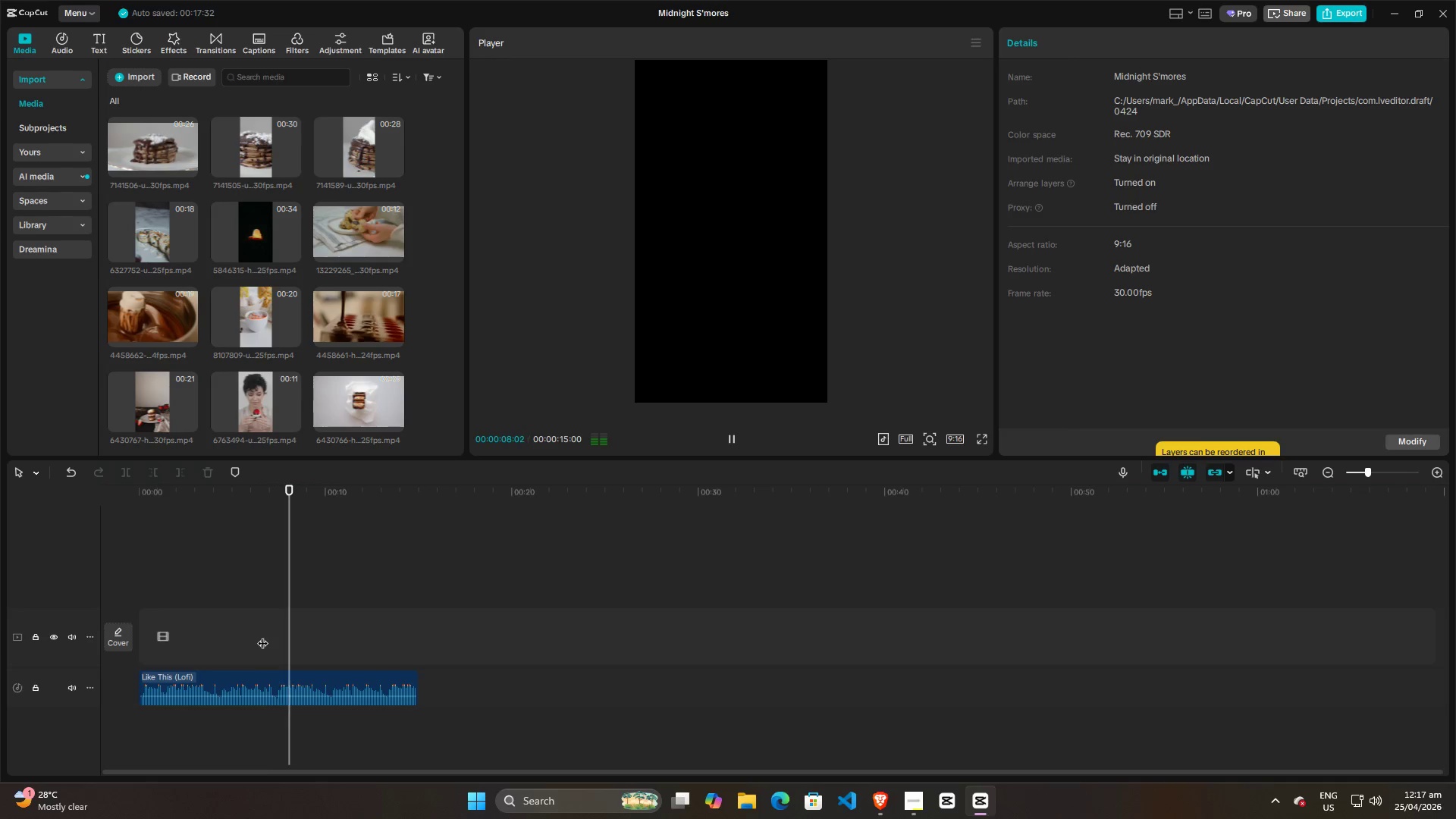 
left_click([245, 632])
 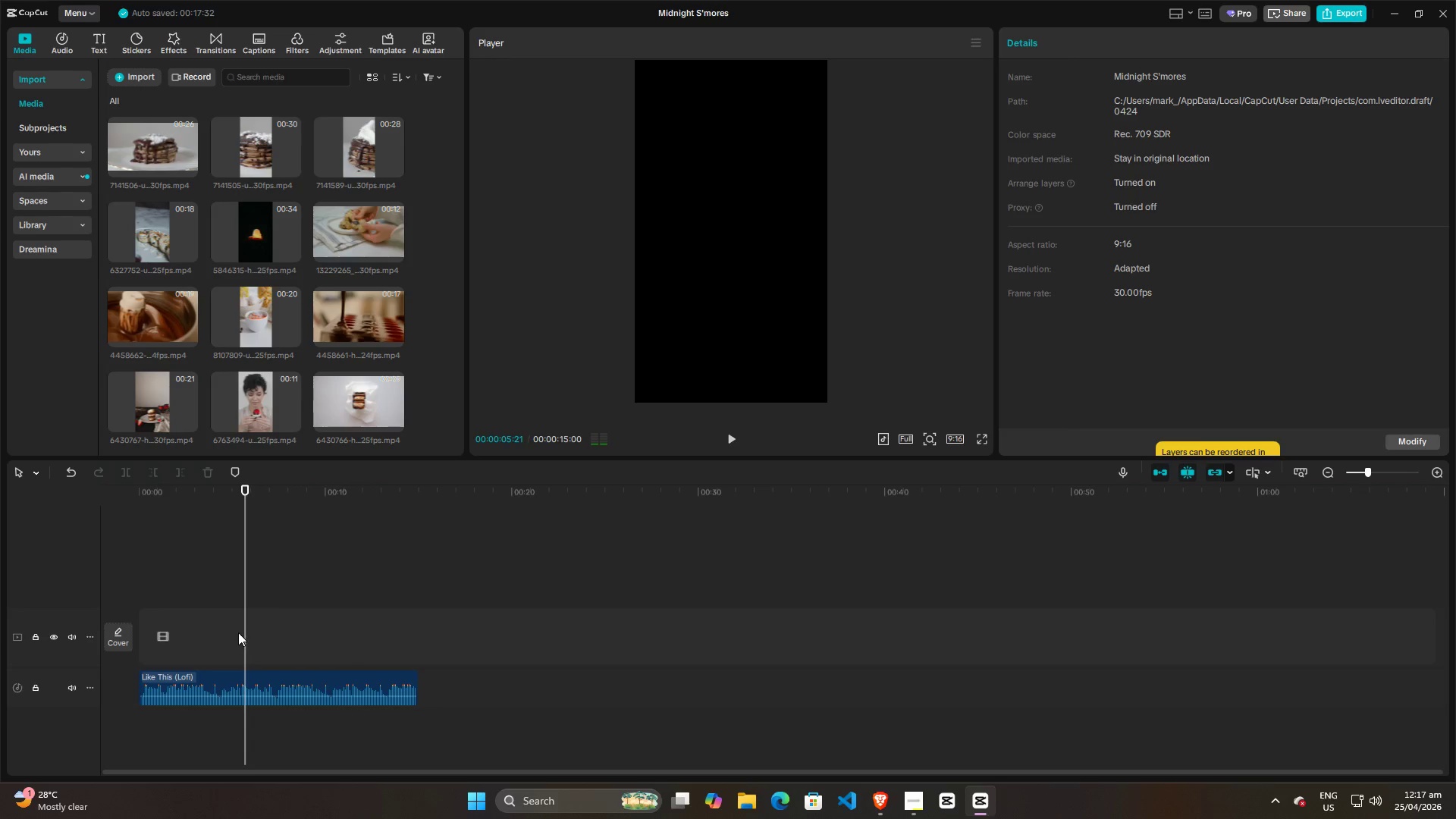 
key(Space)
 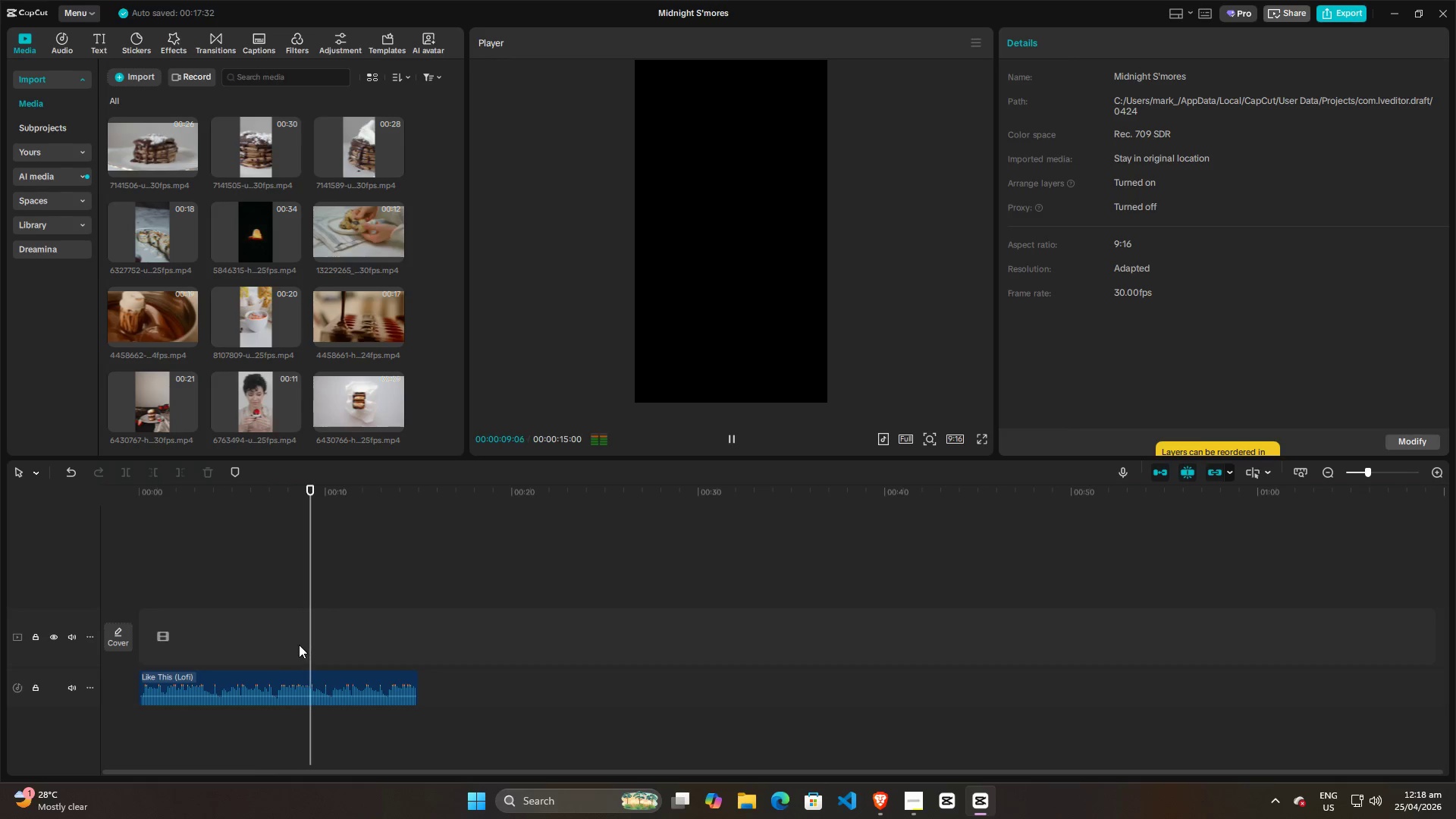 
wait(8.5)
 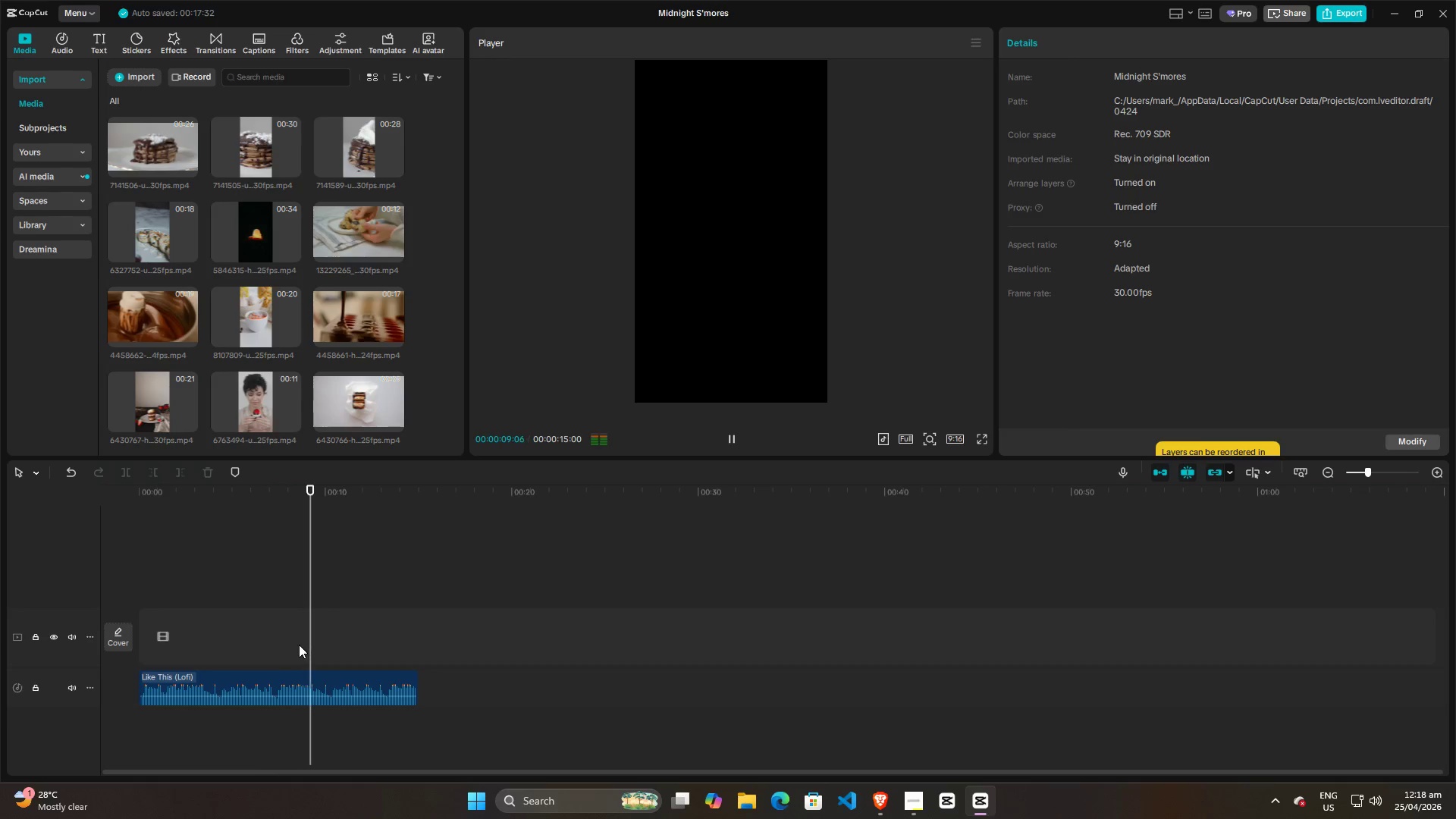 
key(Space)
 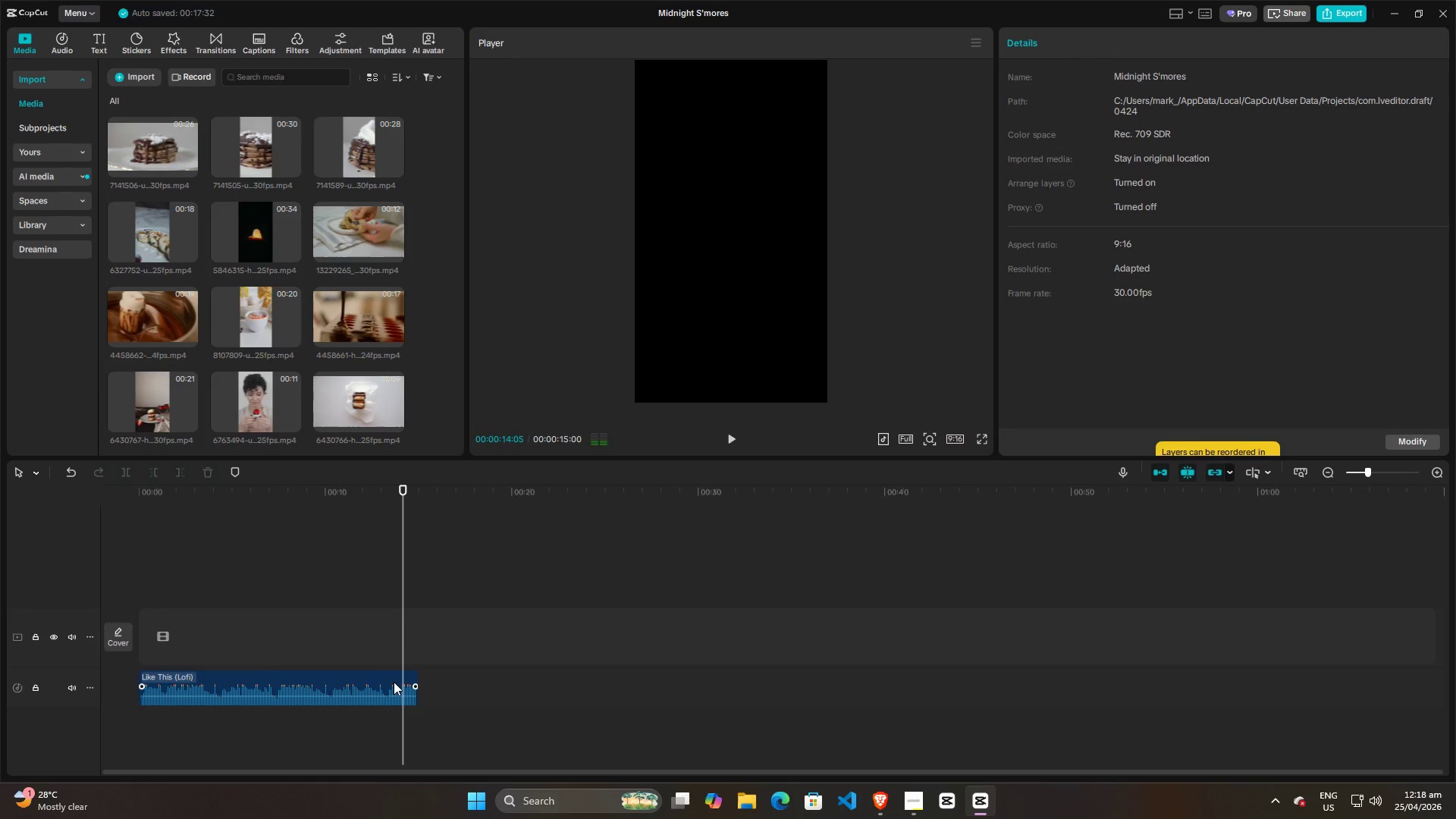 
left_click([392, 679])
 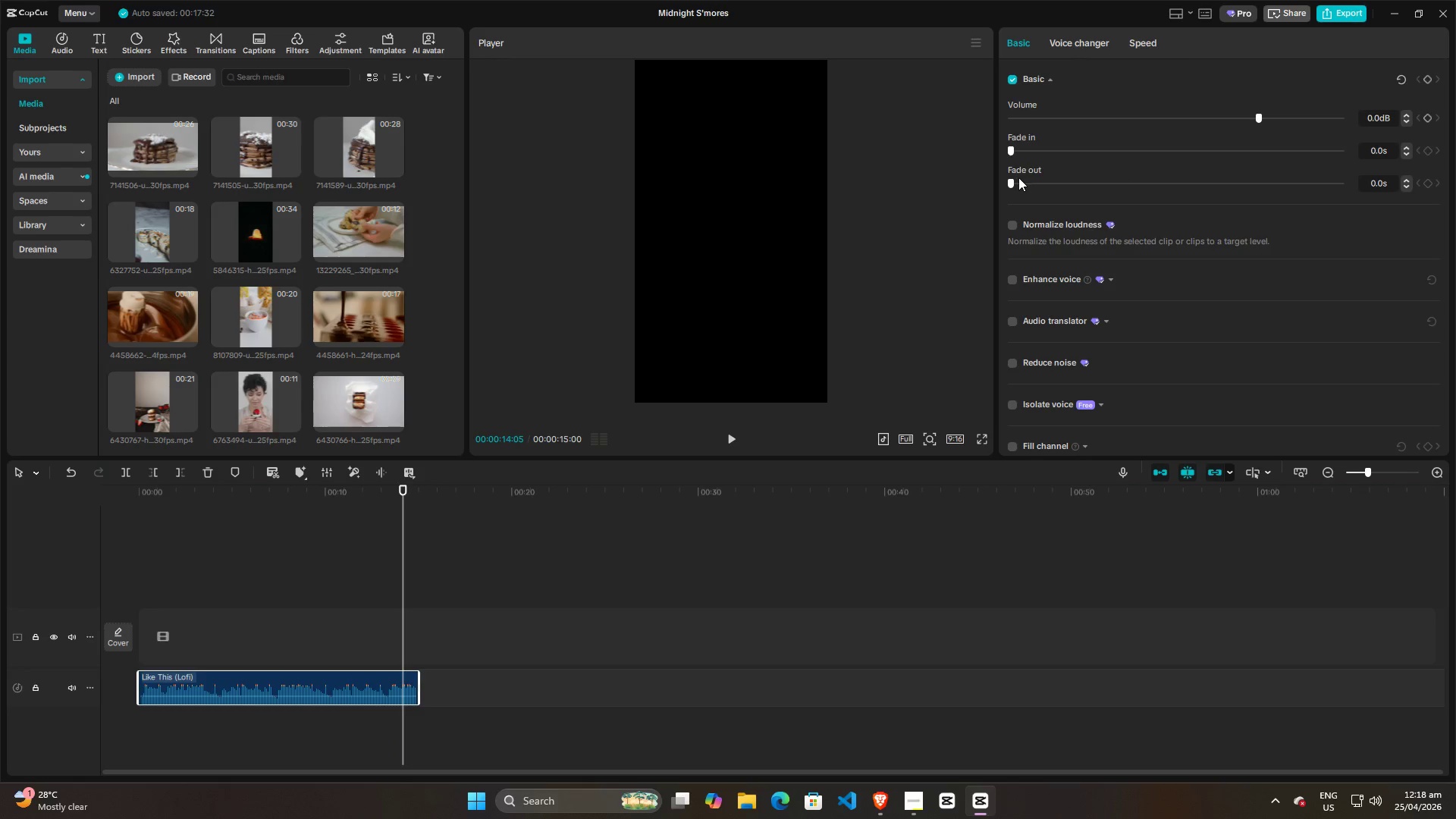 
left_click_drag(start_coordinate=[1014, 183], to_coordinate=[1045, 181])
 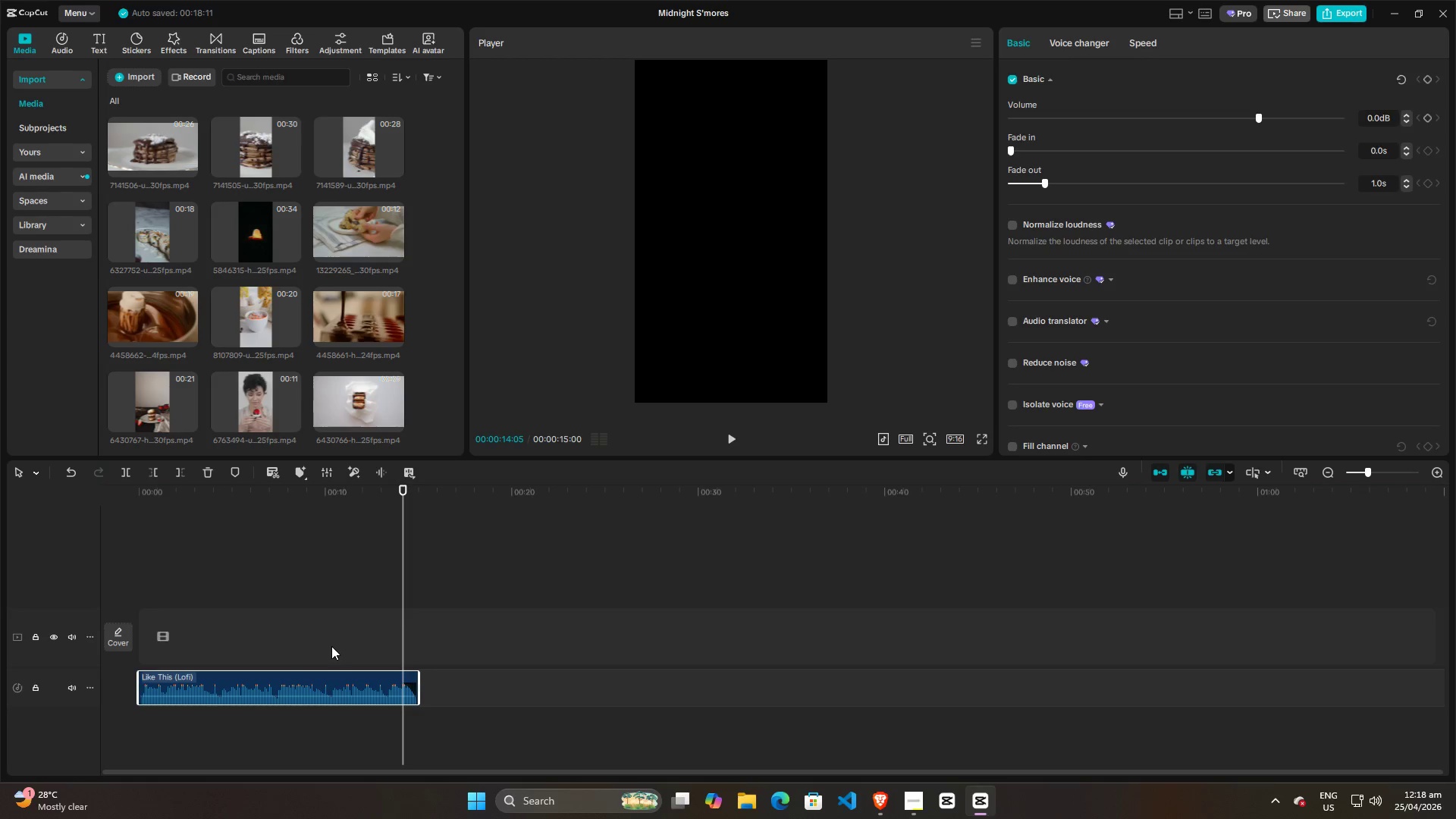 
key(Space)
 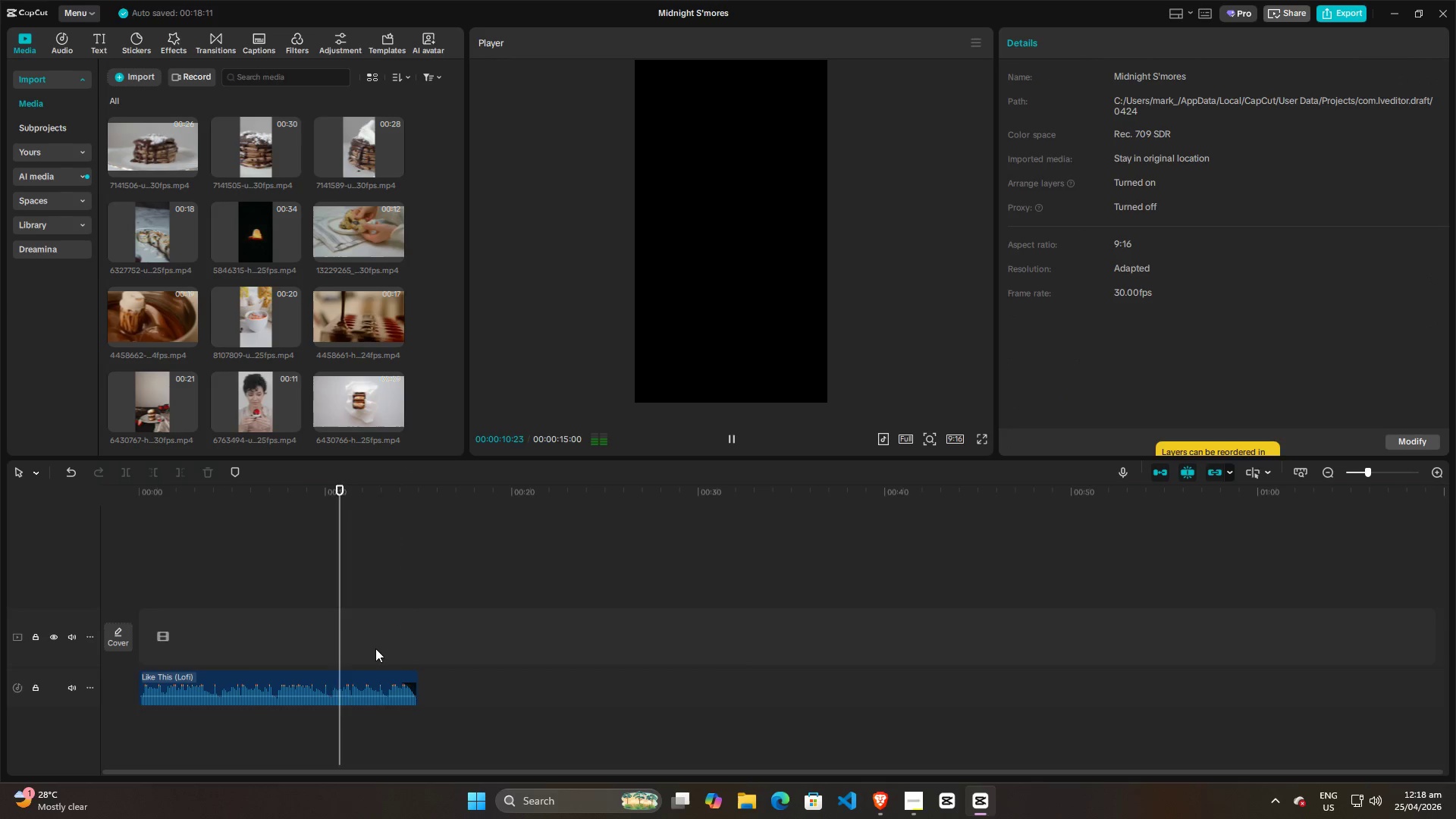 
double_click([401, 641])
 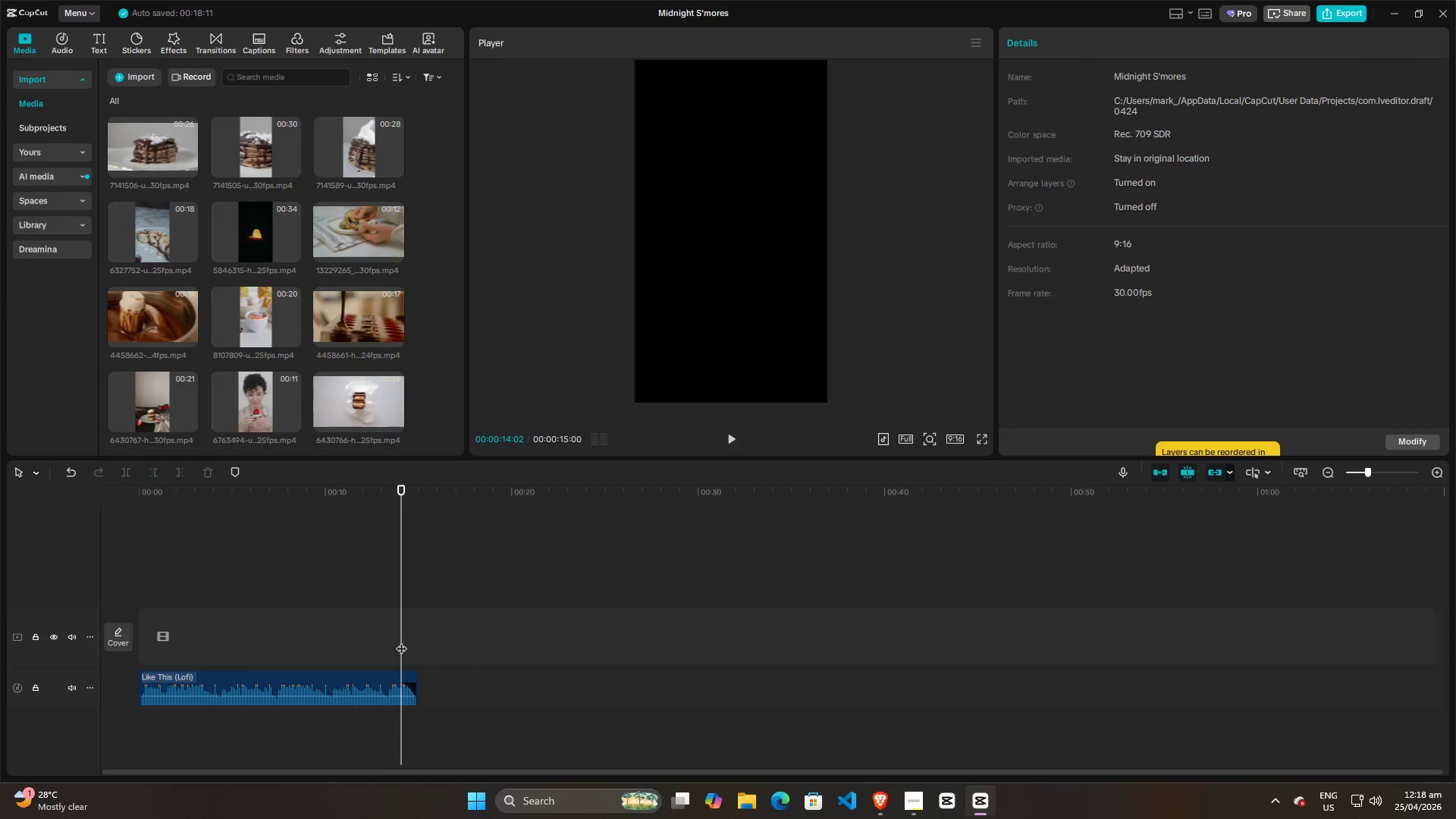 
key(Space)
 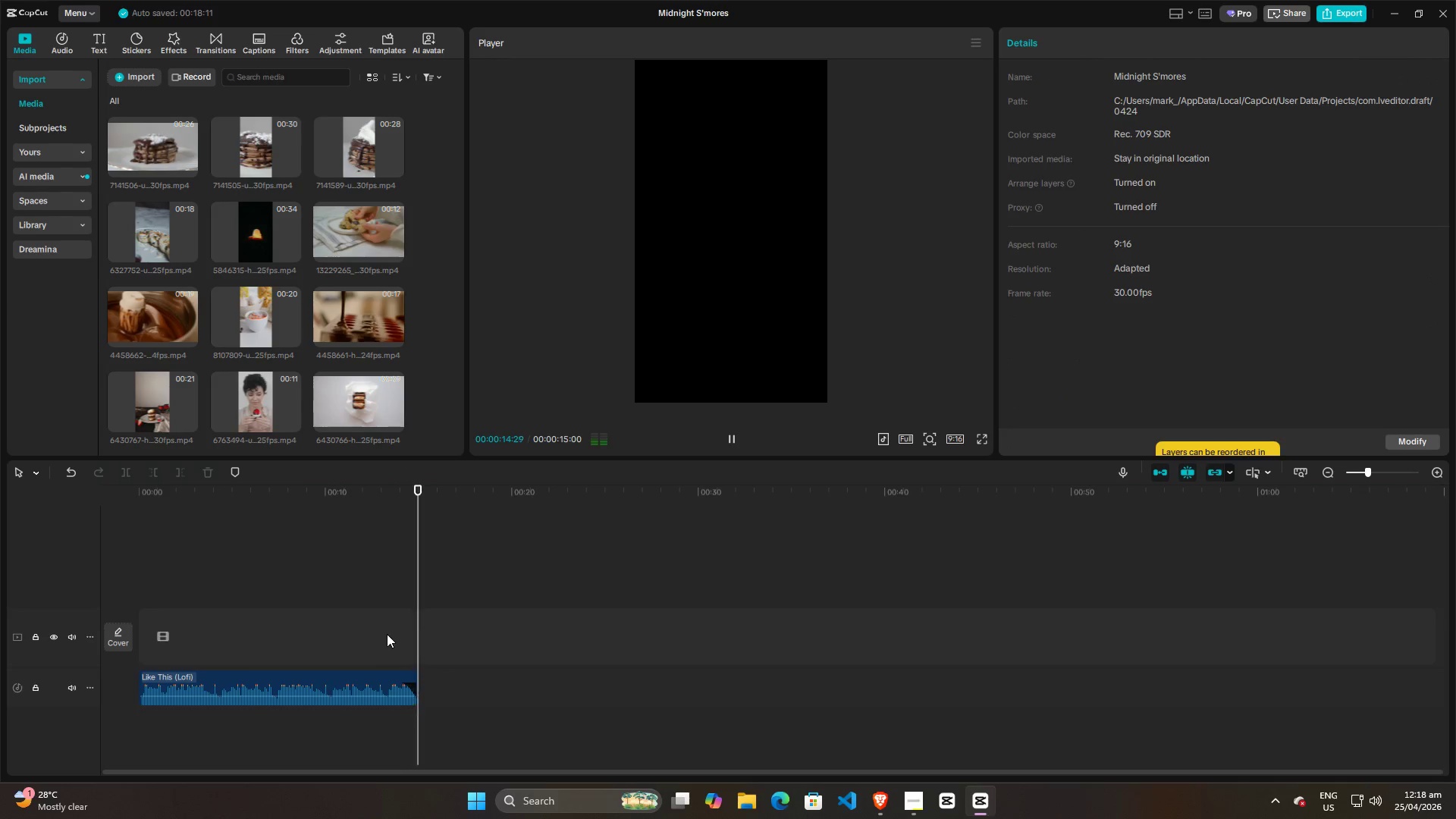 
left_click([374, 626])
 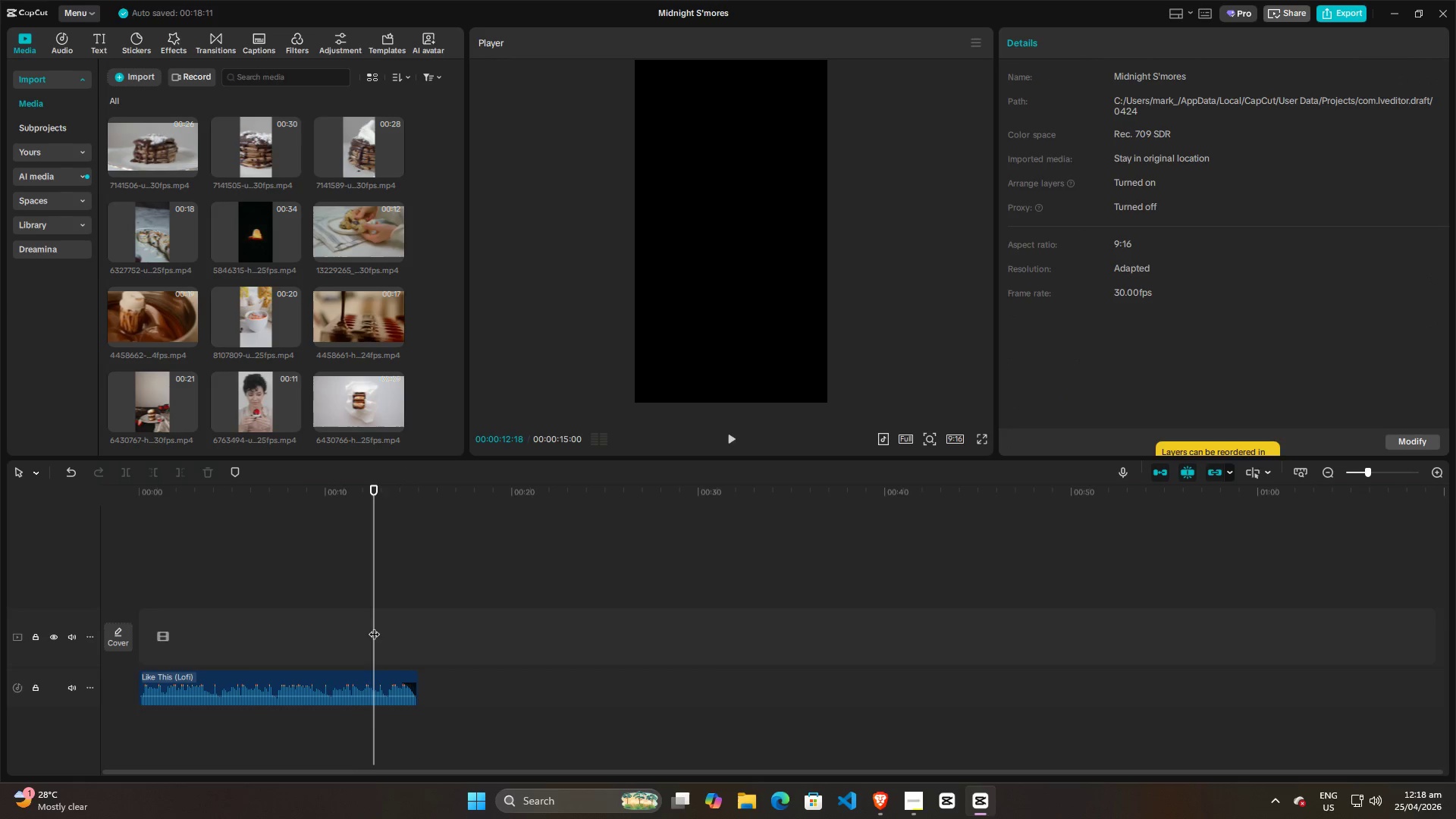 
key(Space)
 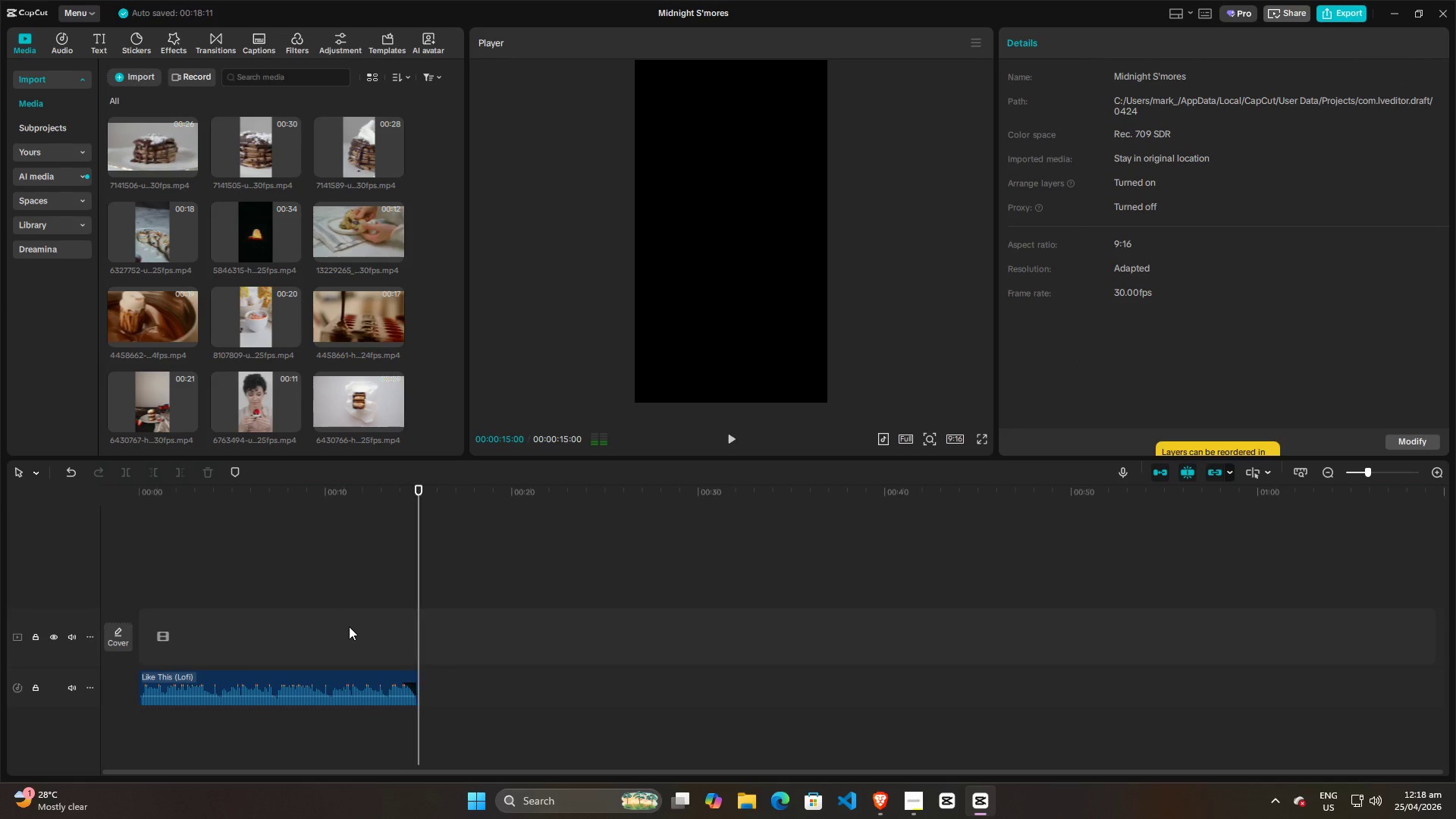 
left_click([155, 580])
 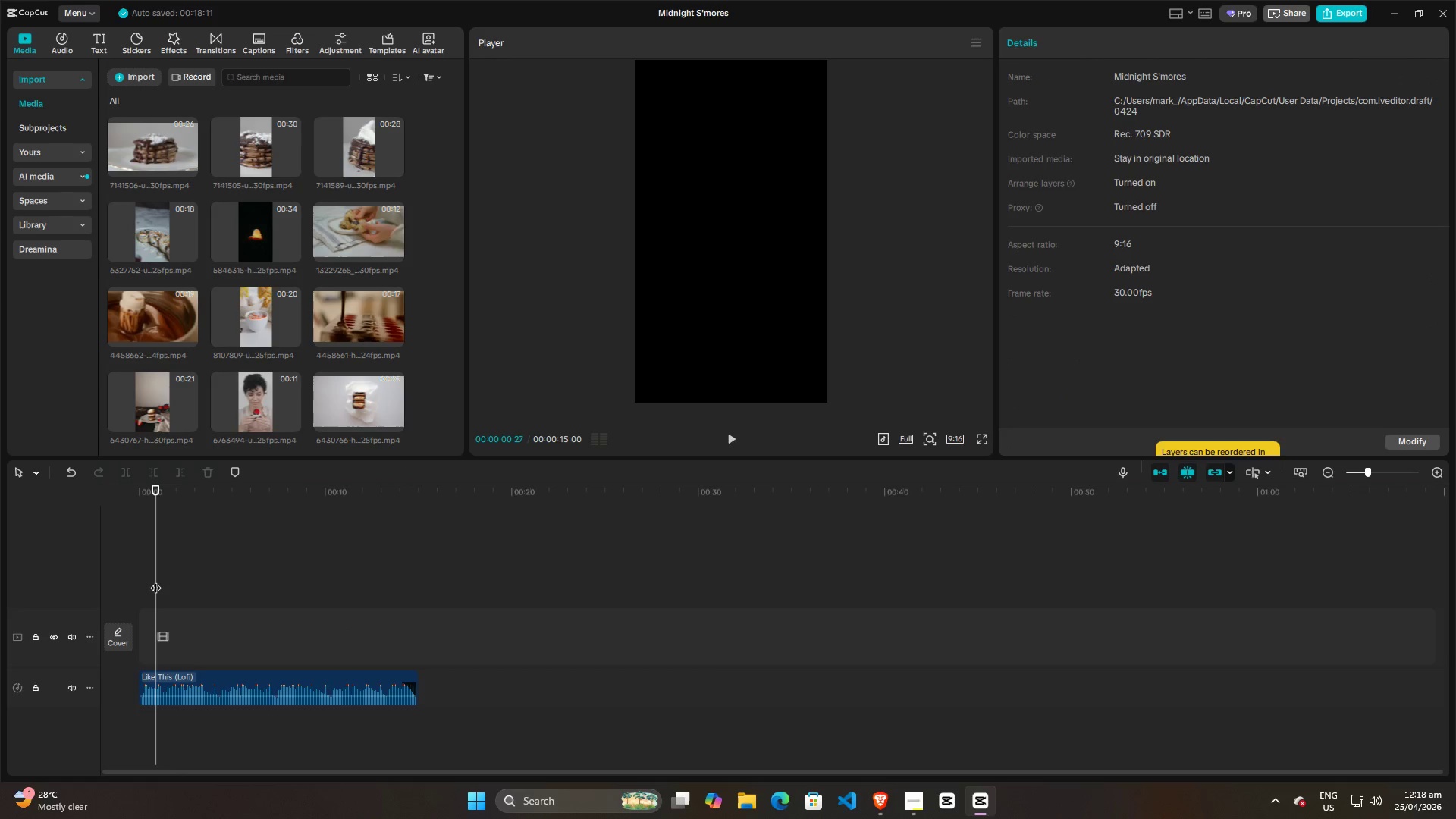 
left_click_drag(start_coordinate=[155, 580], to_coordinate=[124, 585])
 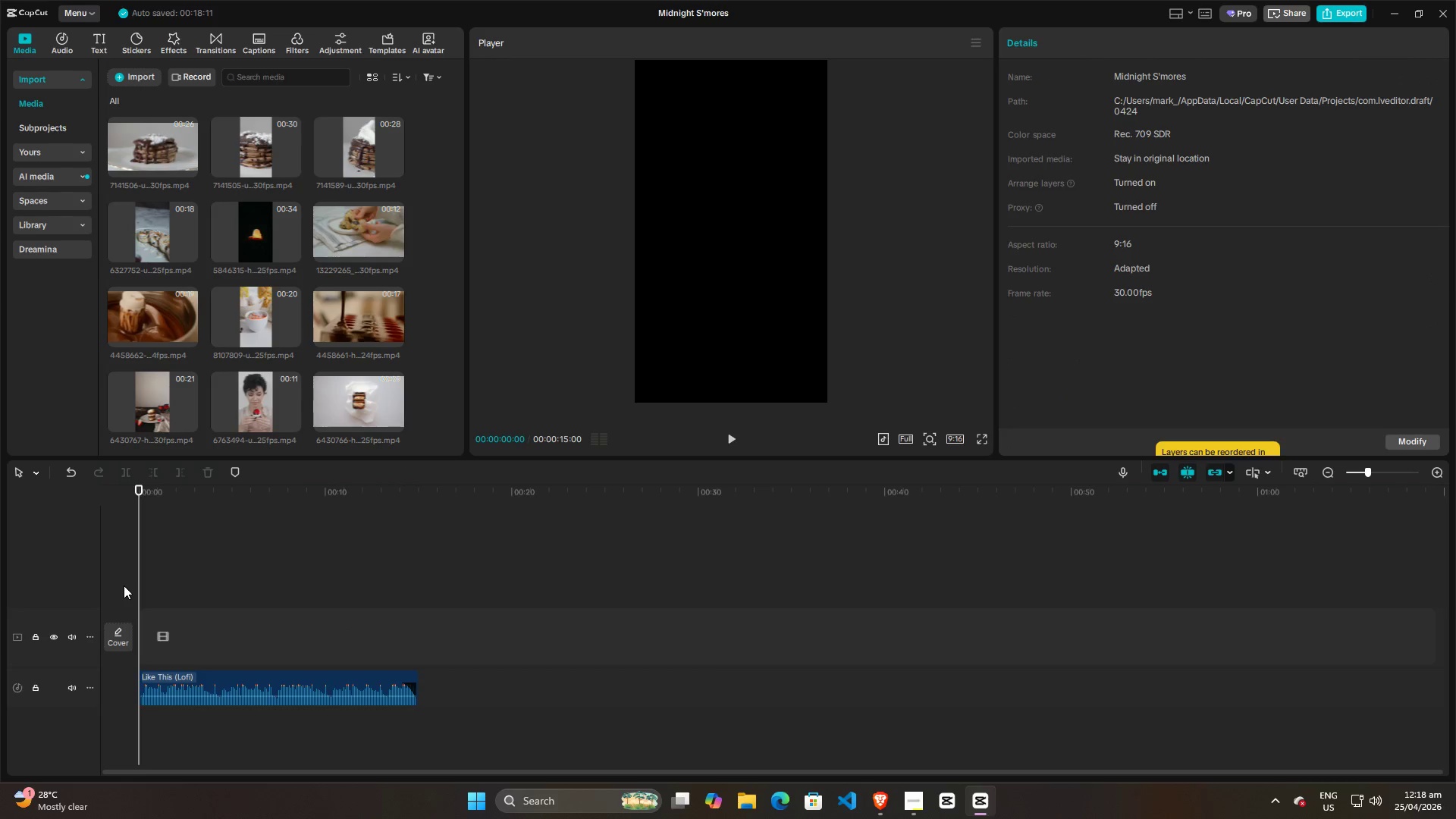 
key(Space)
 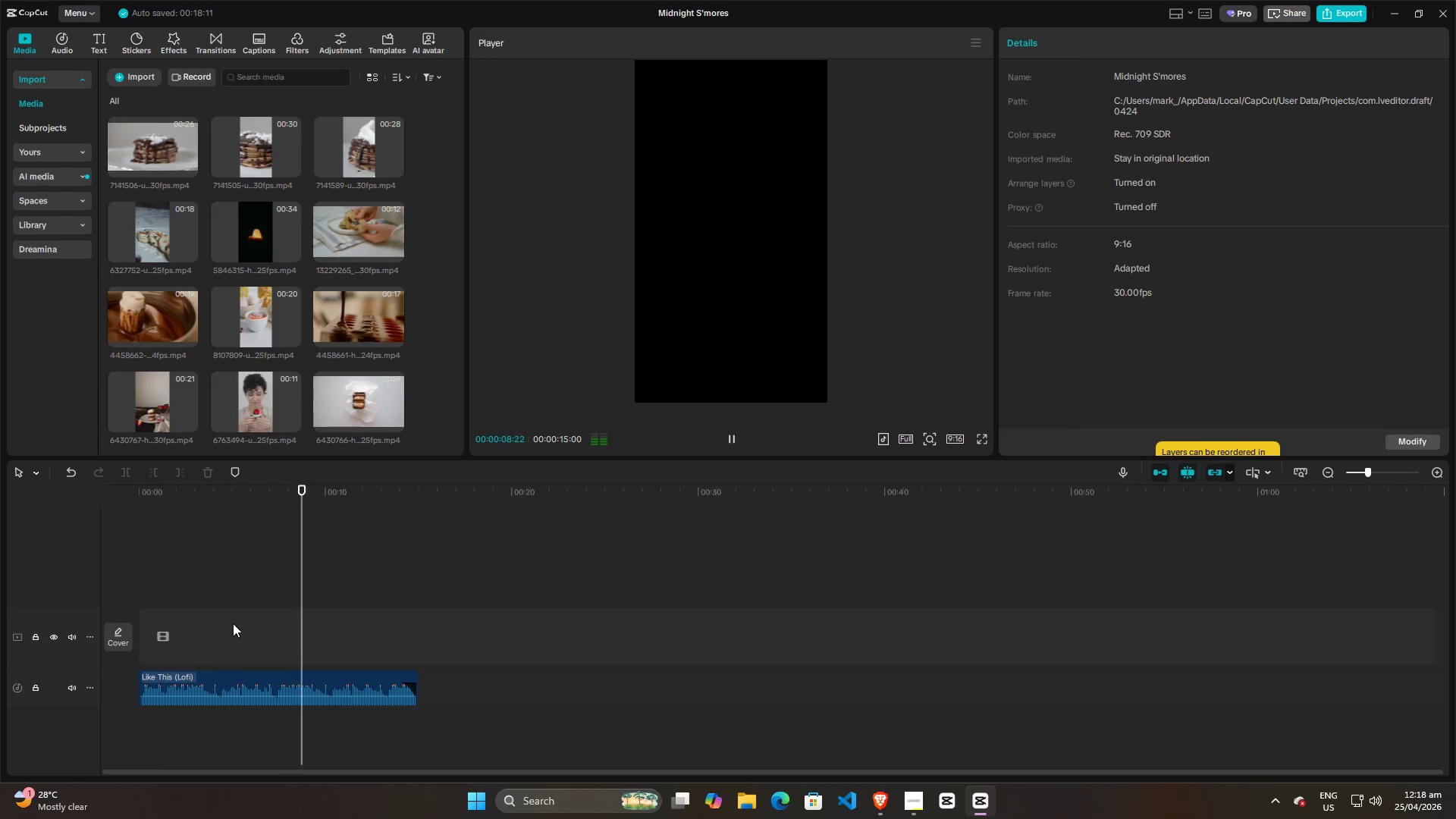 
wait(13.78)
 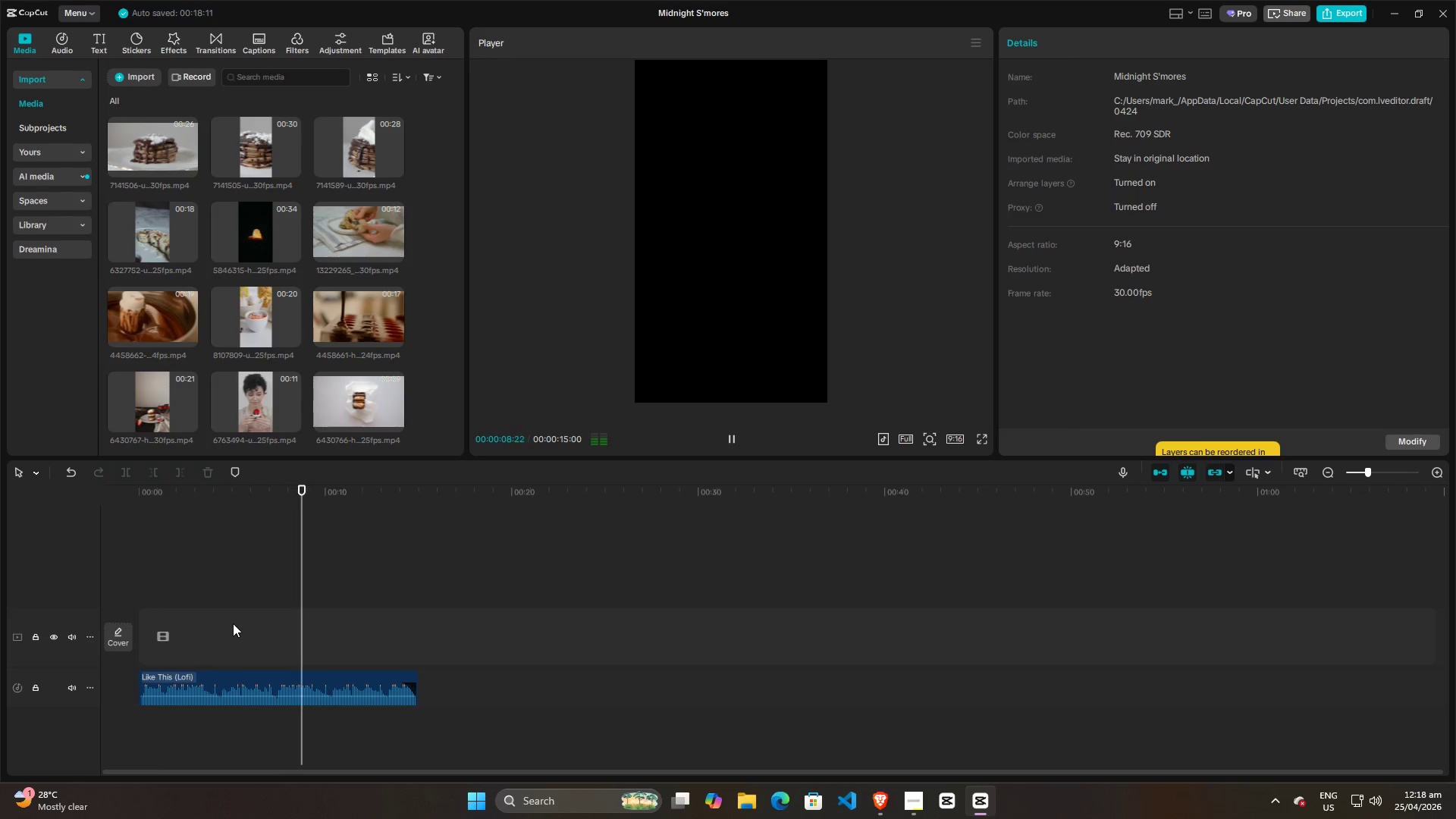 
left_click([218, 623])
 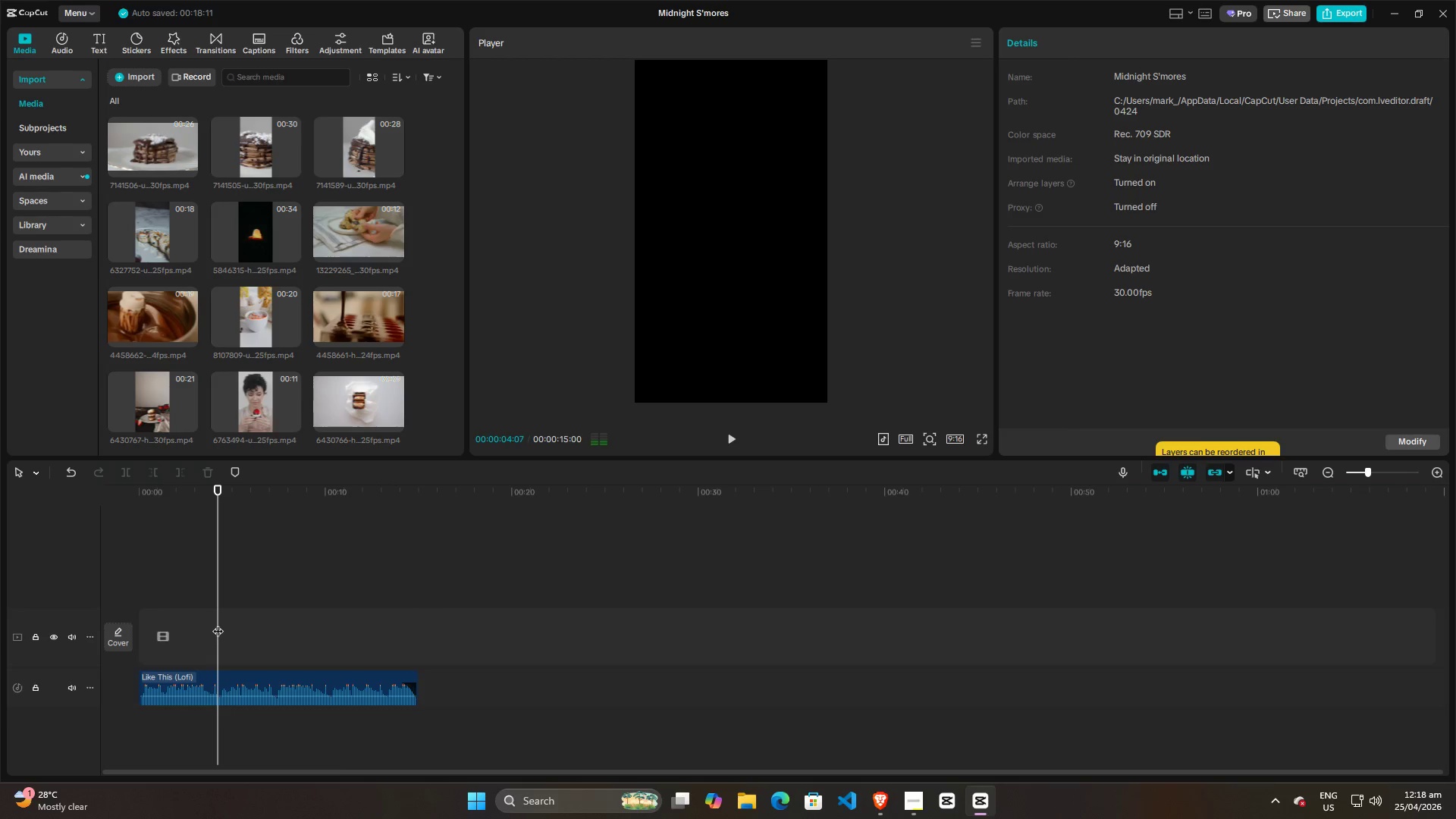 
key(Space)
 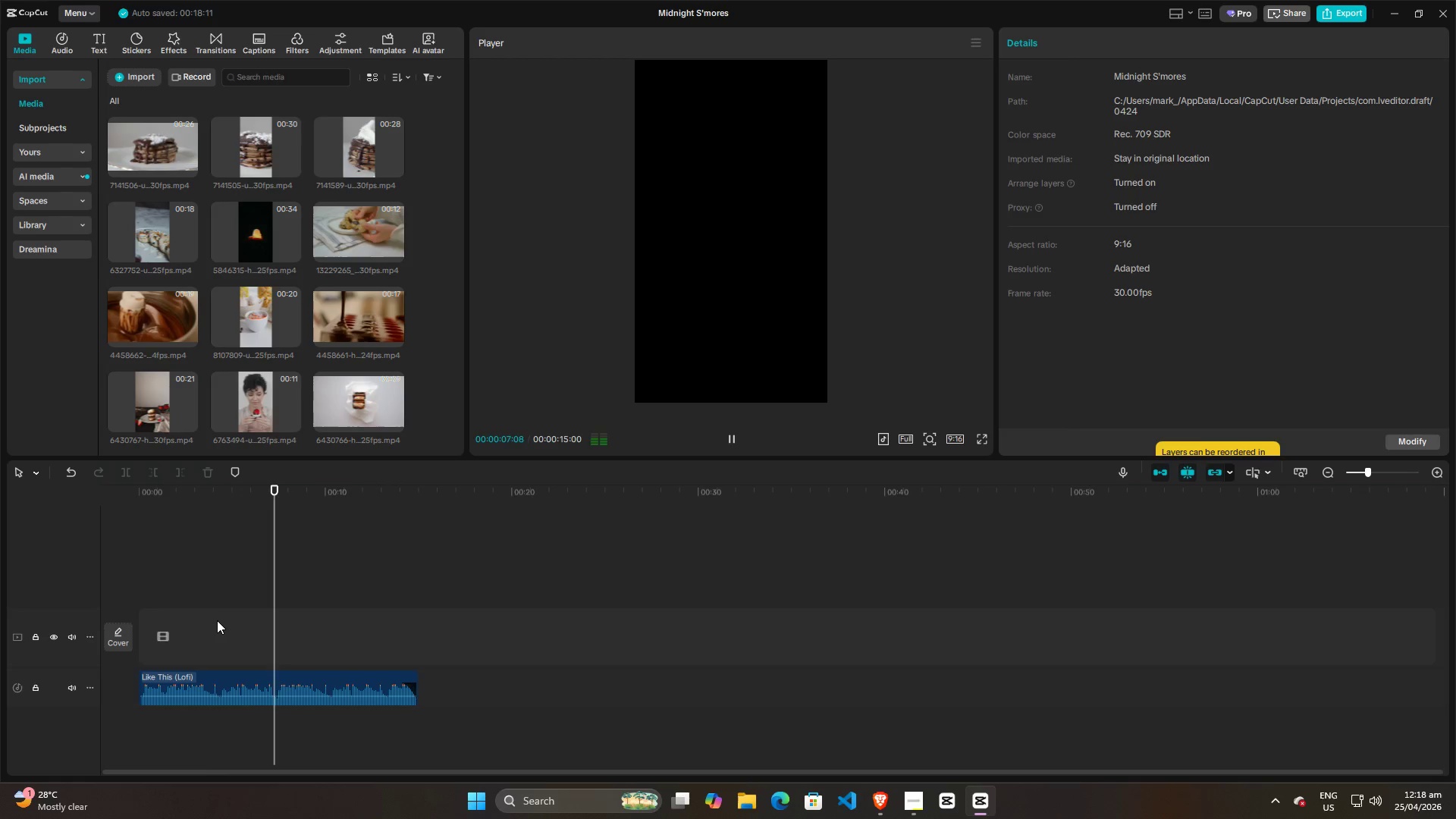 
key(Space)
 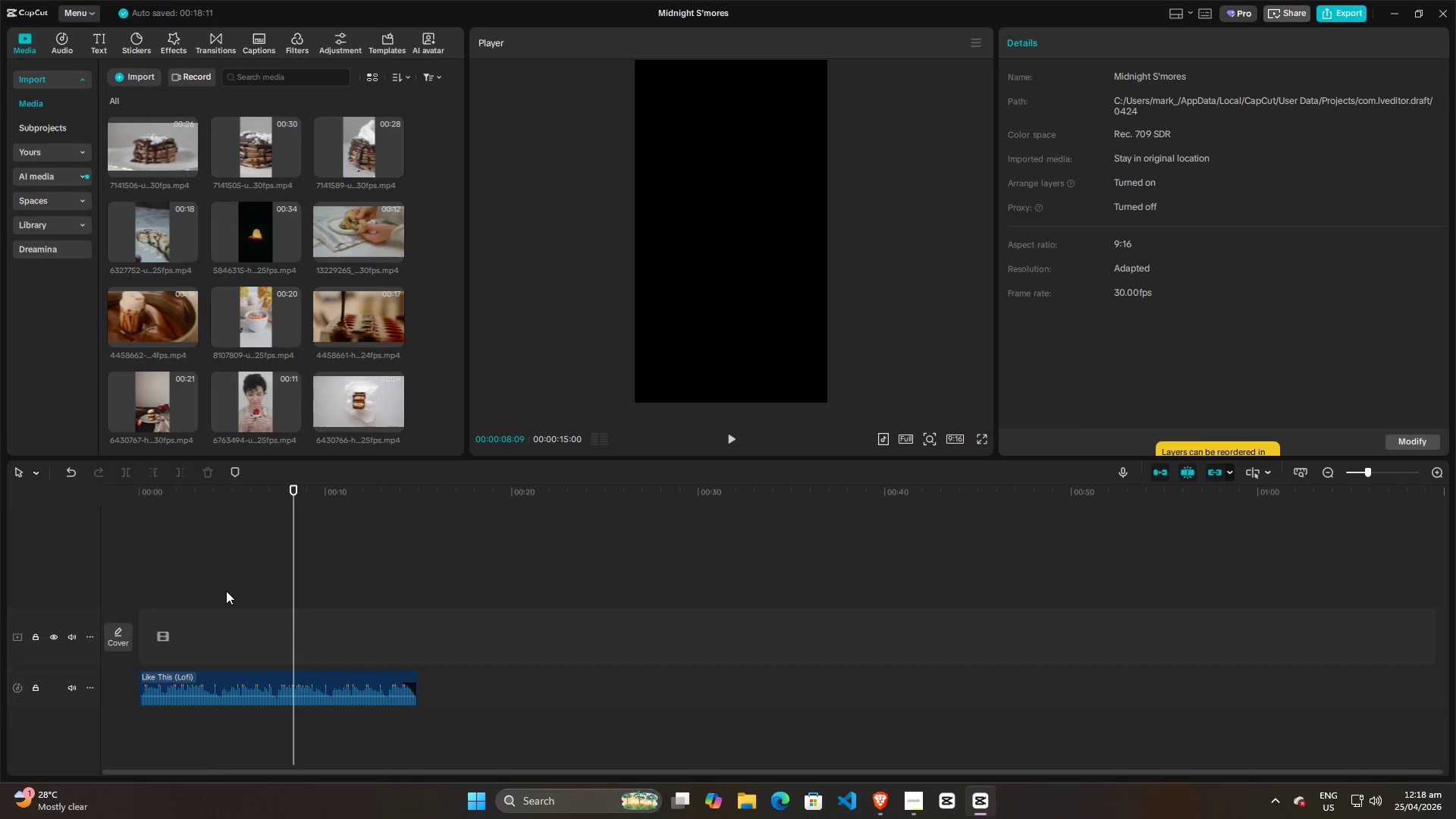 
left_click([221, 646])
 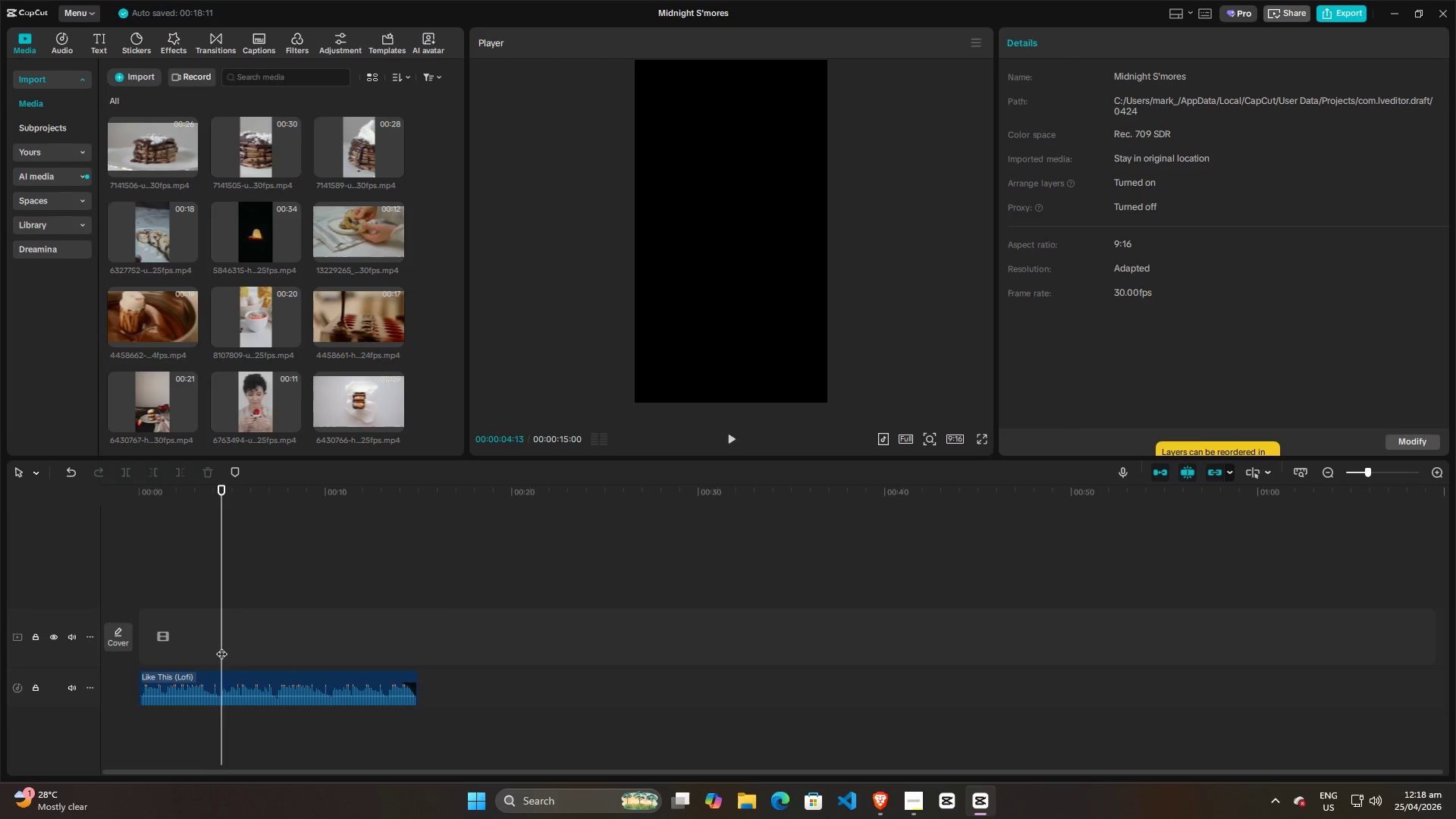 
key(Space)
 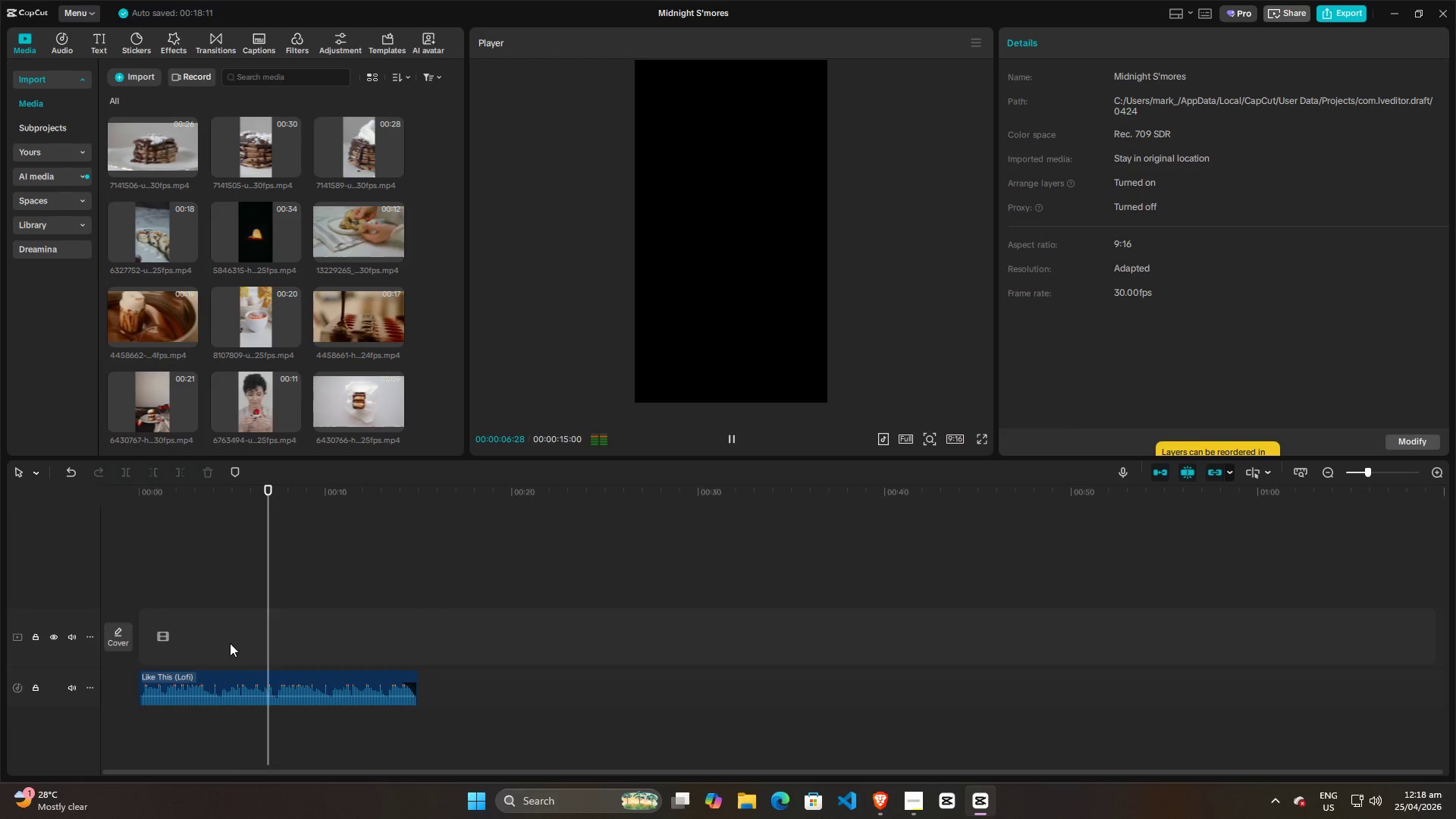 
left_click([230, 643])
 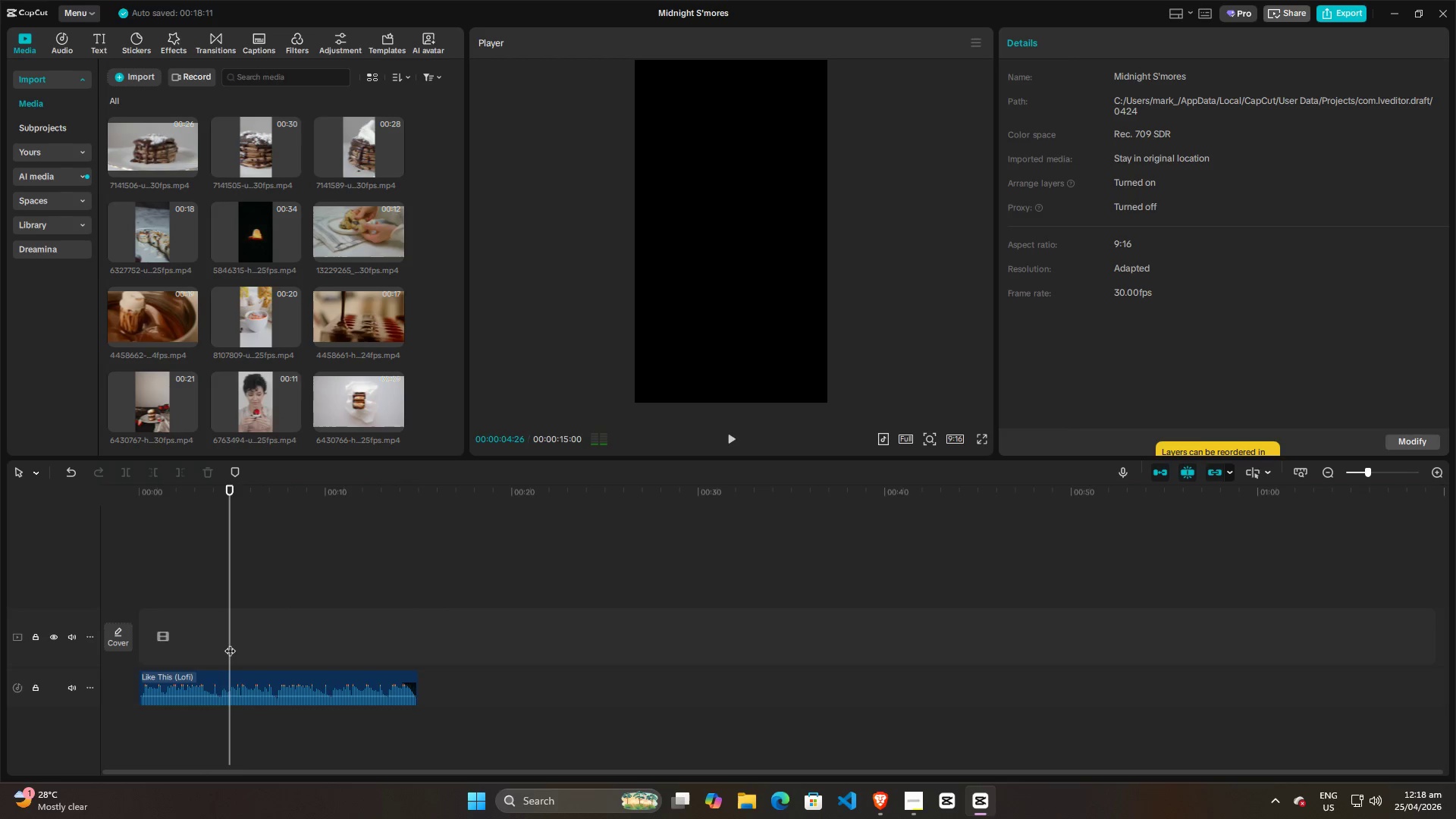 
key(Space)
 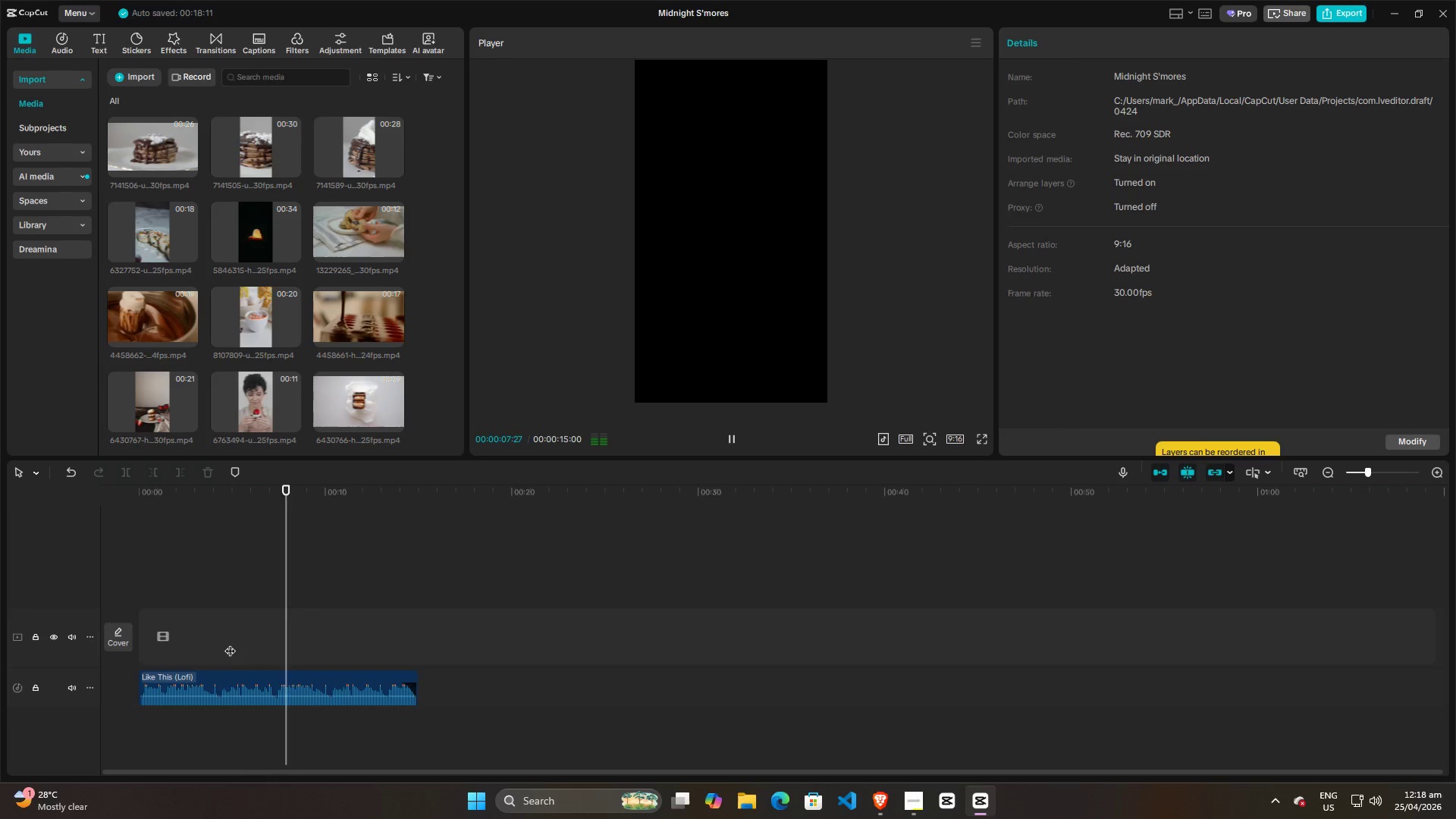 
key(Space)
 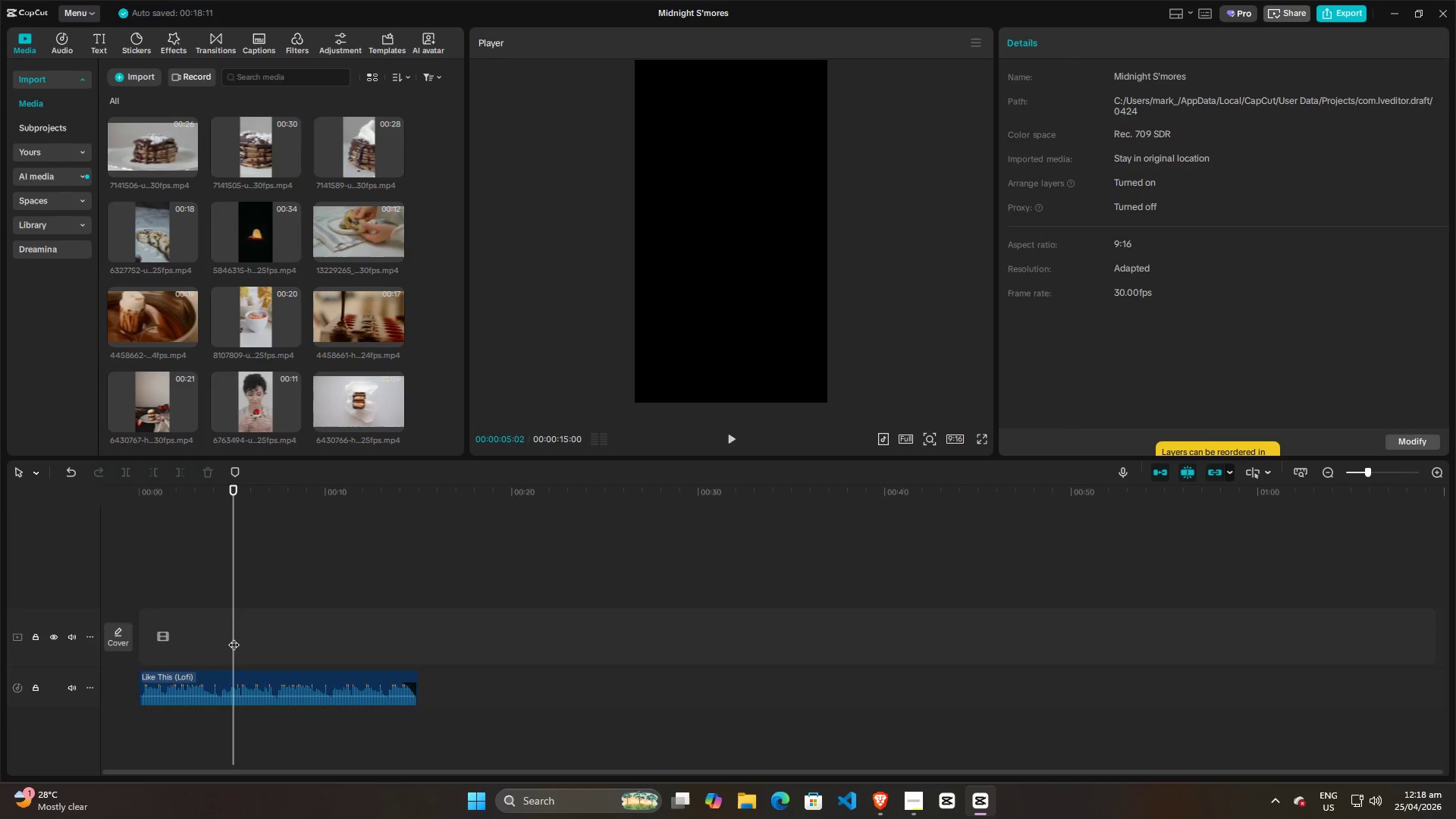 
key(Space)
 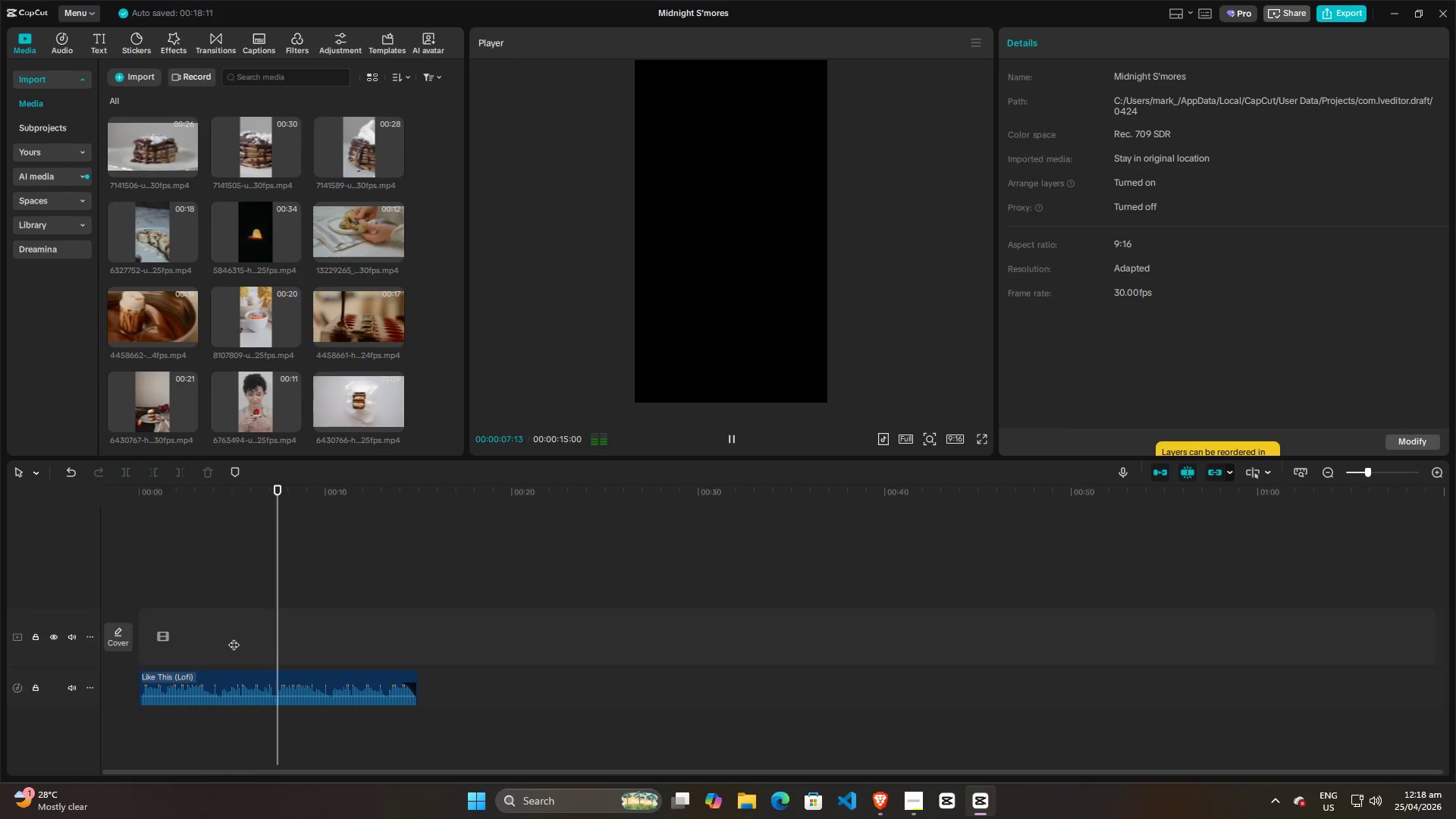 
key(Space)
 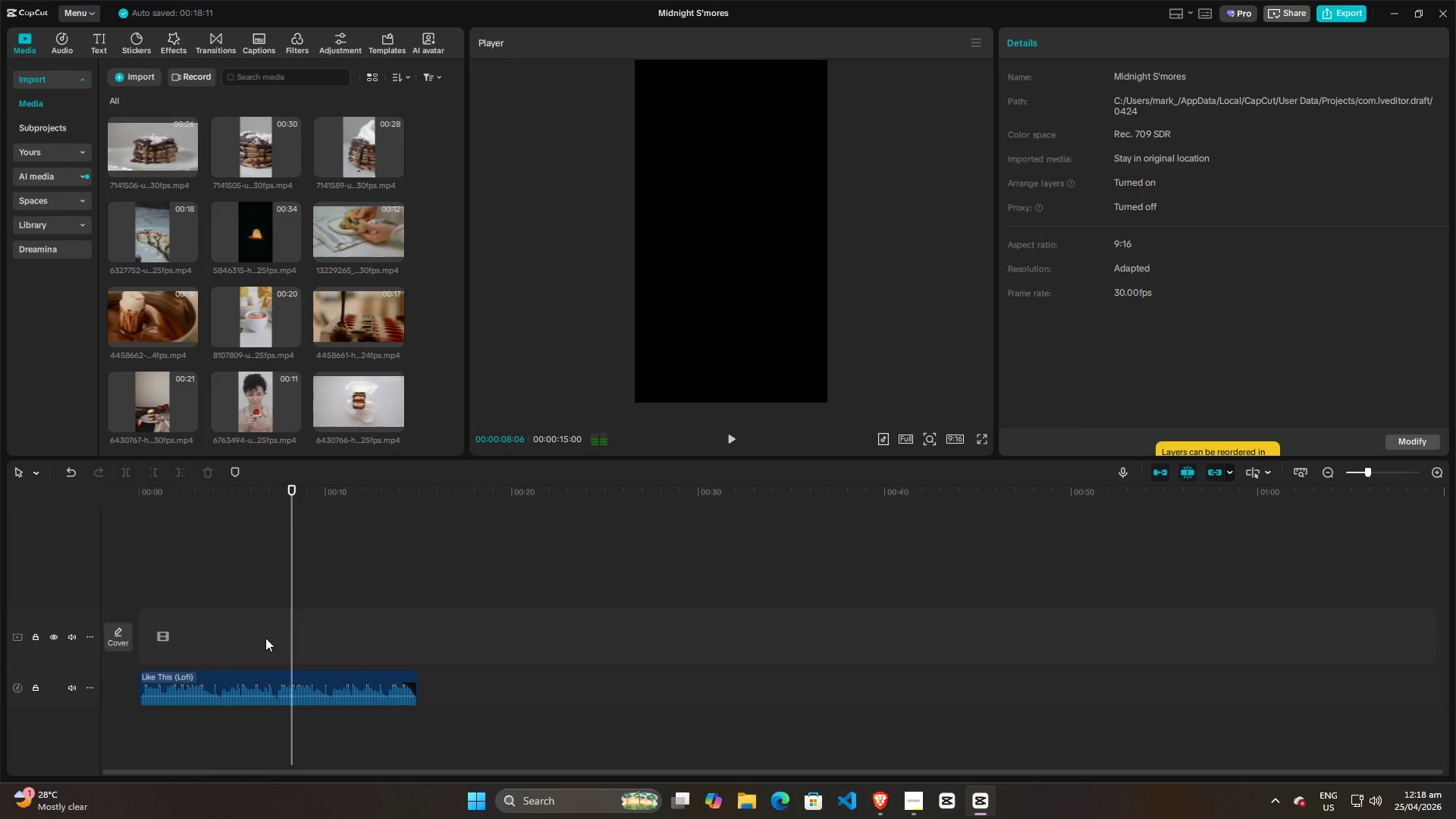 
left_click([265, 638])
 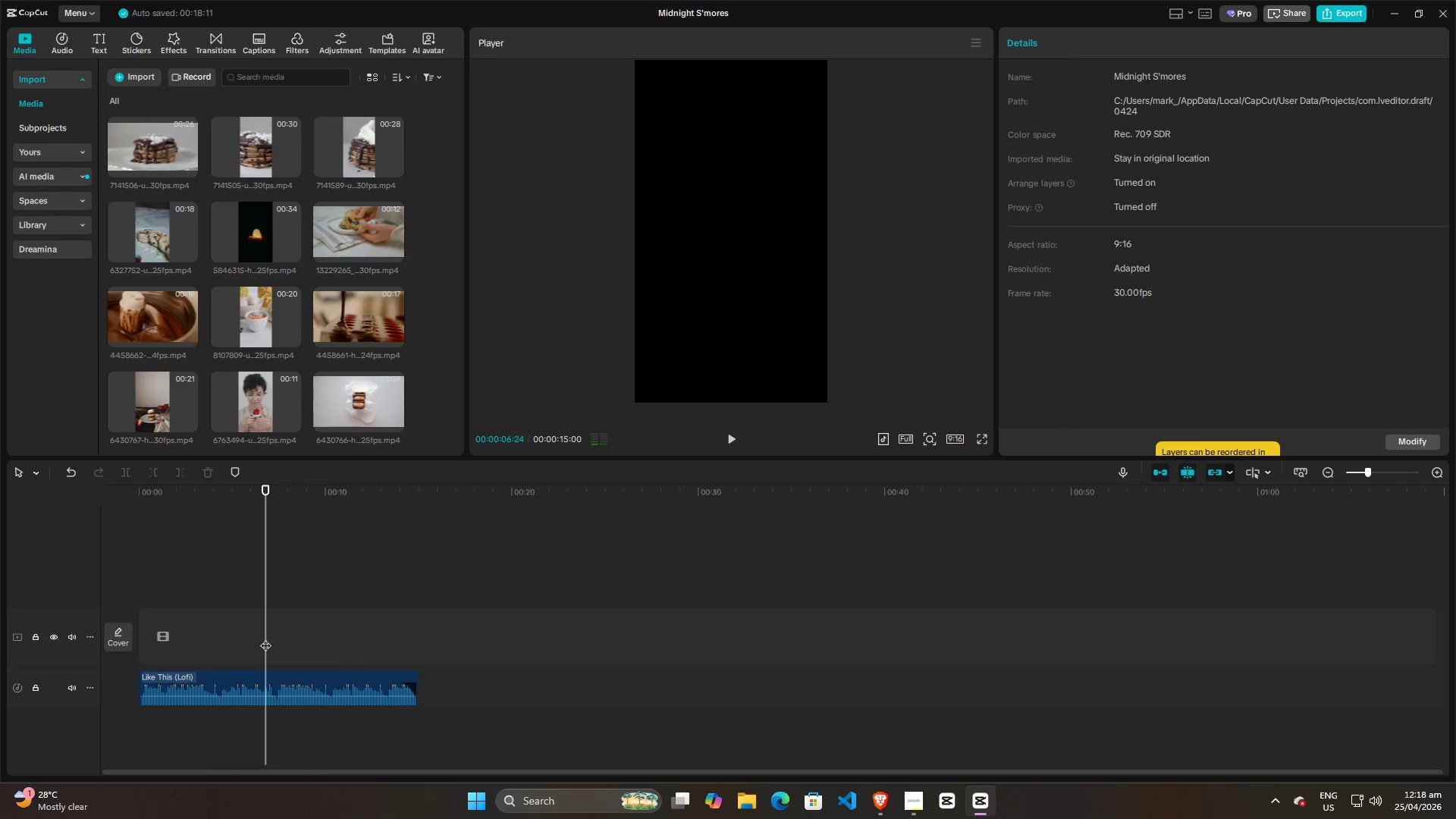 
key(Space)
 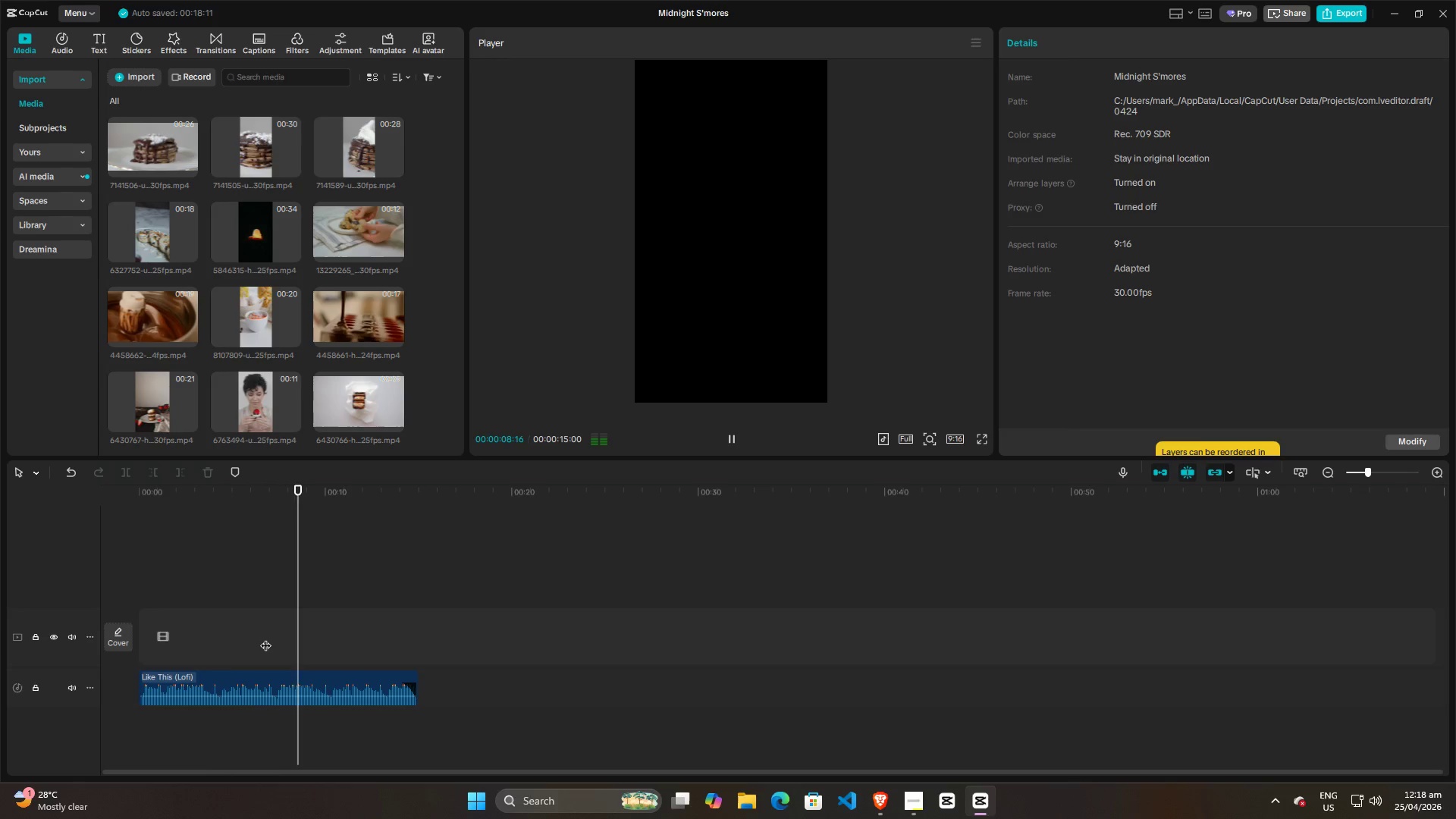 
key(Space)
 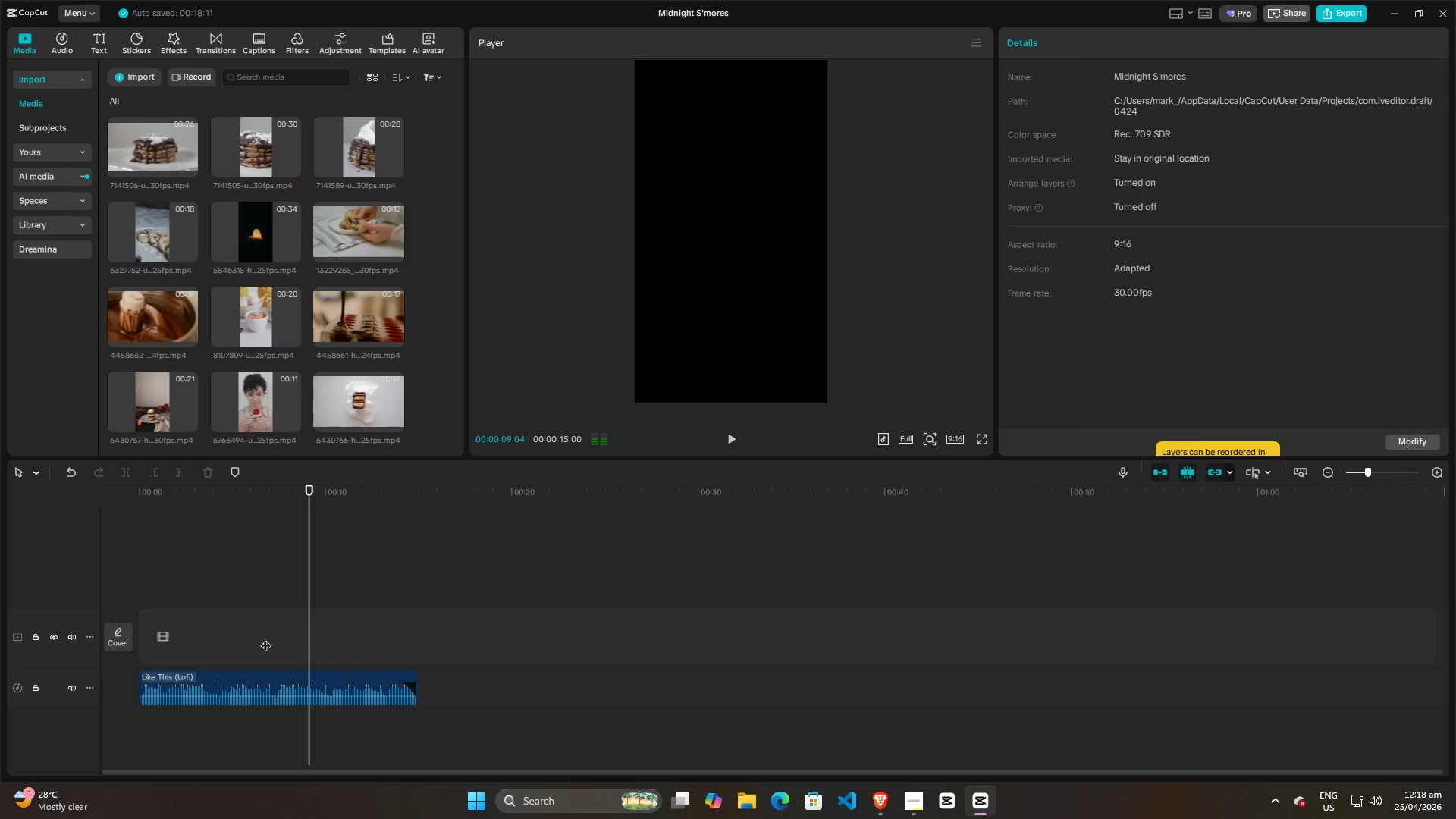 
left_click([265, 638])
 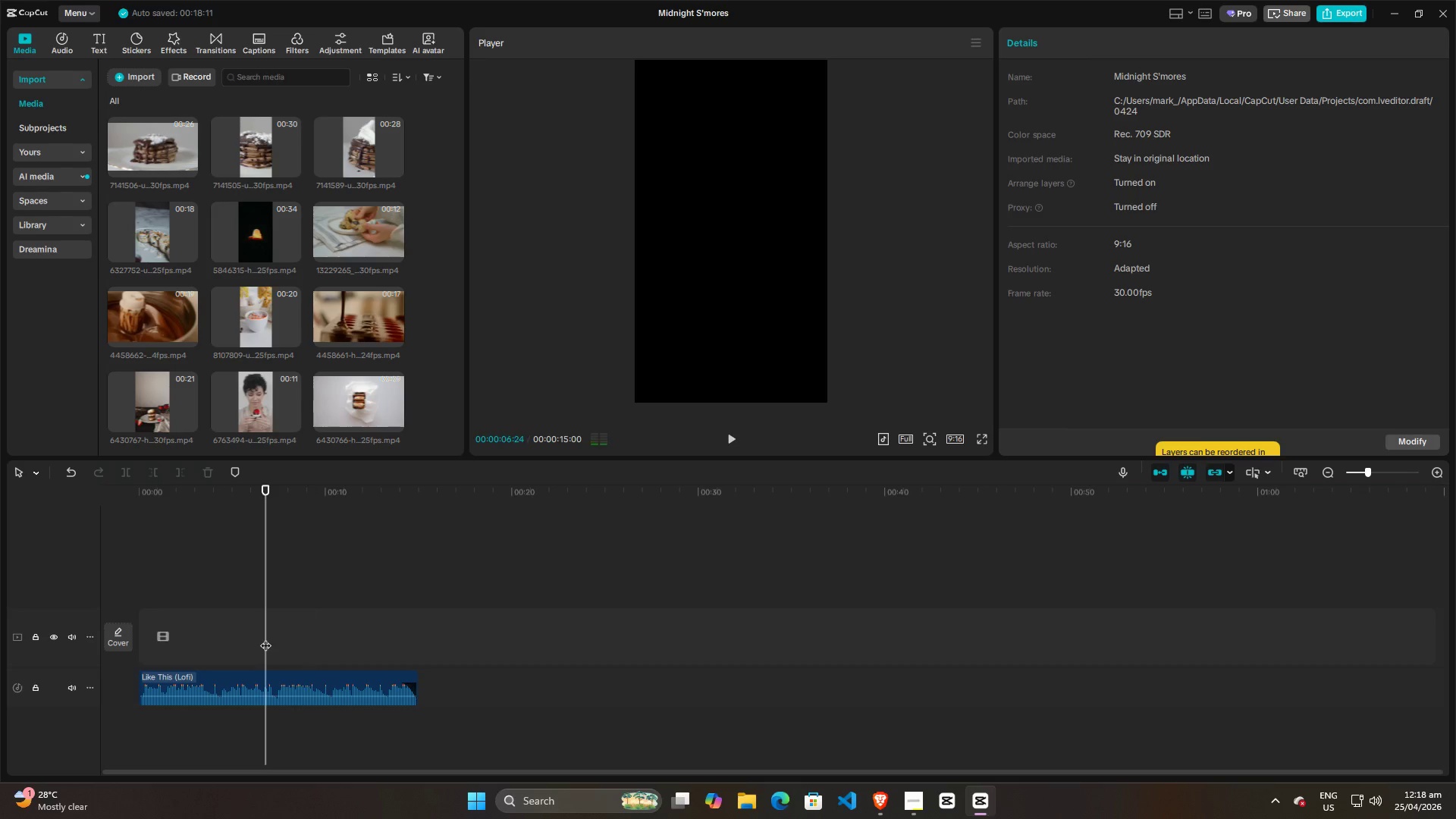 
key(Space)
 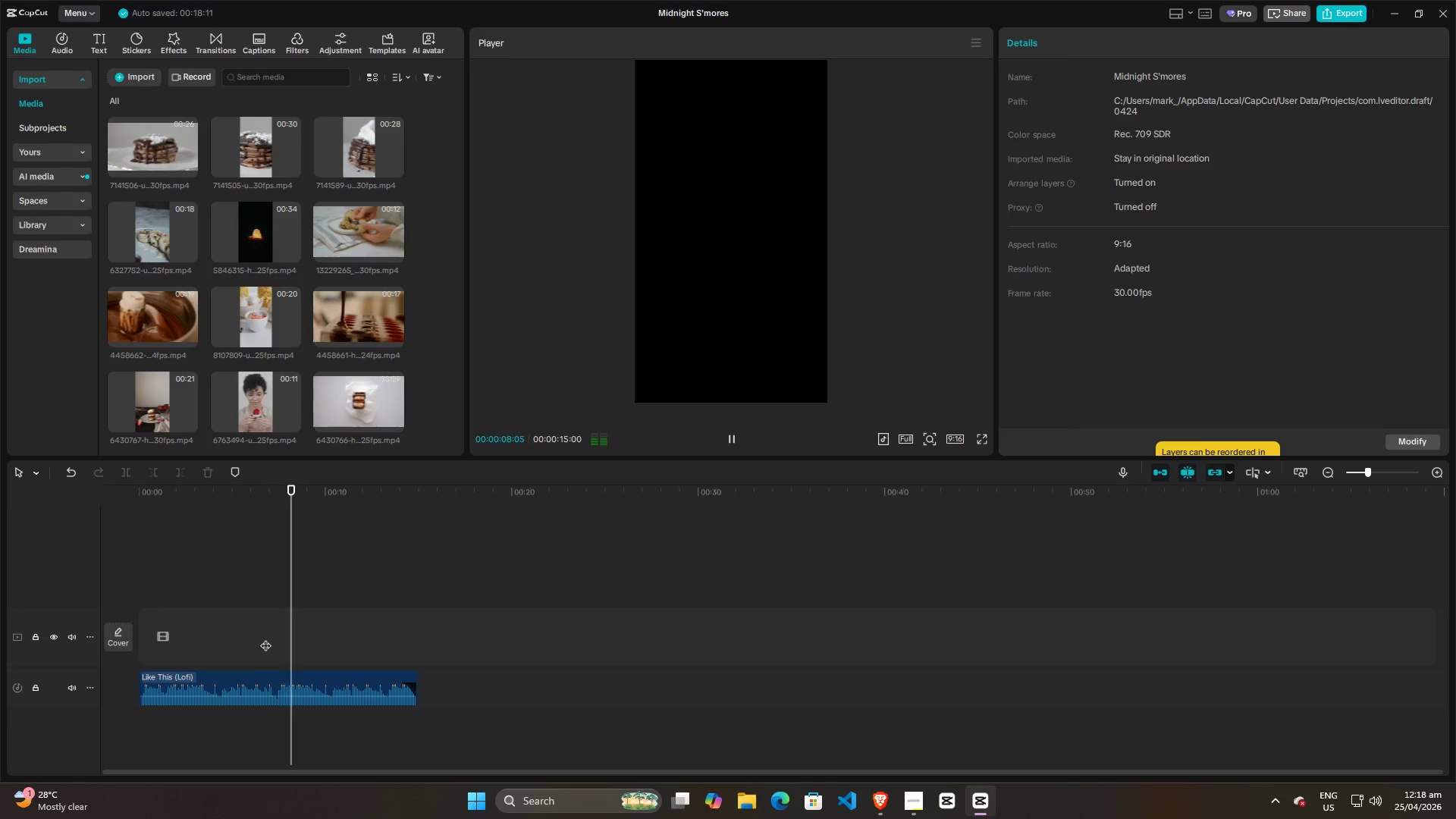 
key(Space)
 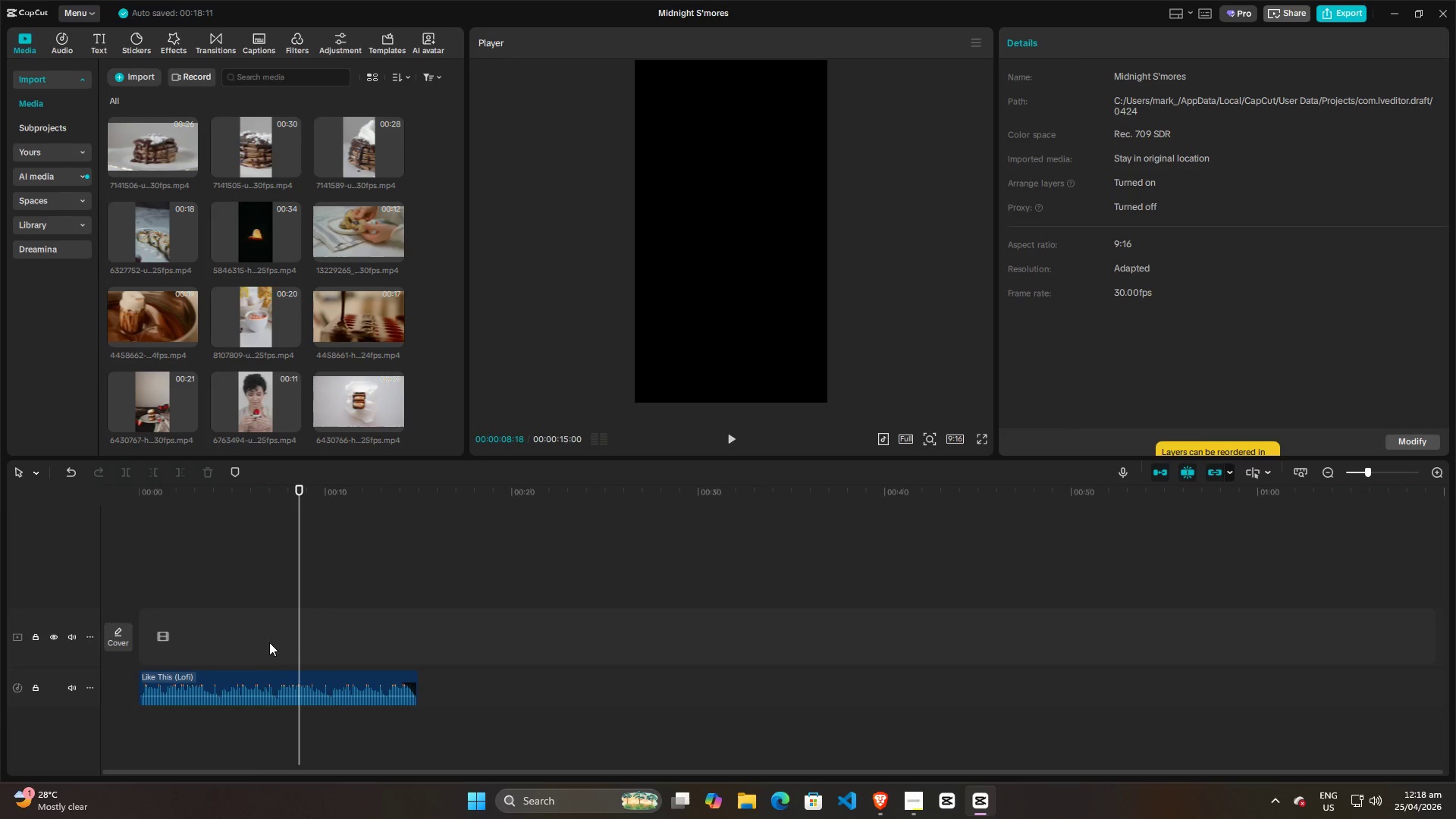 
left_click([271, 635])
 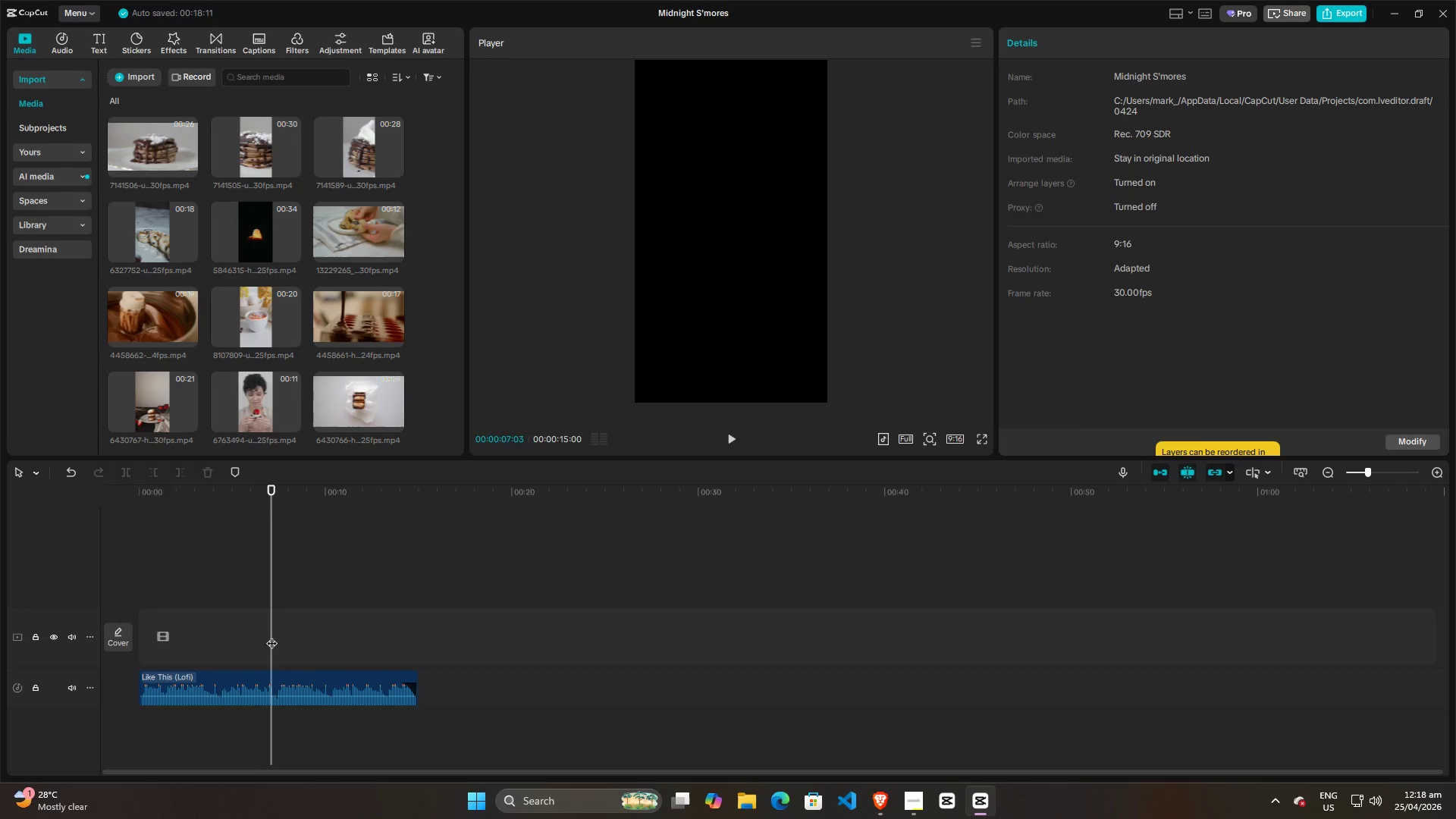 
key(Space)
 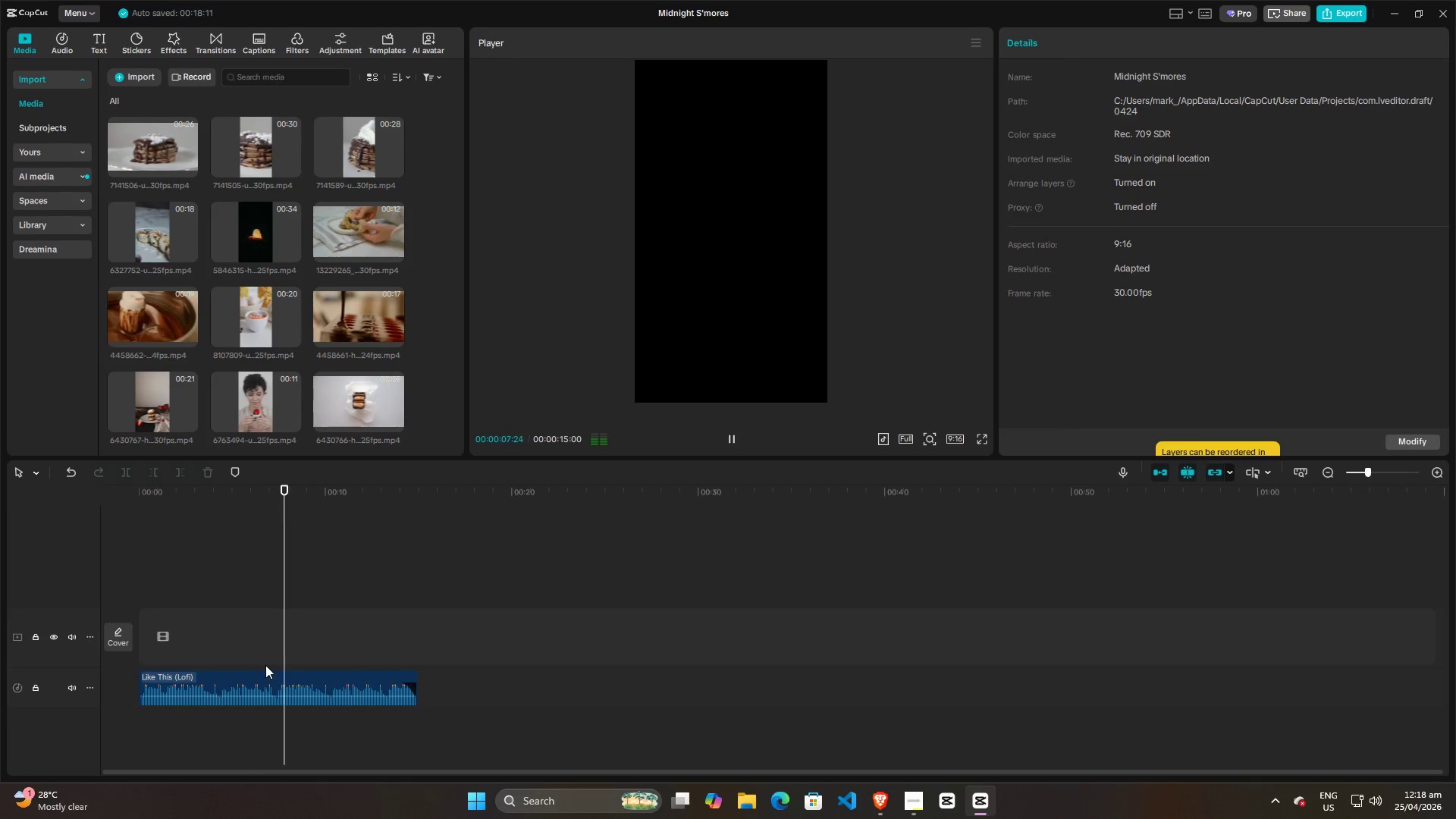 
key(Space)
 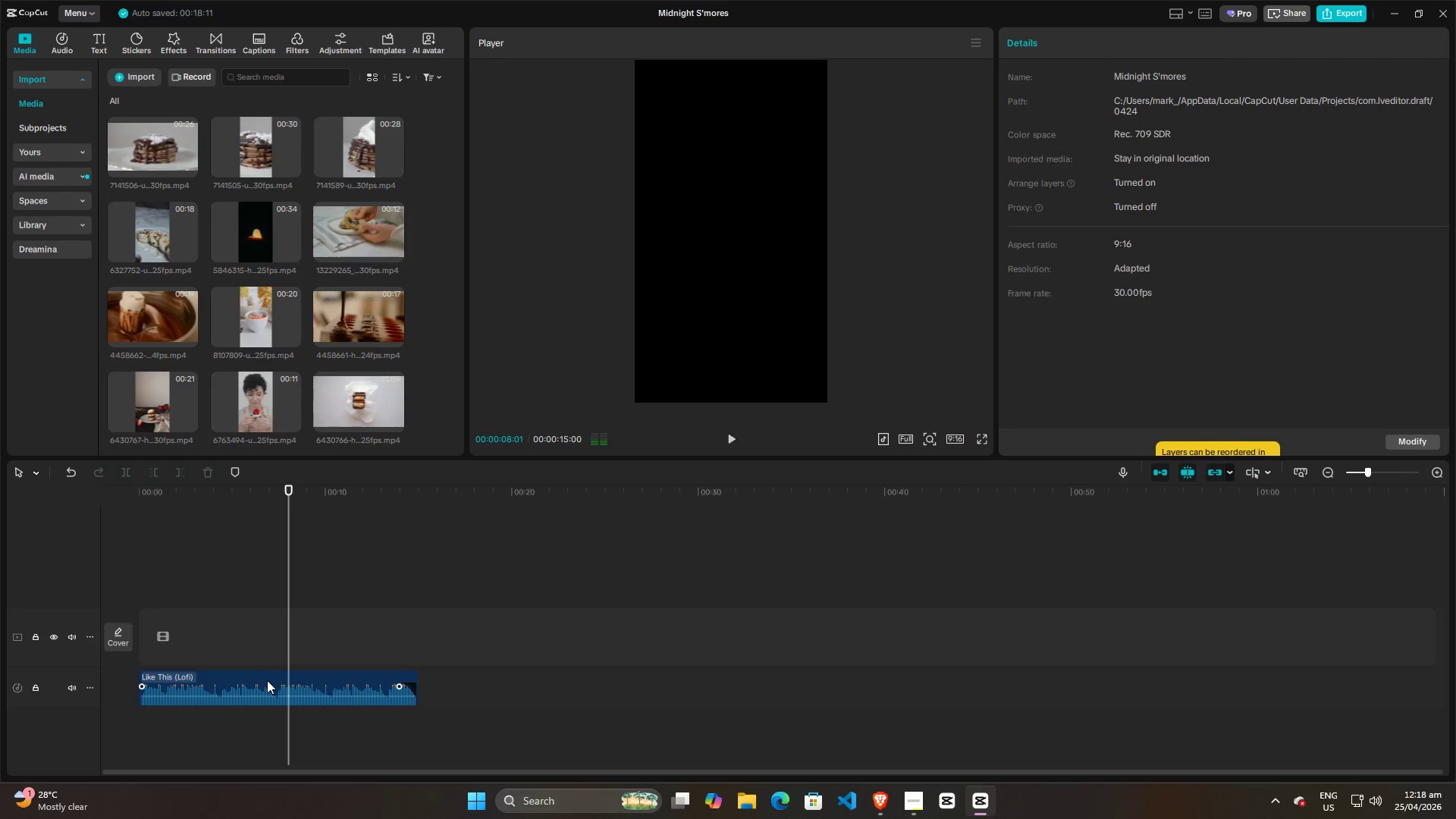 
left_click([267, 680])
 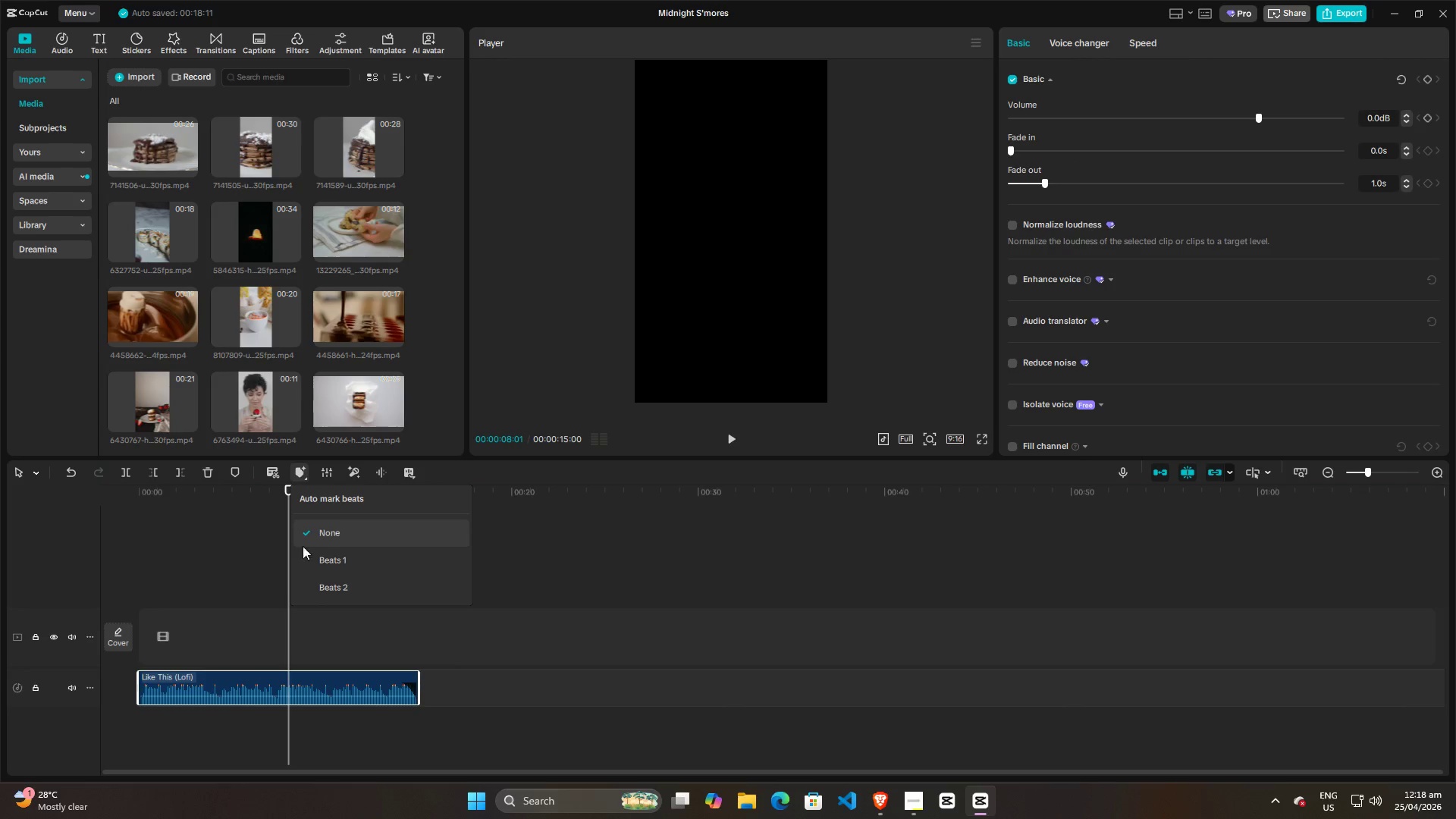 
left_click([309, 582])
 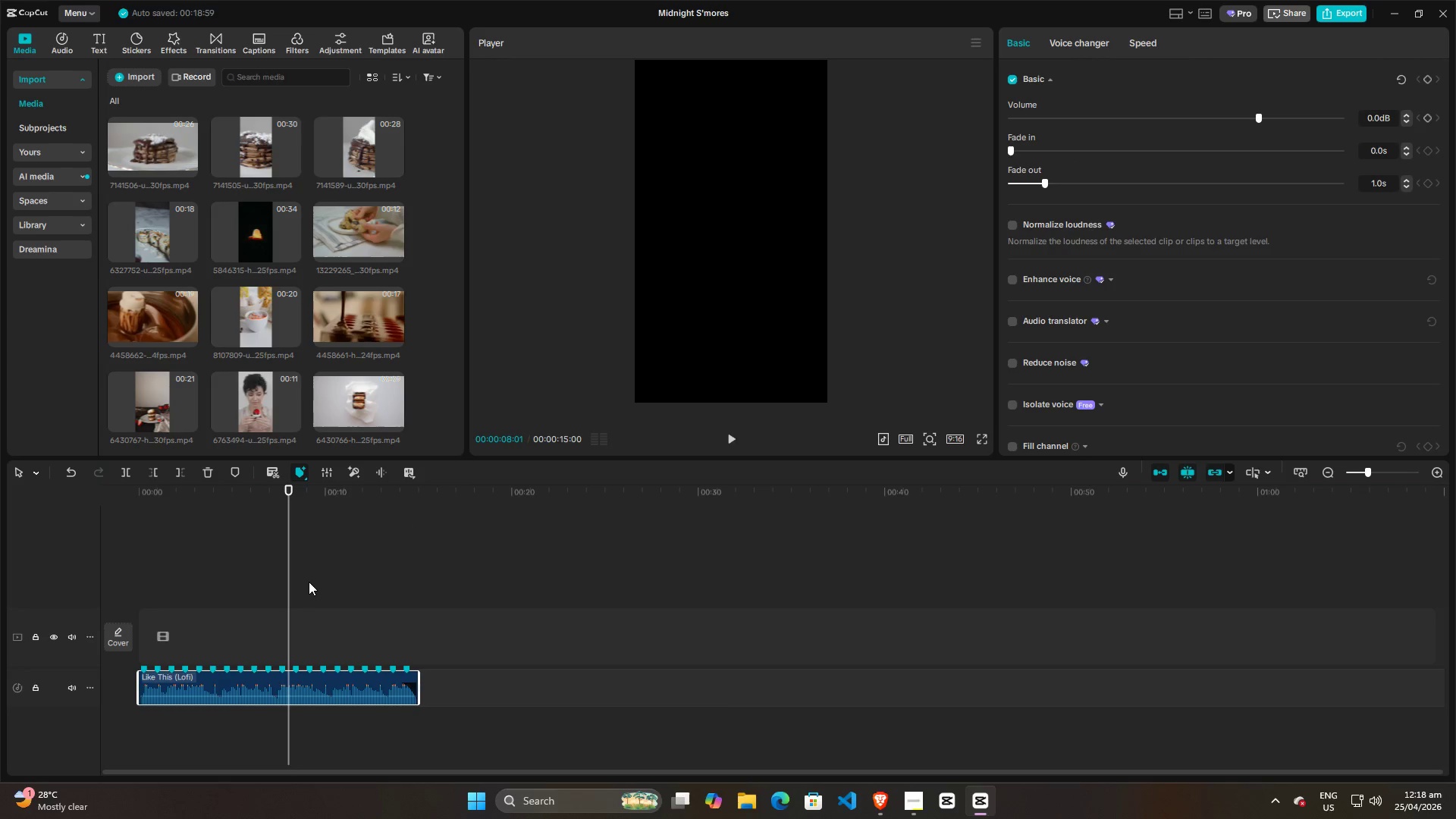 
key(Space)
 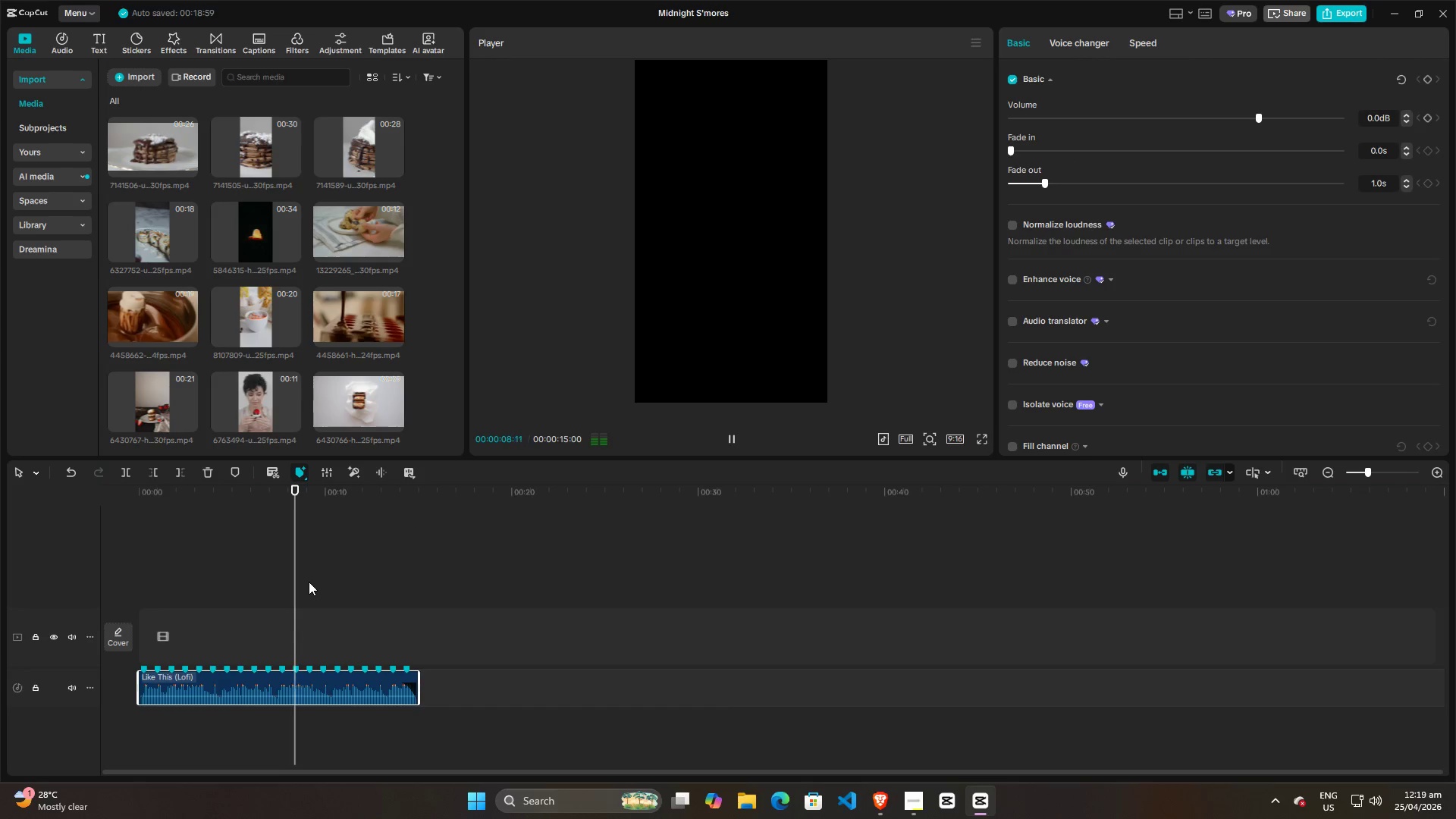 
key(Space)
 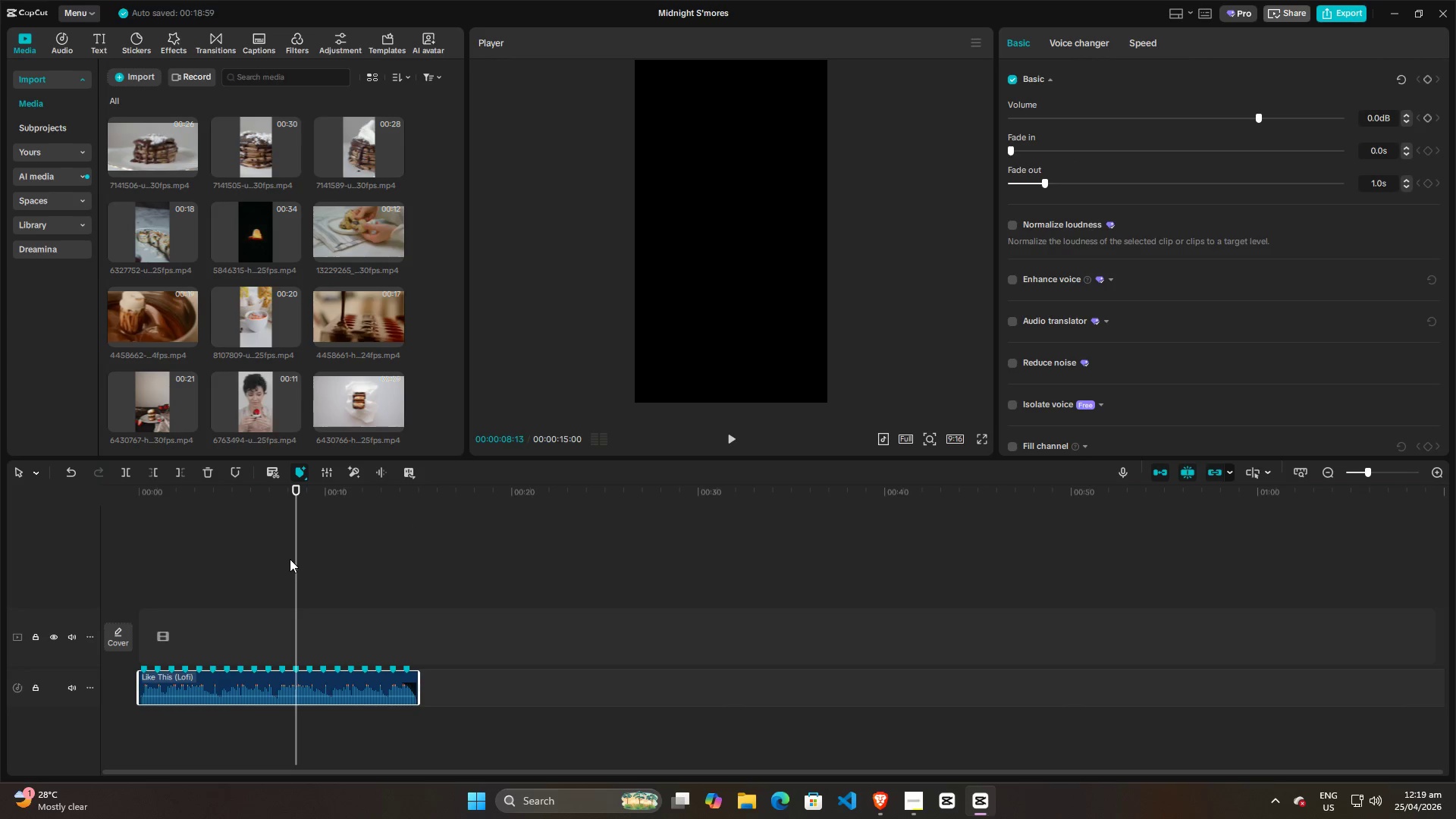 
left_click_drag(start_coordinate=[291, 559], to_coordinate=[297, 559])
 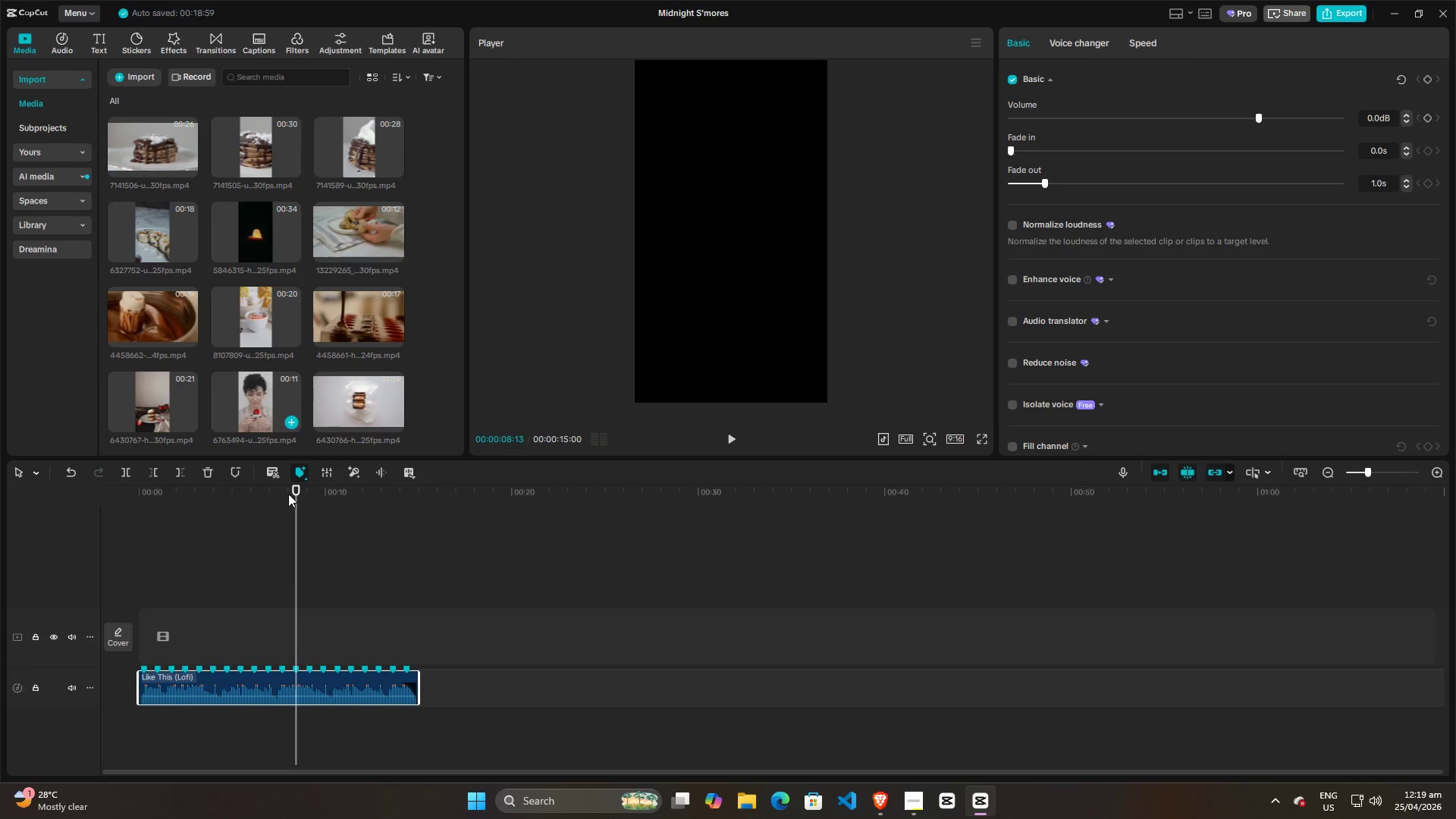 
hold_key(key=ControlLeft, duration=0.67)
scroll: coordinate [311, 656], scroll_direction: up, amount: 4.0
 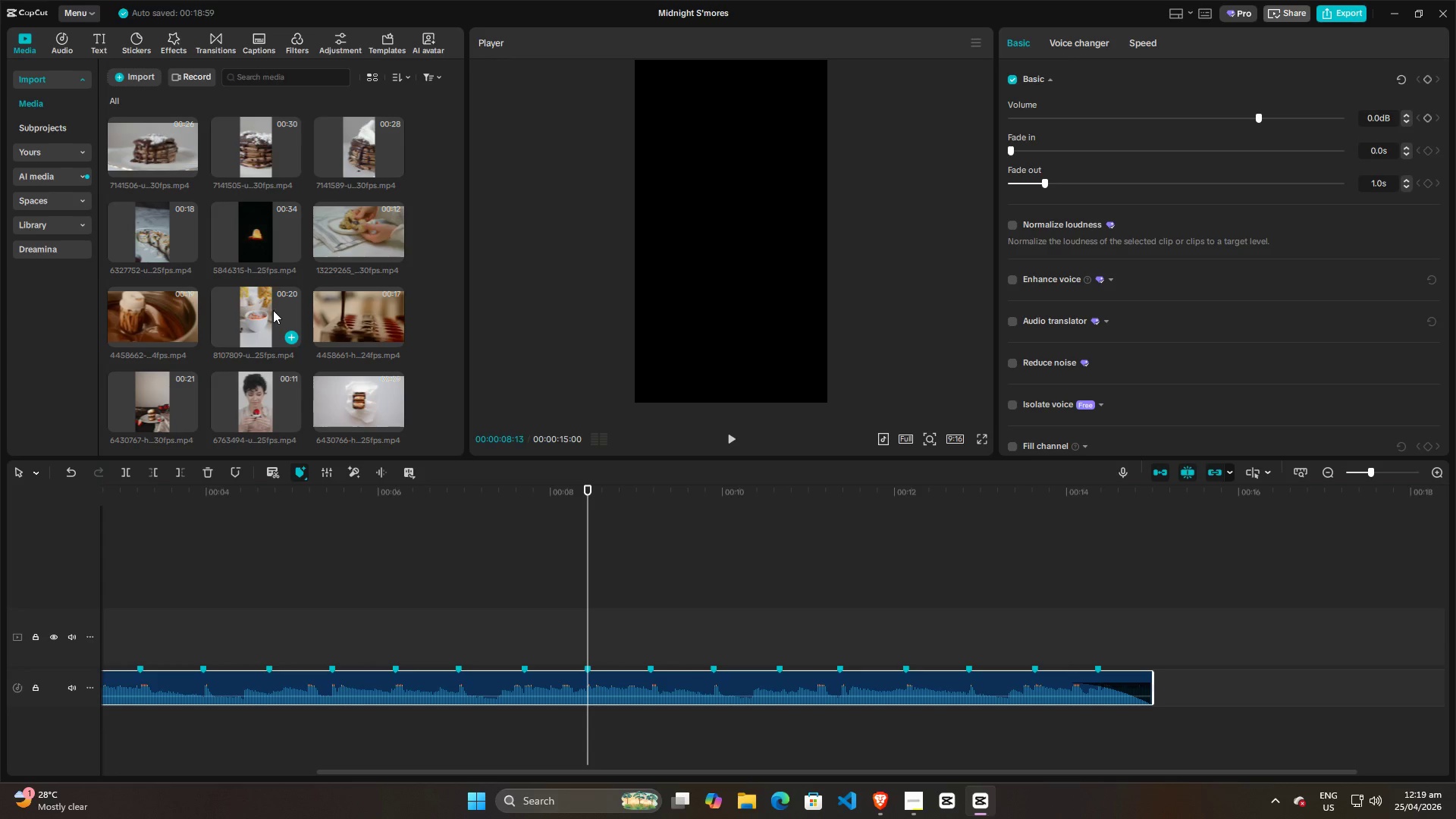 
scroll: coordinate [226, 325], scroll_direction: down, amount: 2.0
 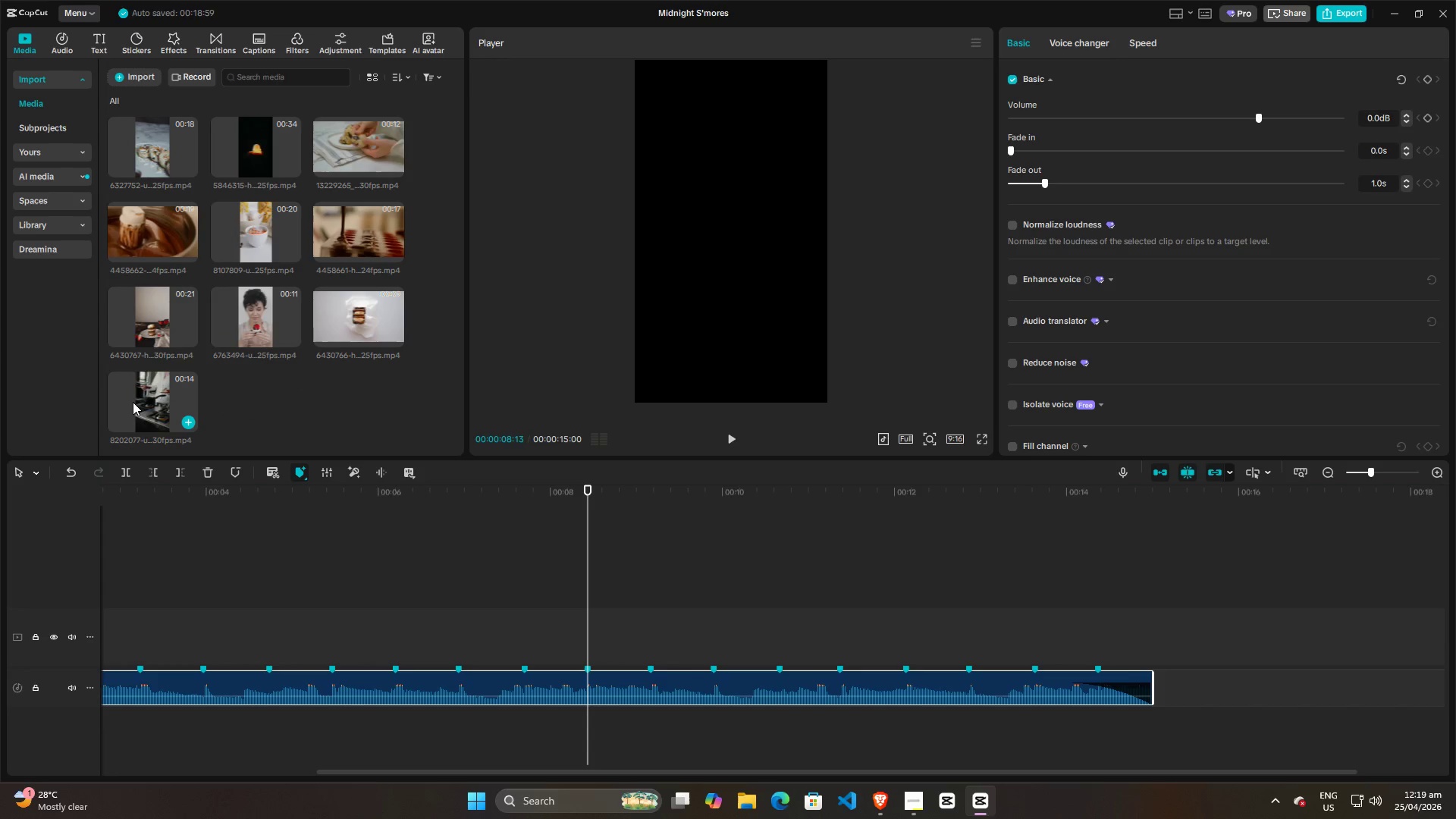 
left_click_drag(start_coordinate=[133, 402], to_coordinate=[457, 590])
 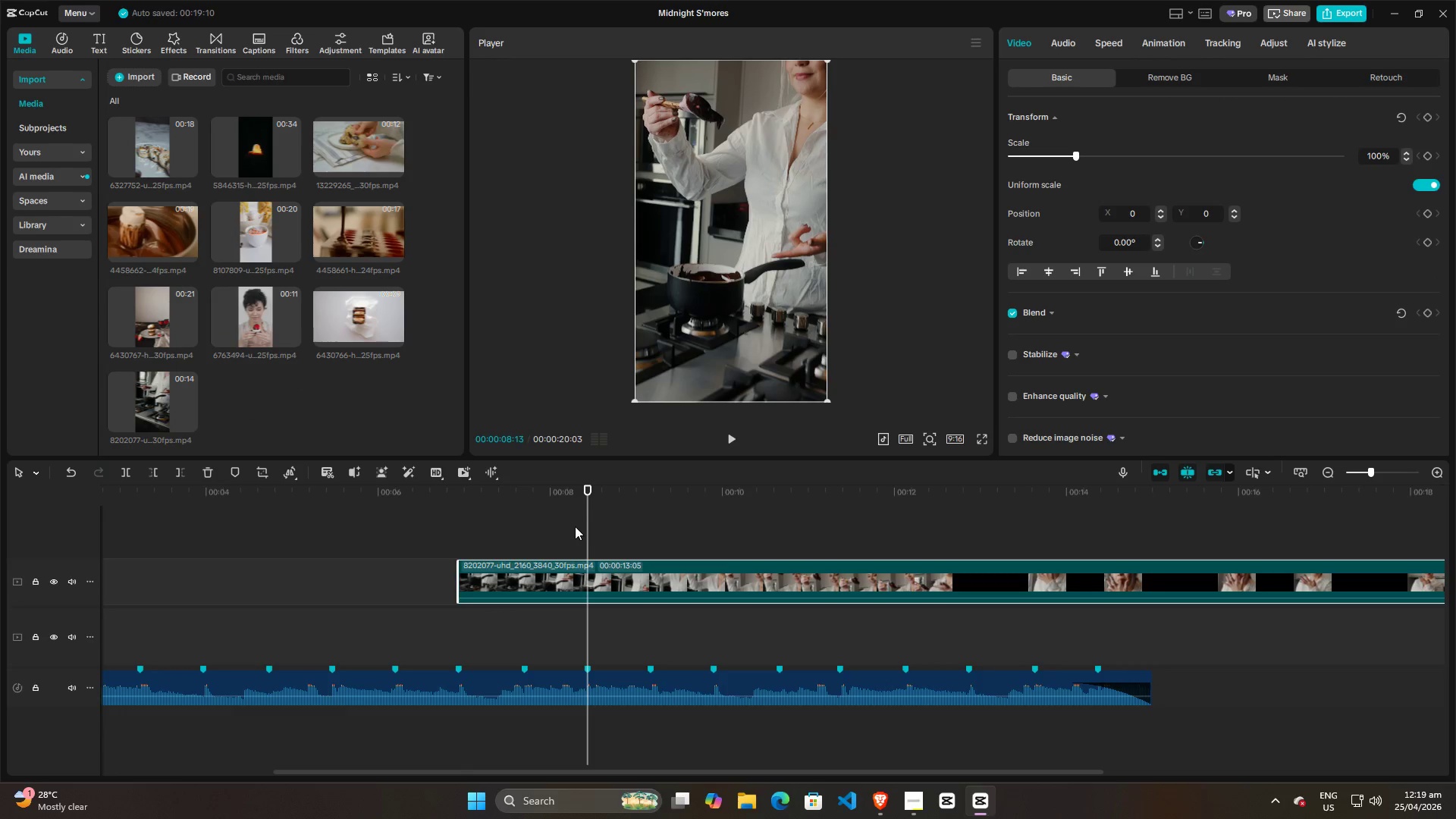 
left_click([491, 535])
 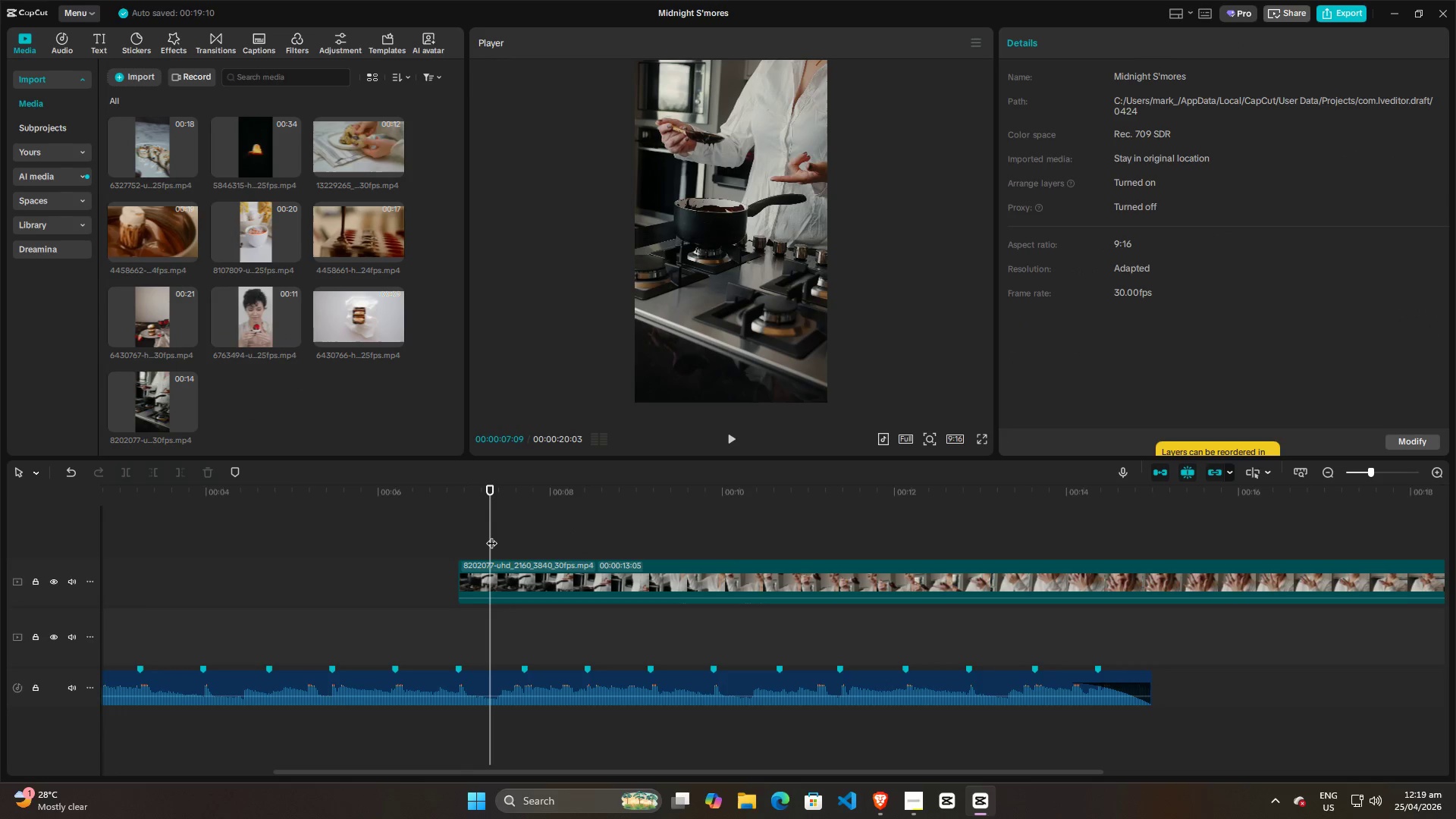 
left_click_drag(start_coordinate=[491, 535], to_coordinate=[590, 543])
 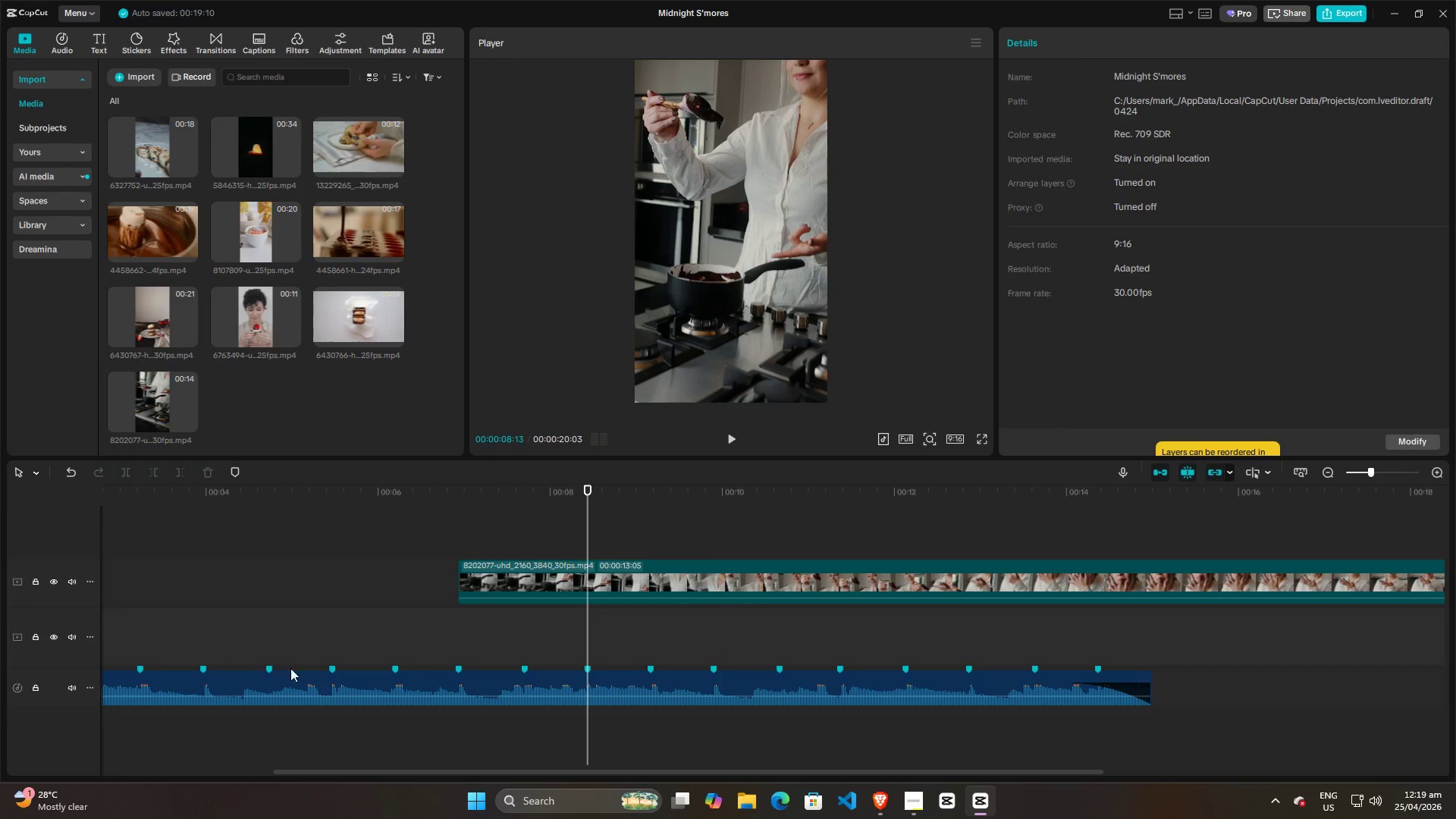 
left_click([297, 679])
 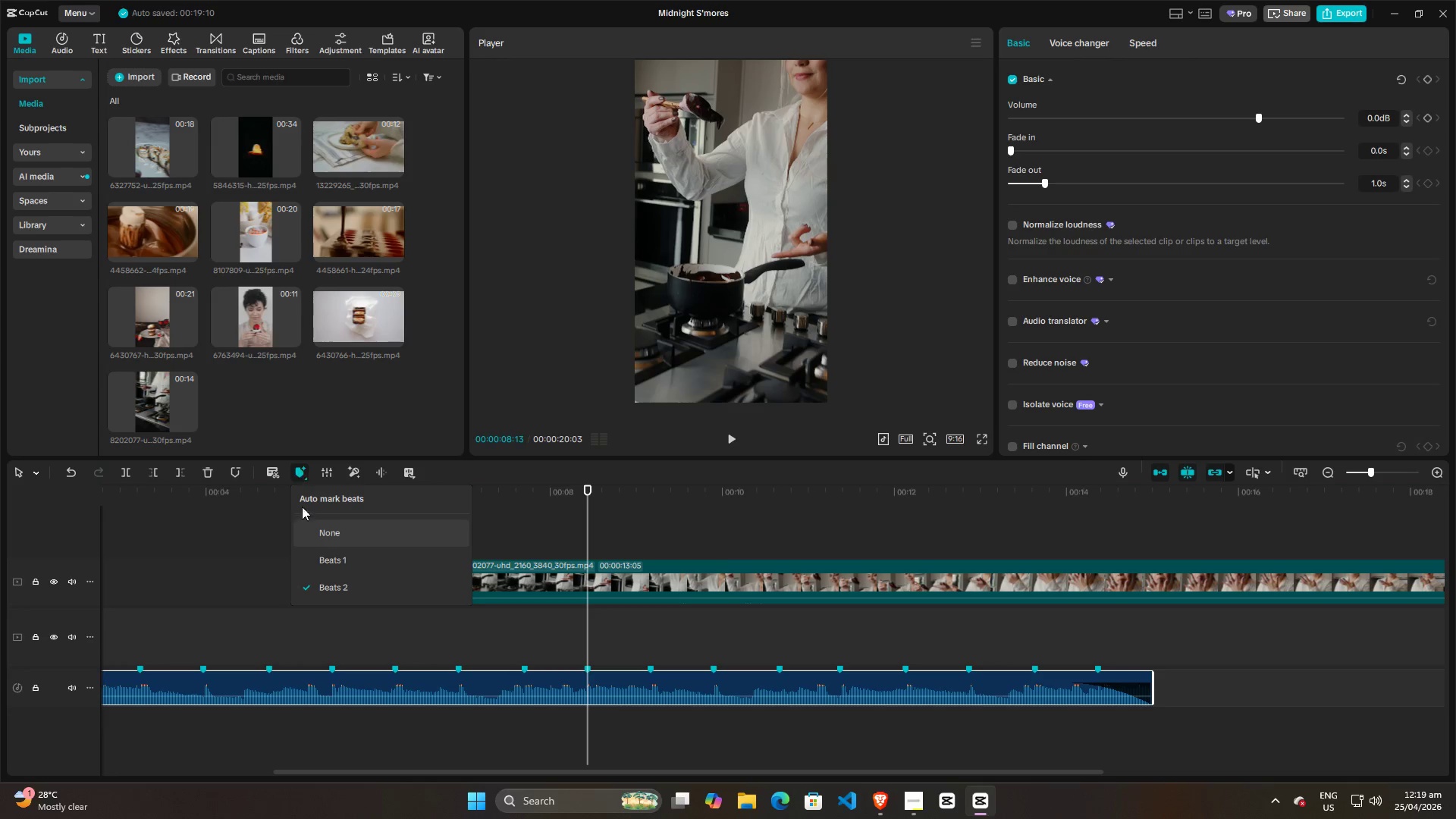 
left_click([316, 541])
 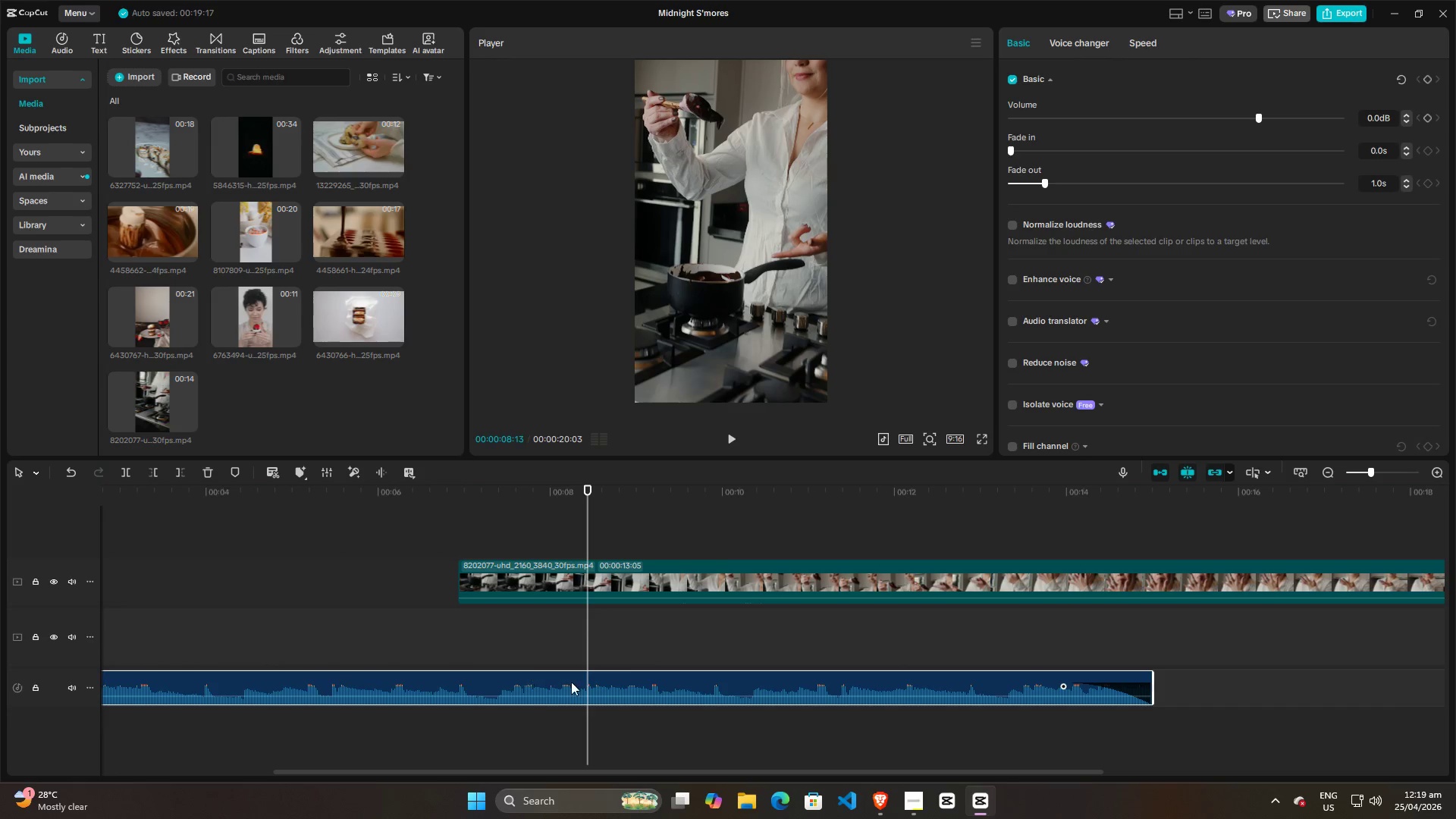 
left_click([573, 682])
 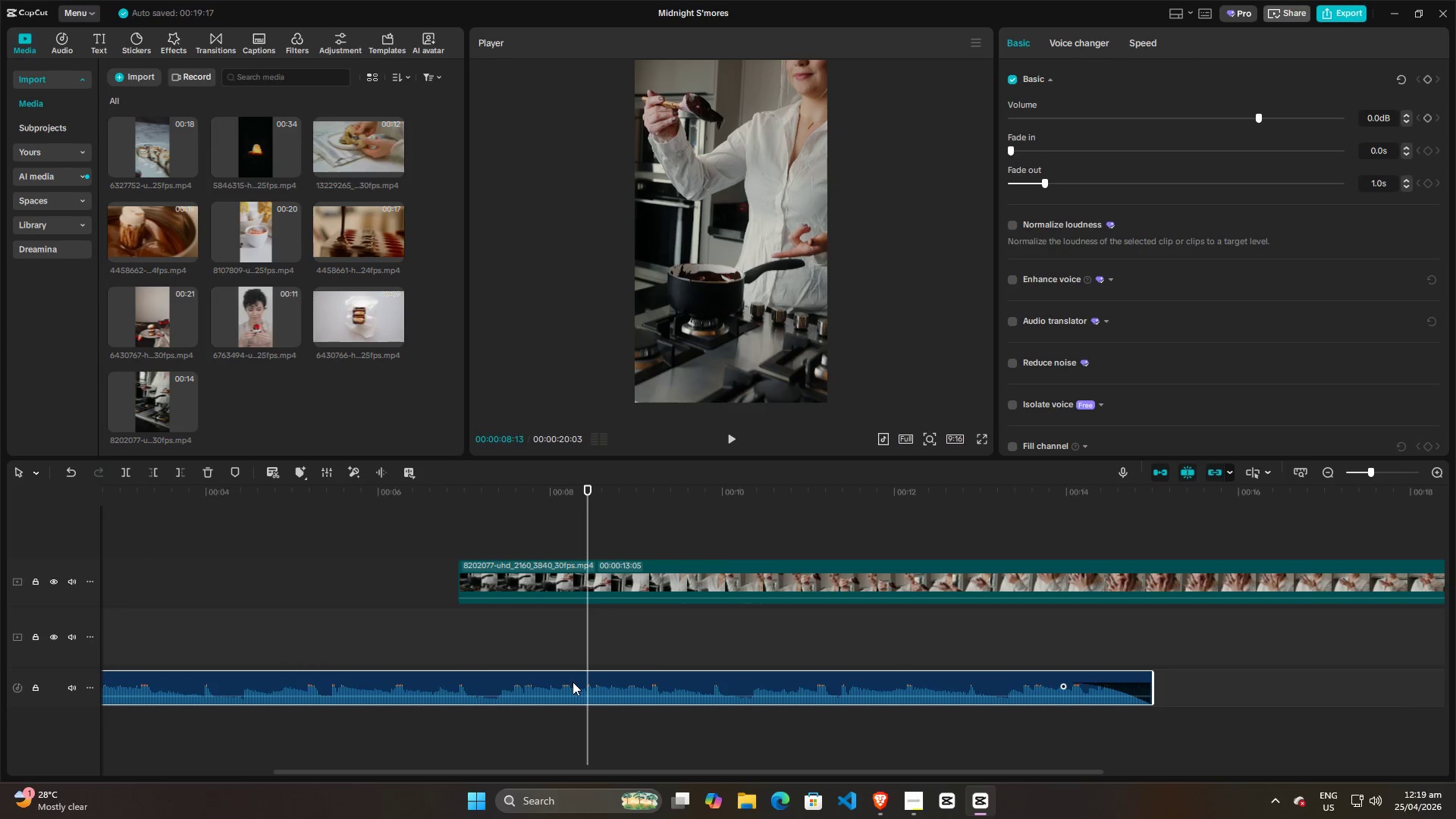 
key(M)
 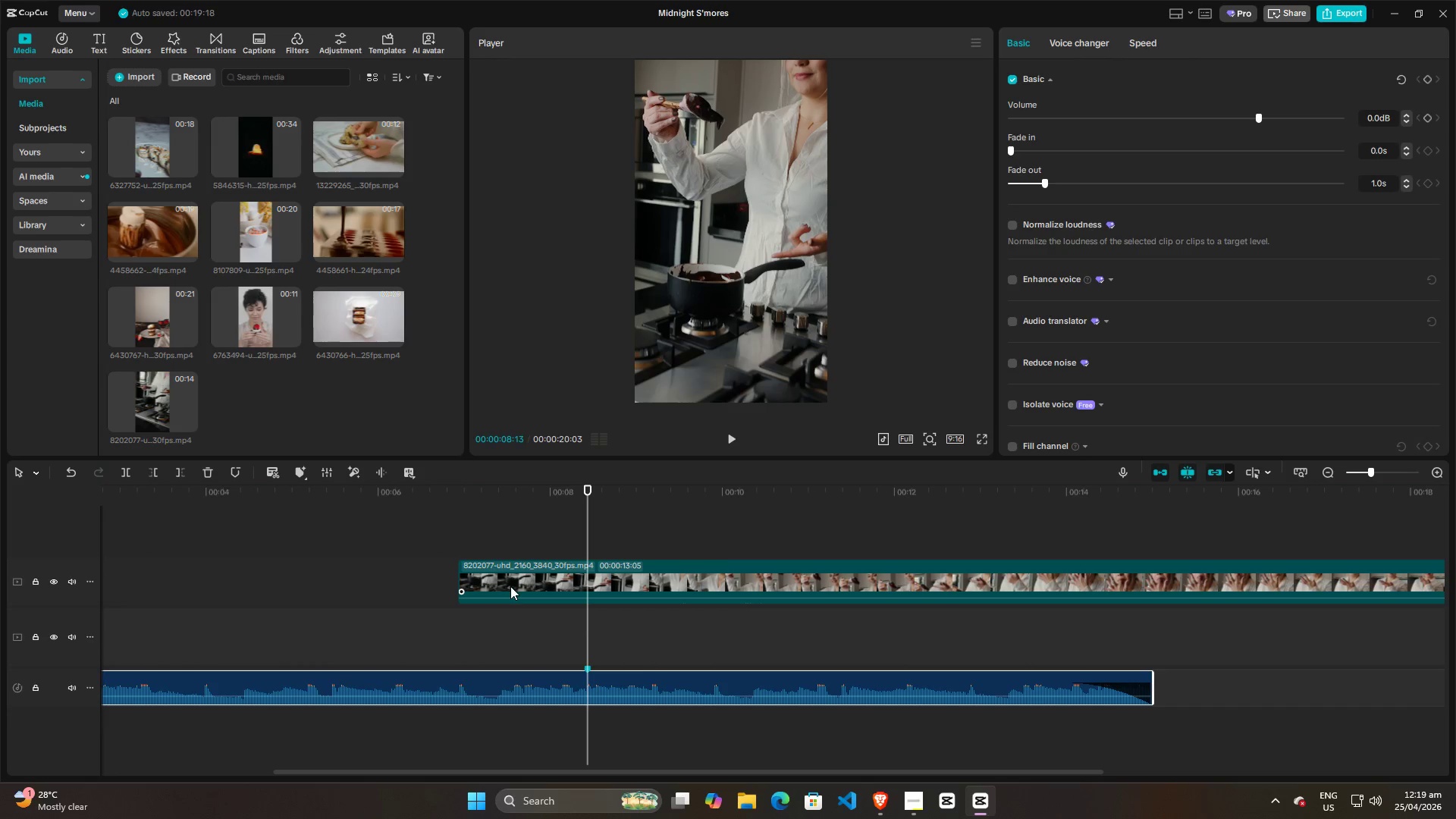 
left_click([526, 538])
 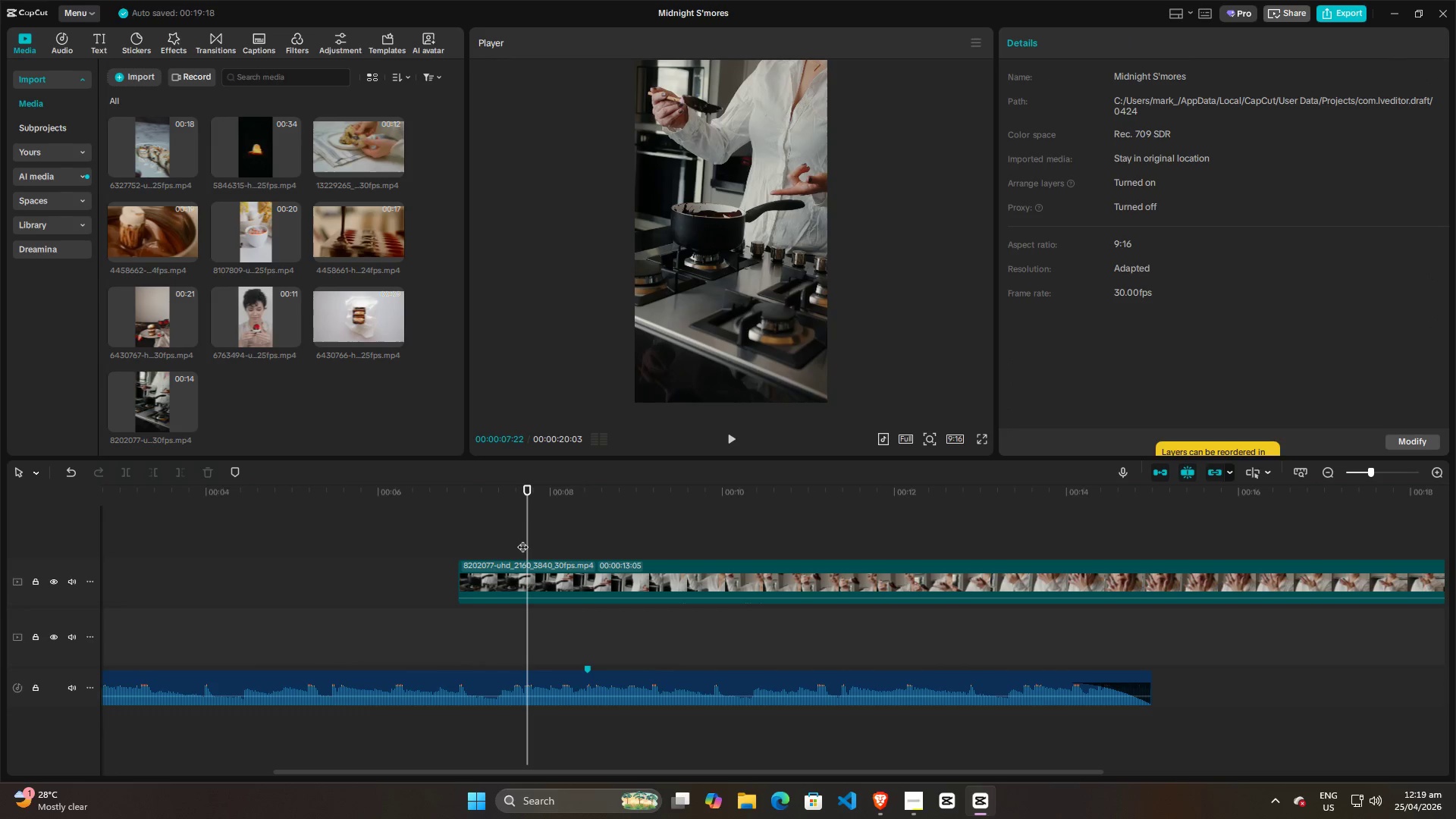 
left_click_drag(start_coordinate=[527, 537], to_coordinate=[469, 527])
 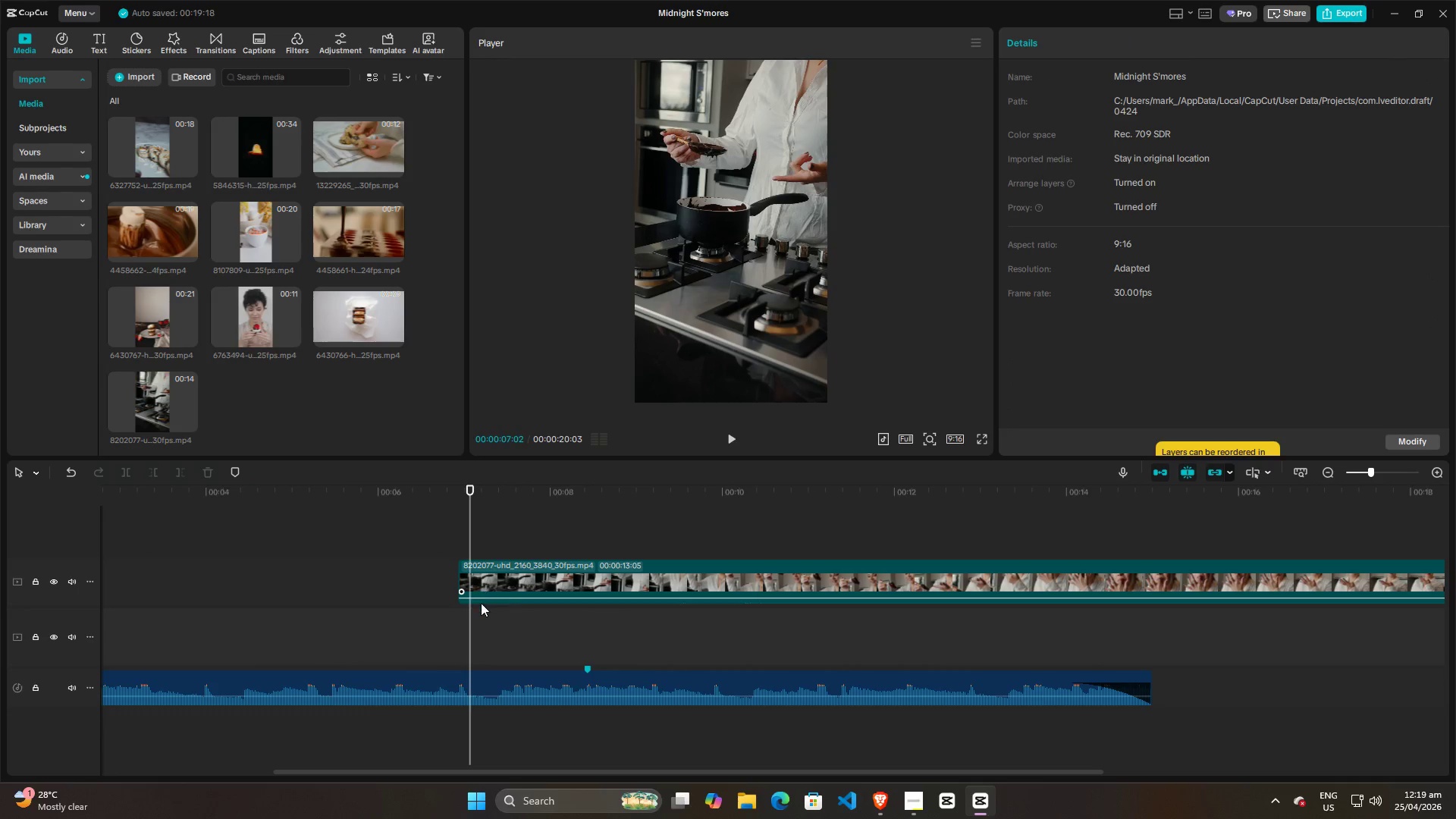 
key(Space)
 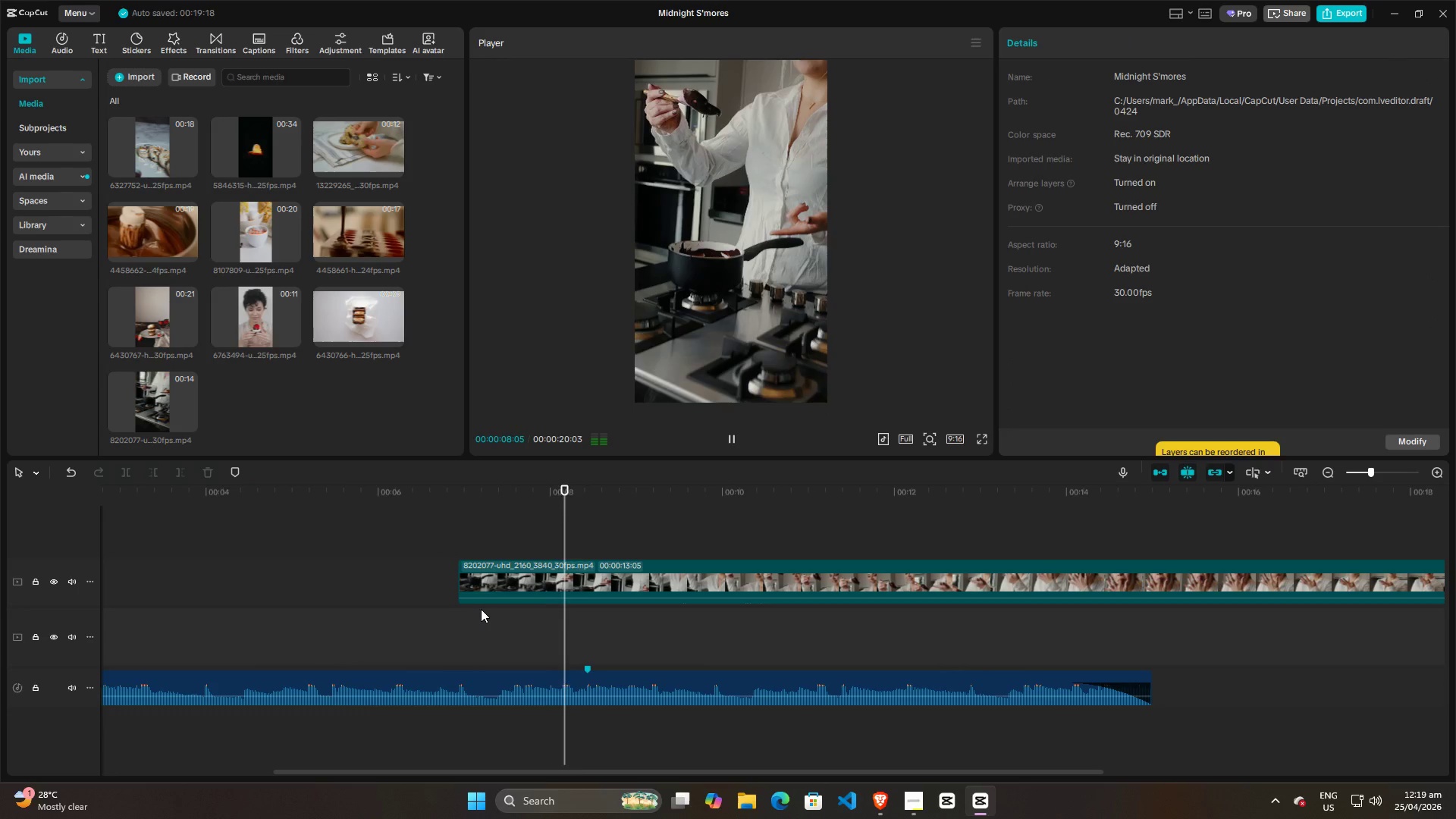 
key(Space)
 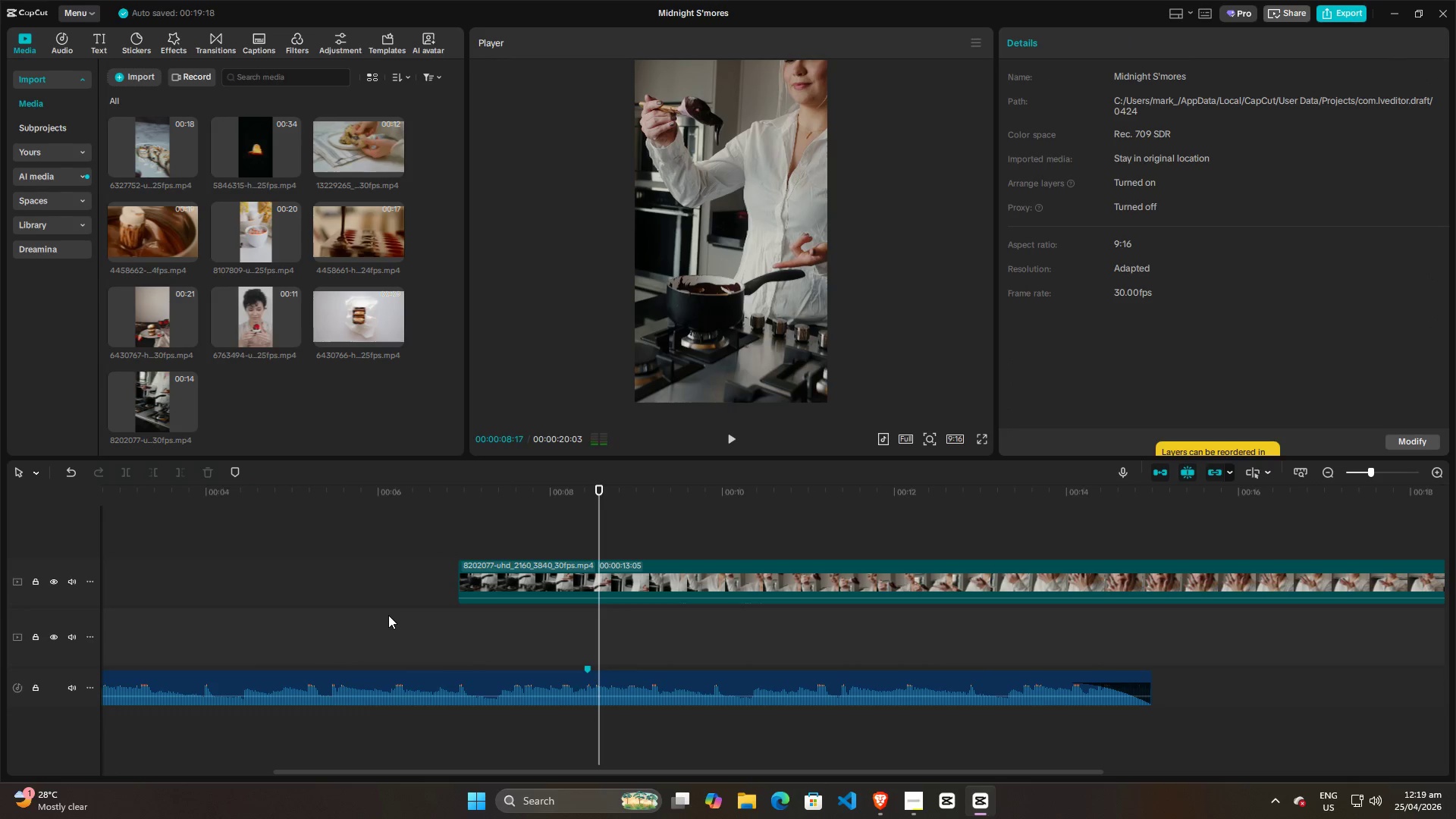 
left_click([388, 615])
 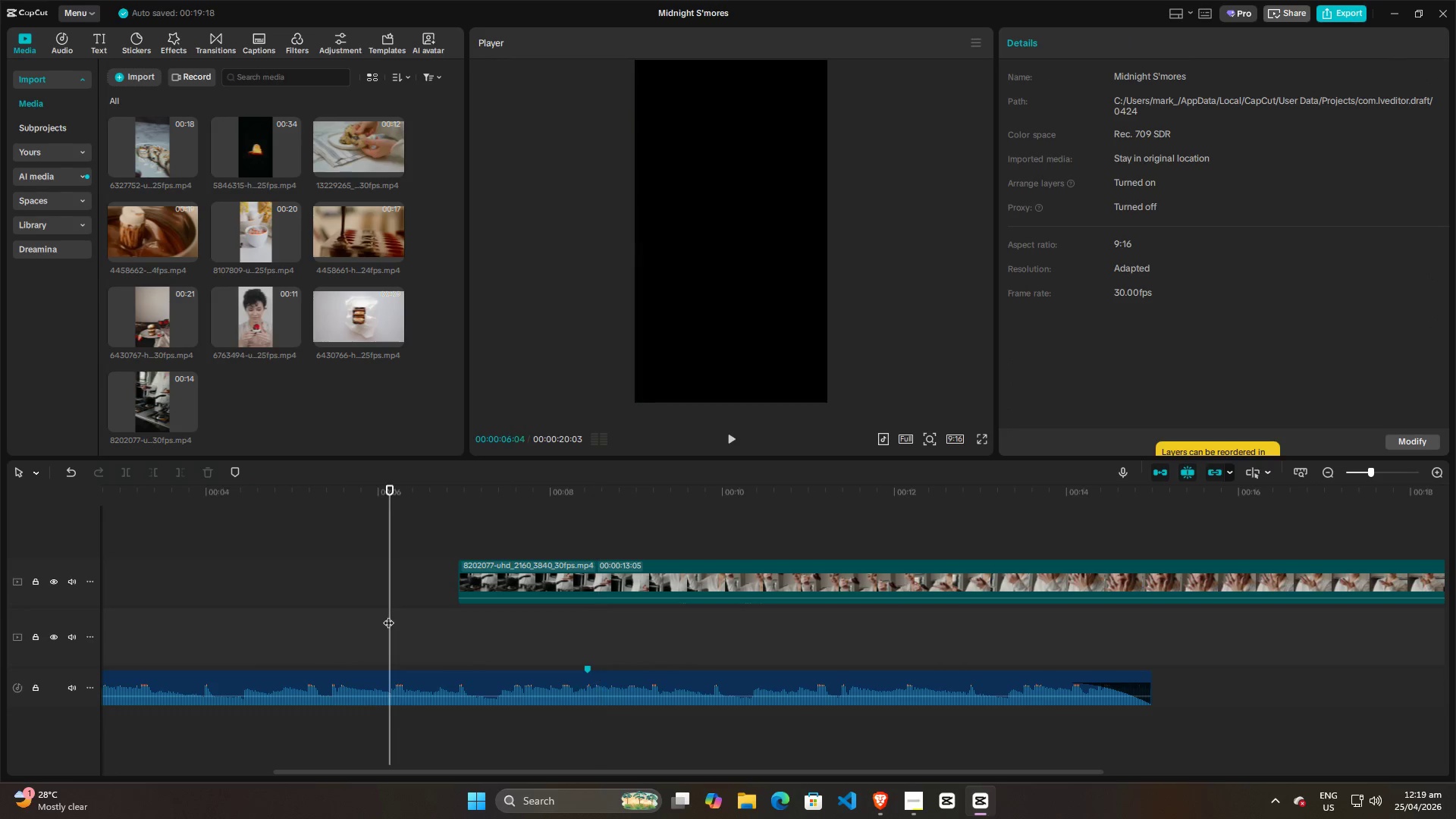 
key(Space)
 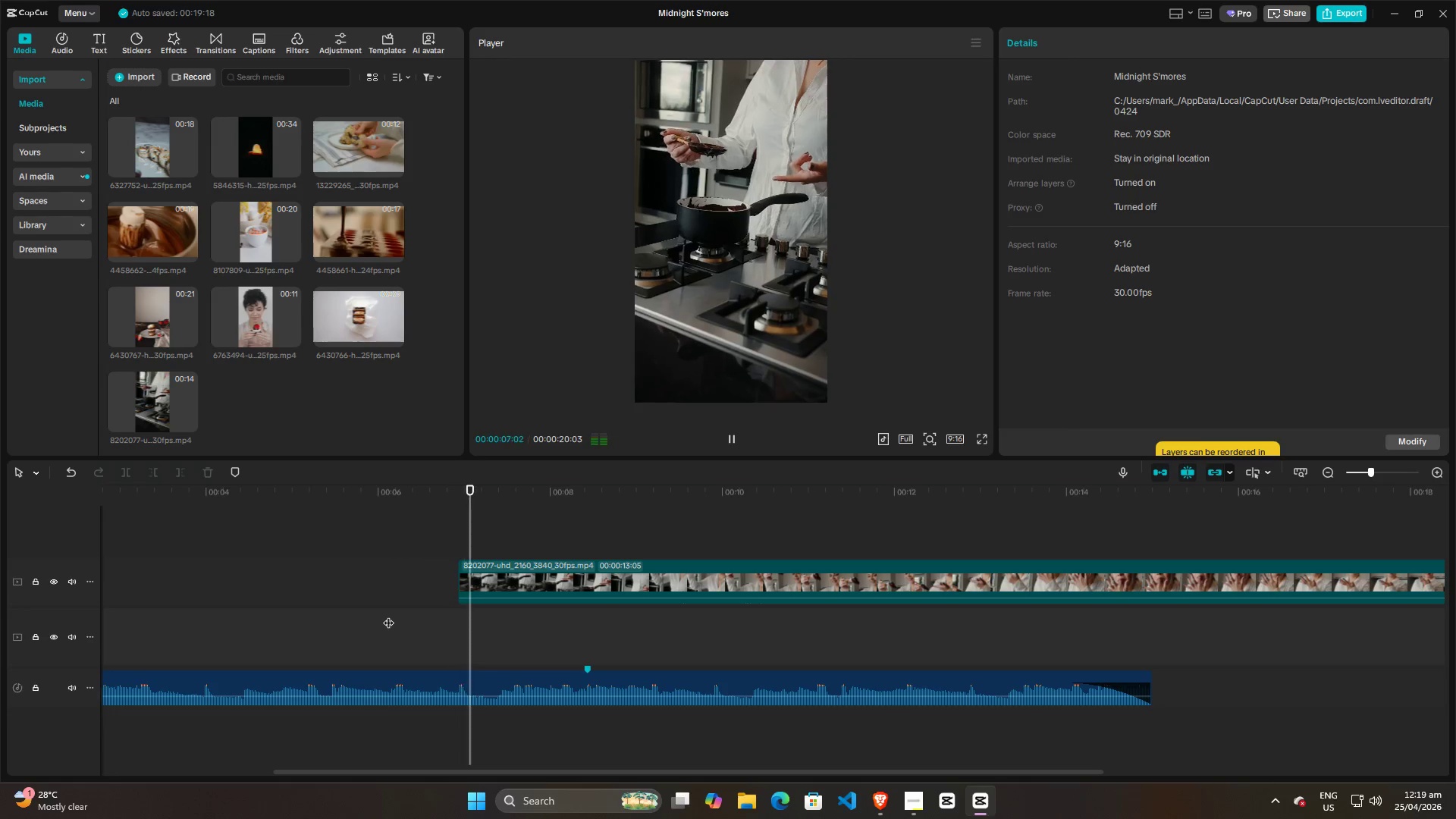 
key(Space)
 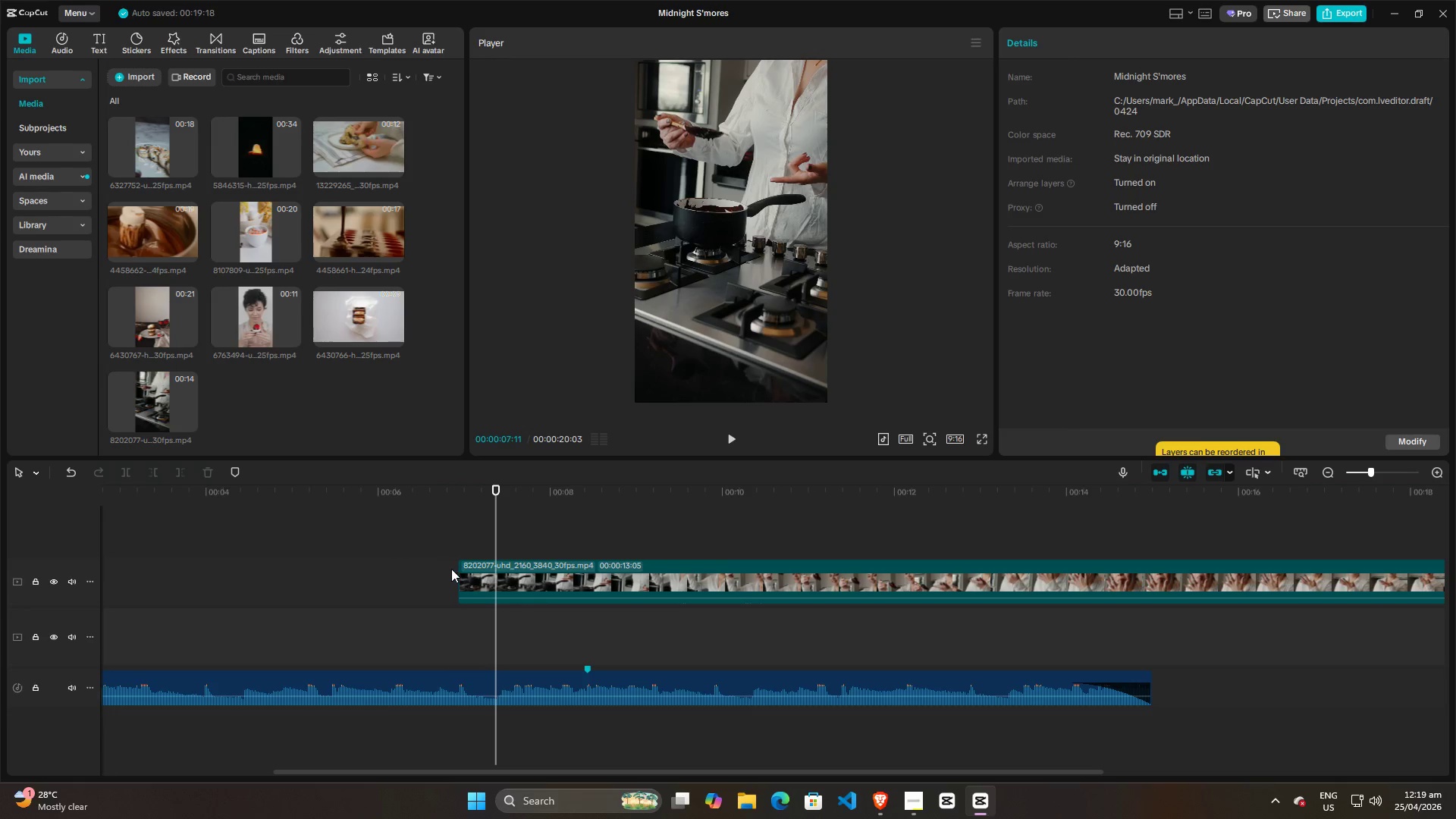 
left_click([441, 566])
 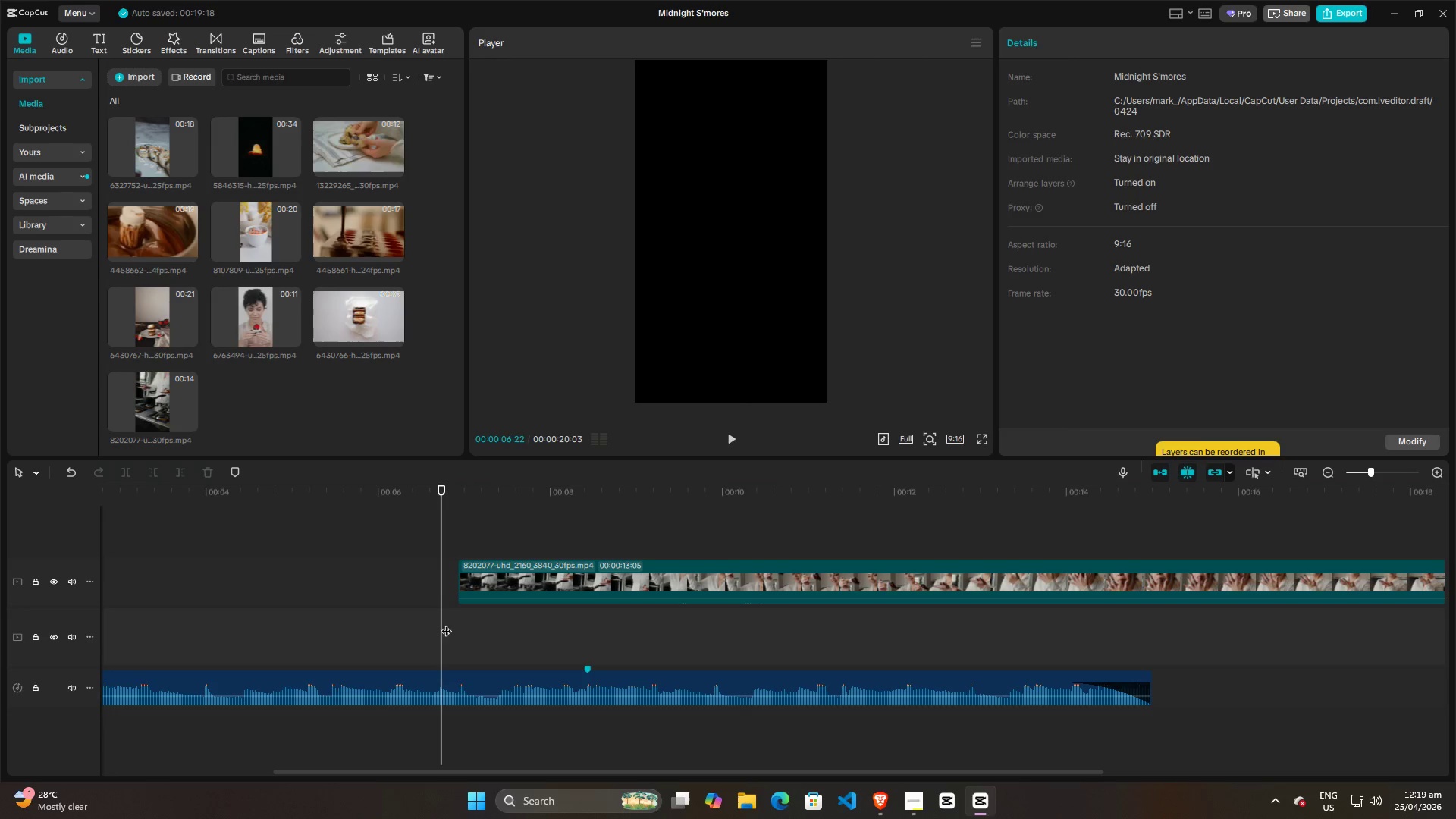 
left_click_drag(start_coordinate=[444, 625], to_coordinate=[462, 627])
 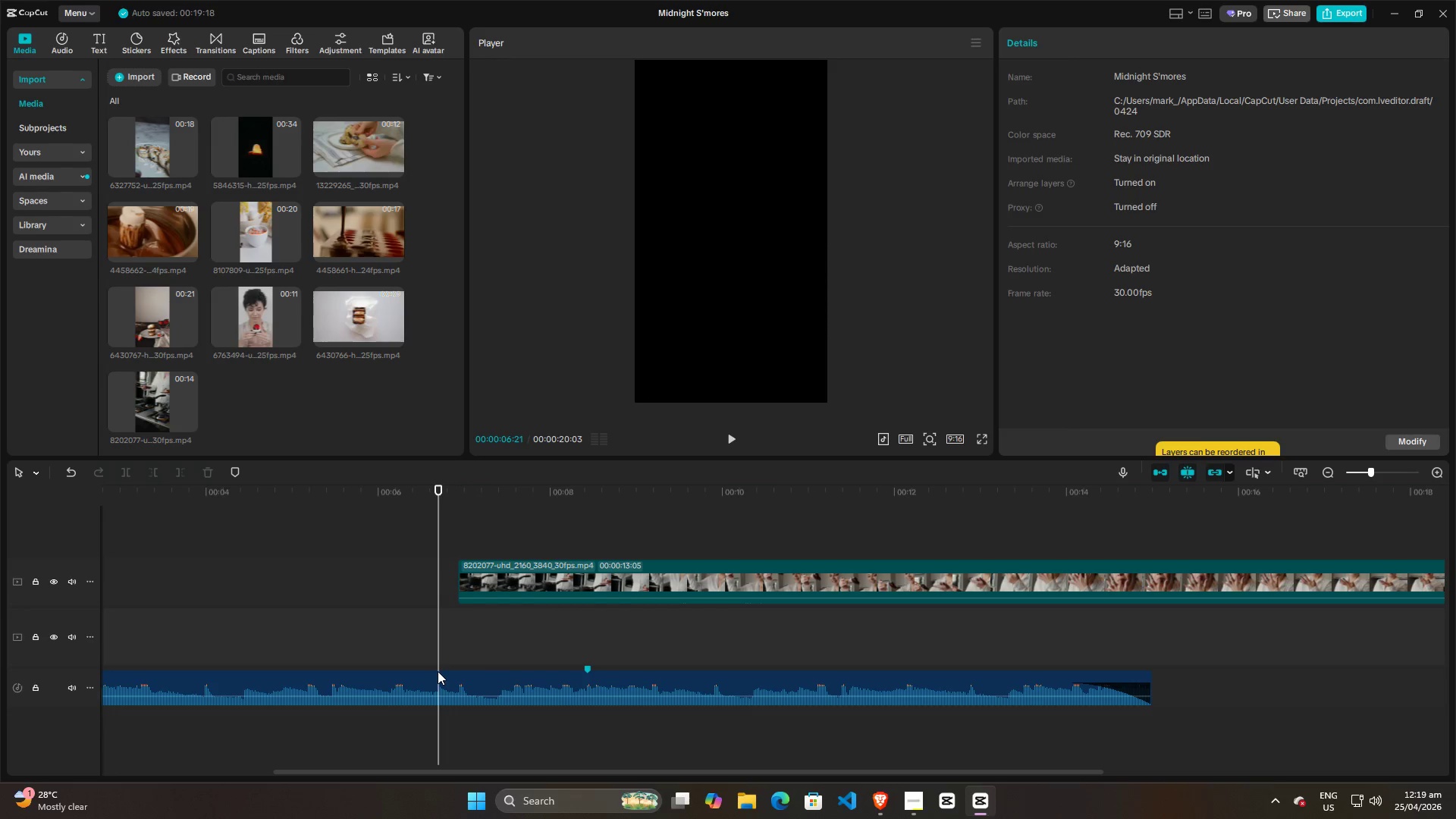 
double_click([437, 673])
 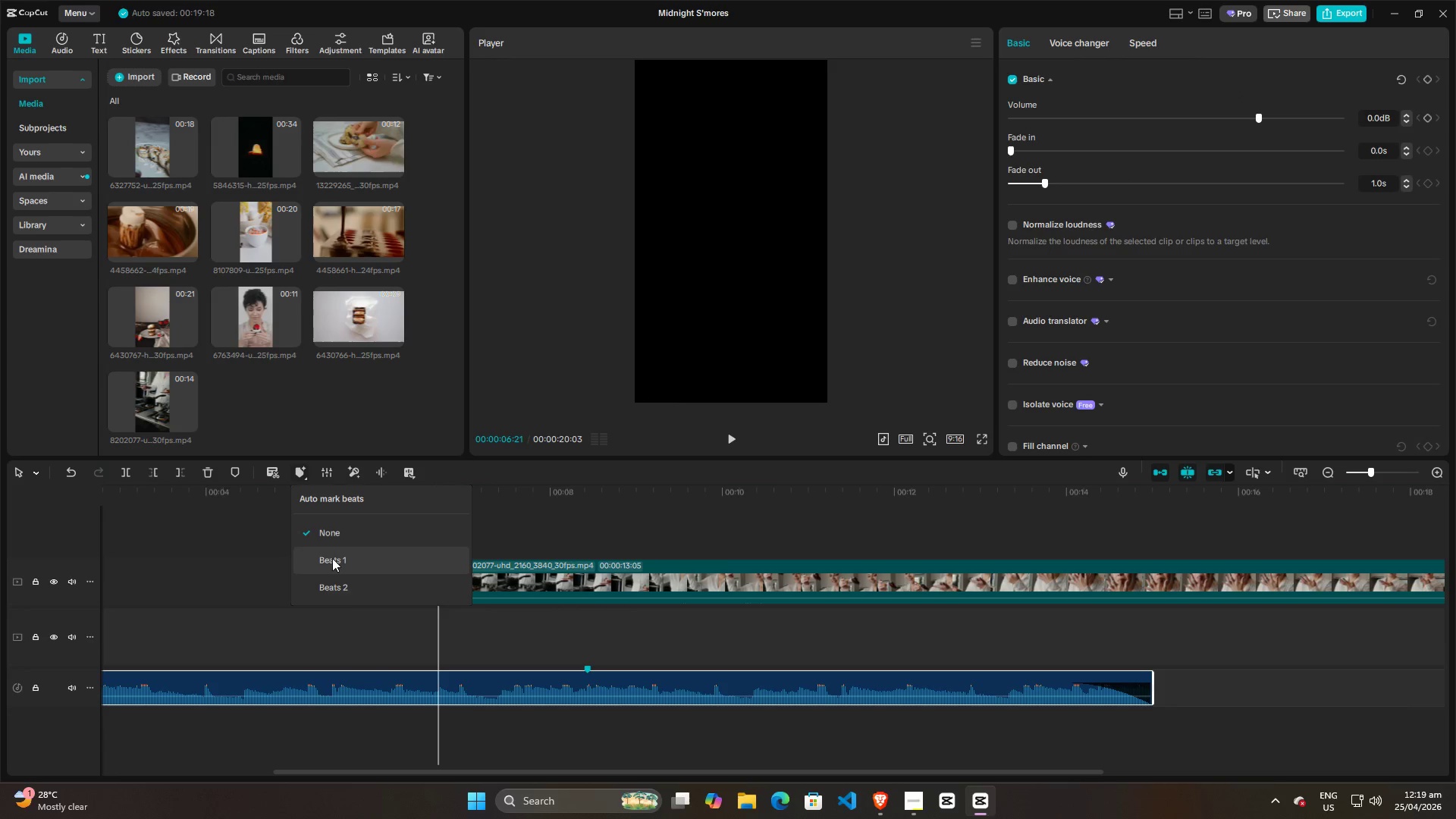 
left_click([344, 598])
 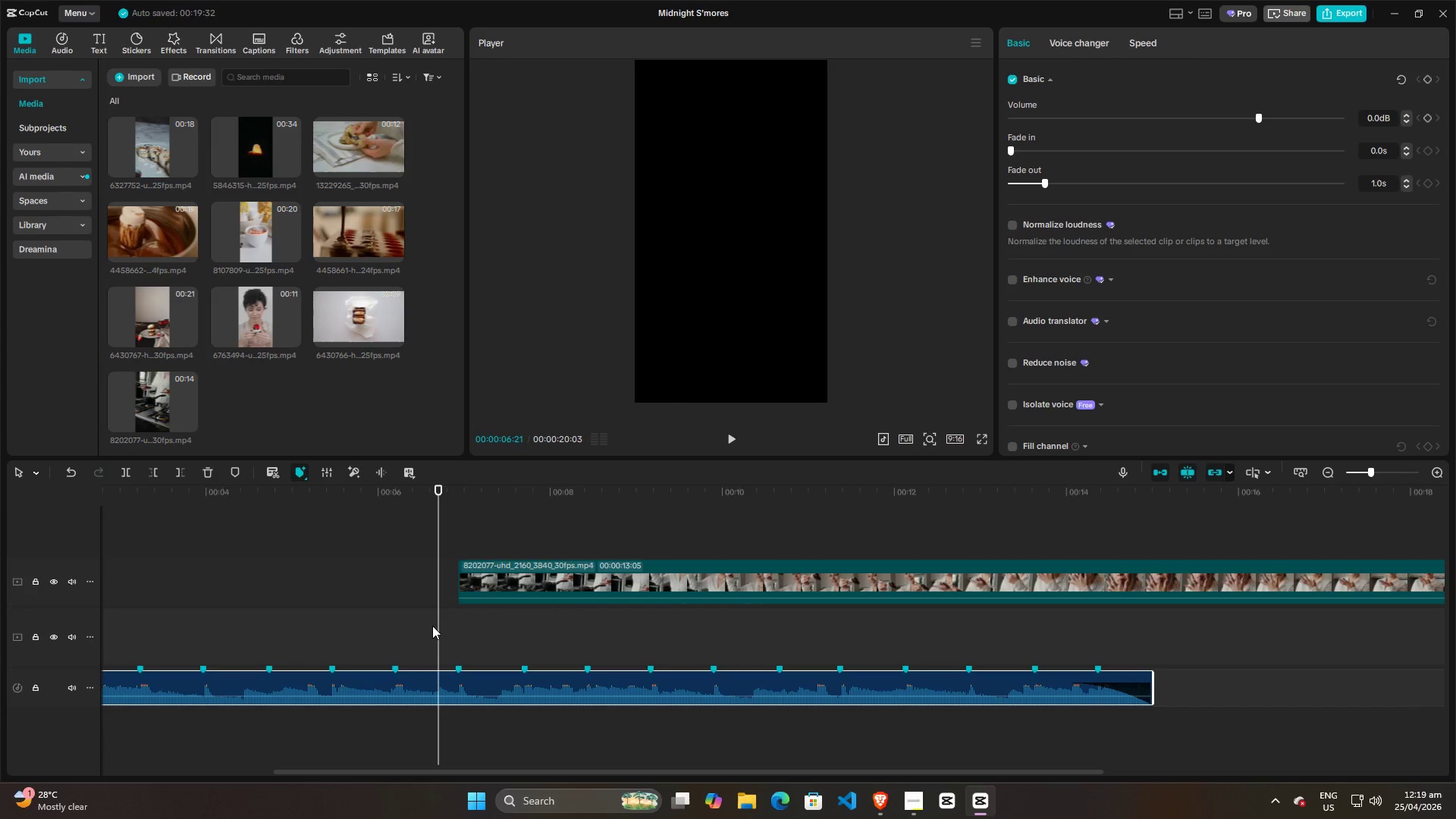 
left_click_drag(start_coordinate=[430, 626], to_coordinate=[443, 625])
 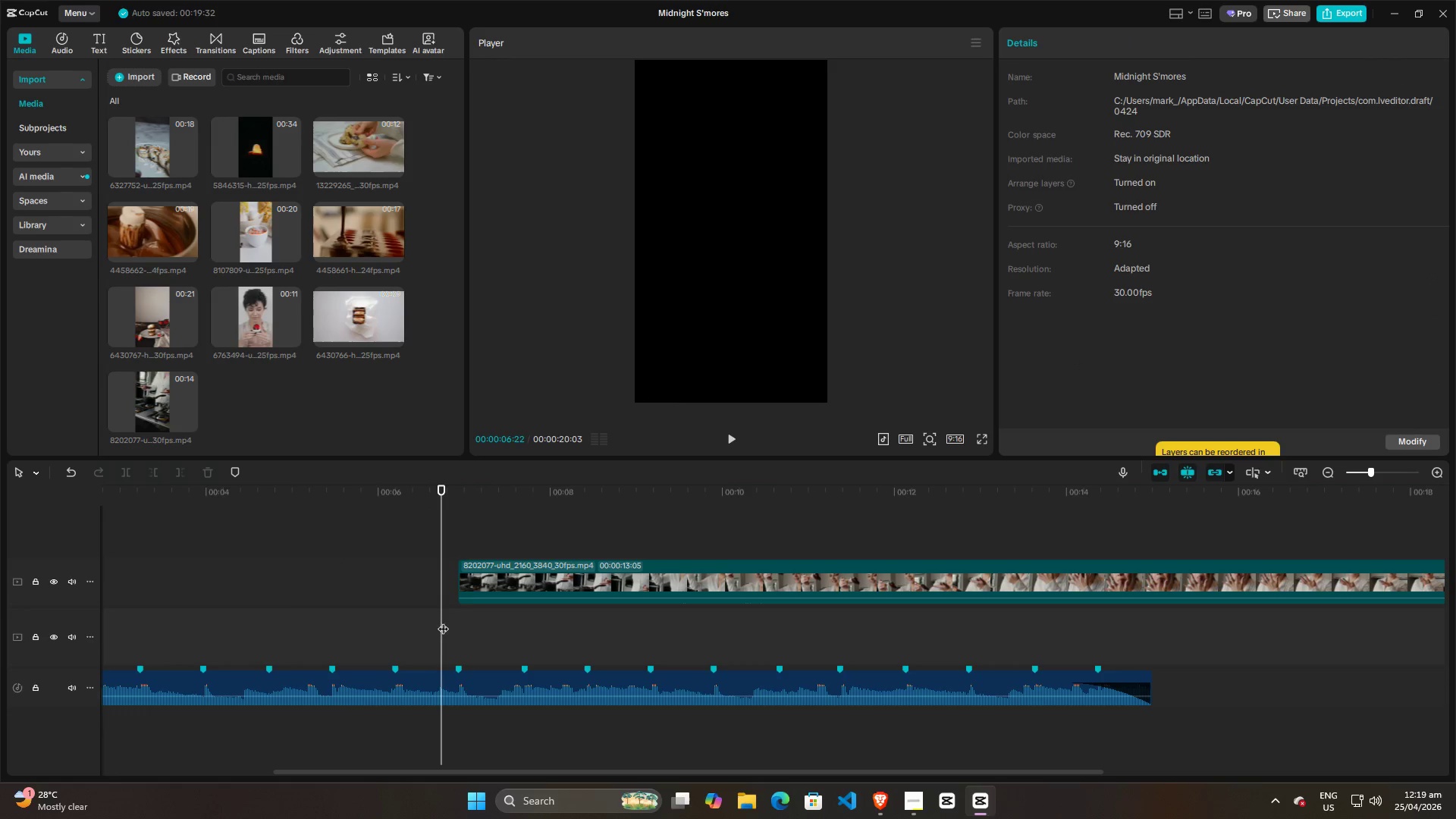 
left_click_drag(start_coordinate=[517, 565], to_coordinate=[519, 569])
 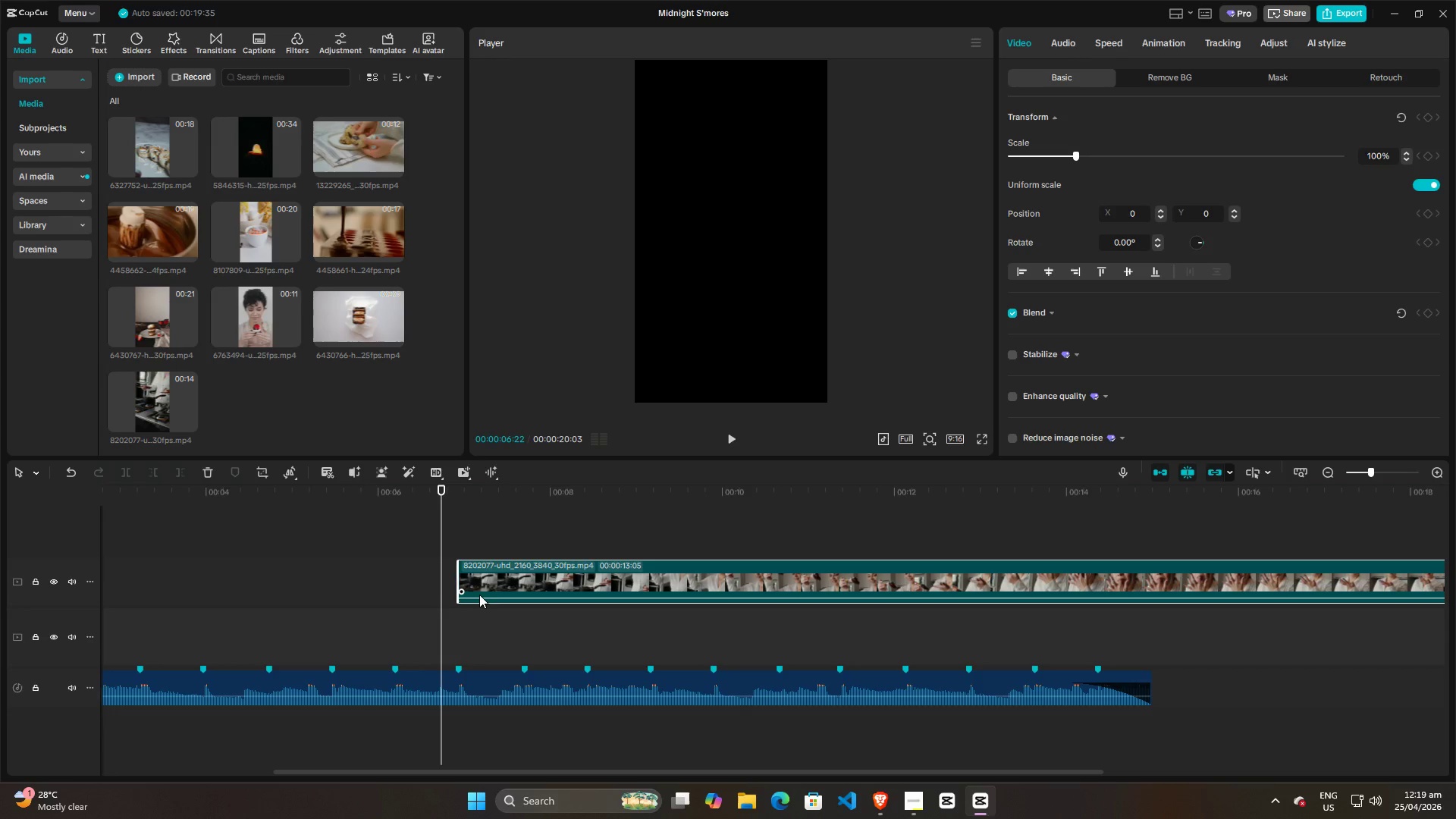 
left_click_drag(start_coordinate=[481, 598], to_coordinate=[467, 633])
 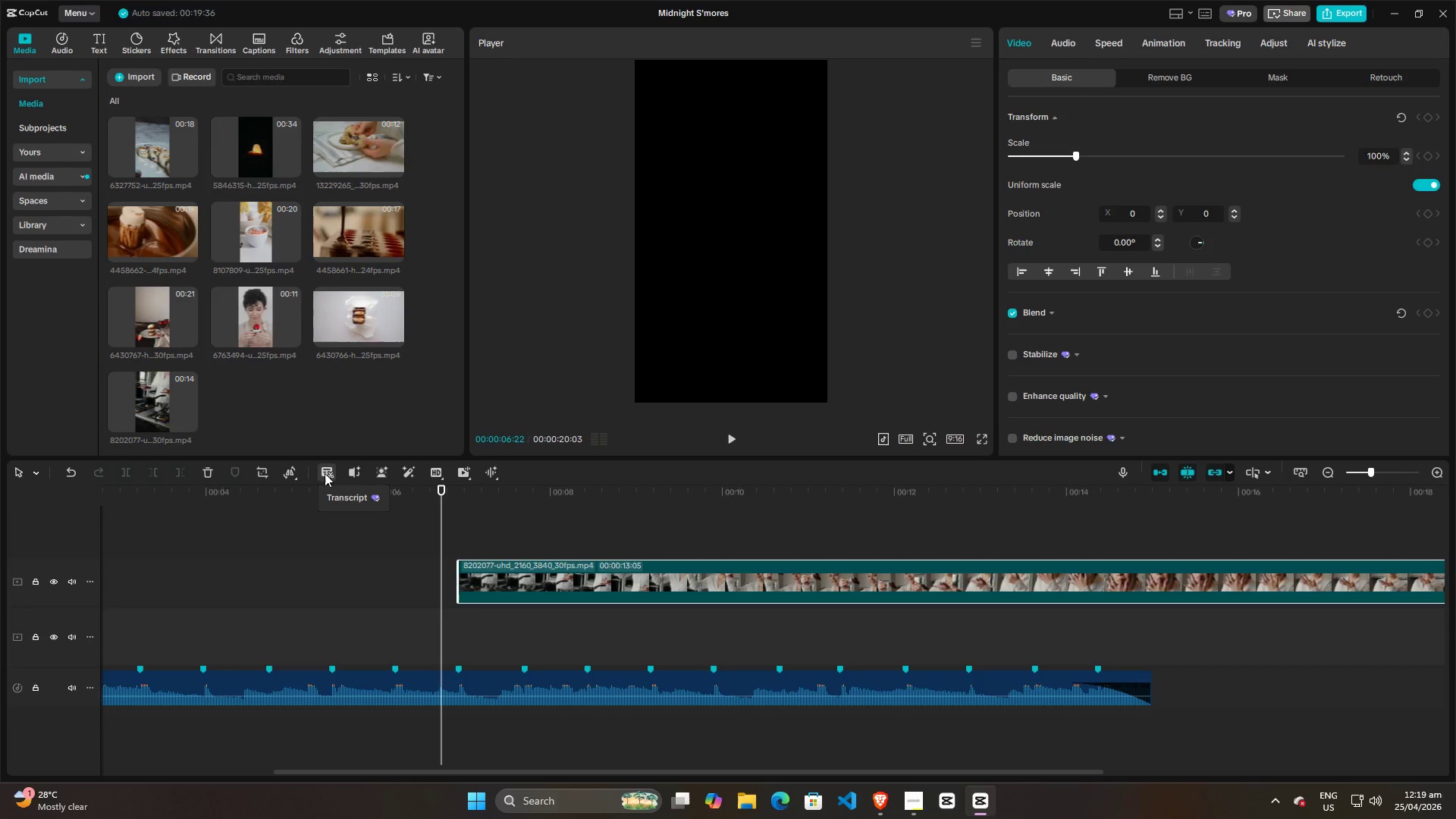 
left_click([360, 674])
 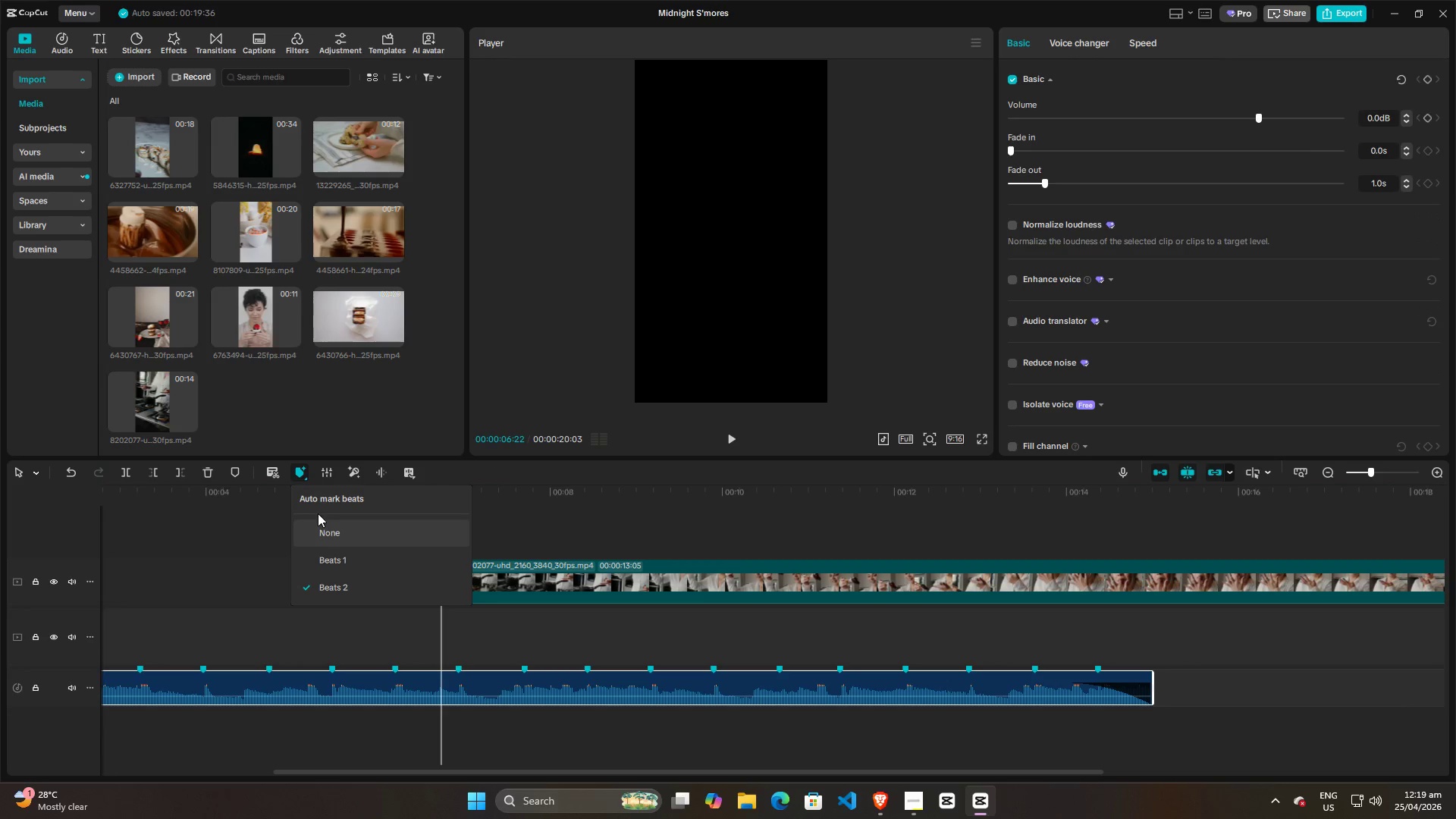 
left_click([329, 532])
 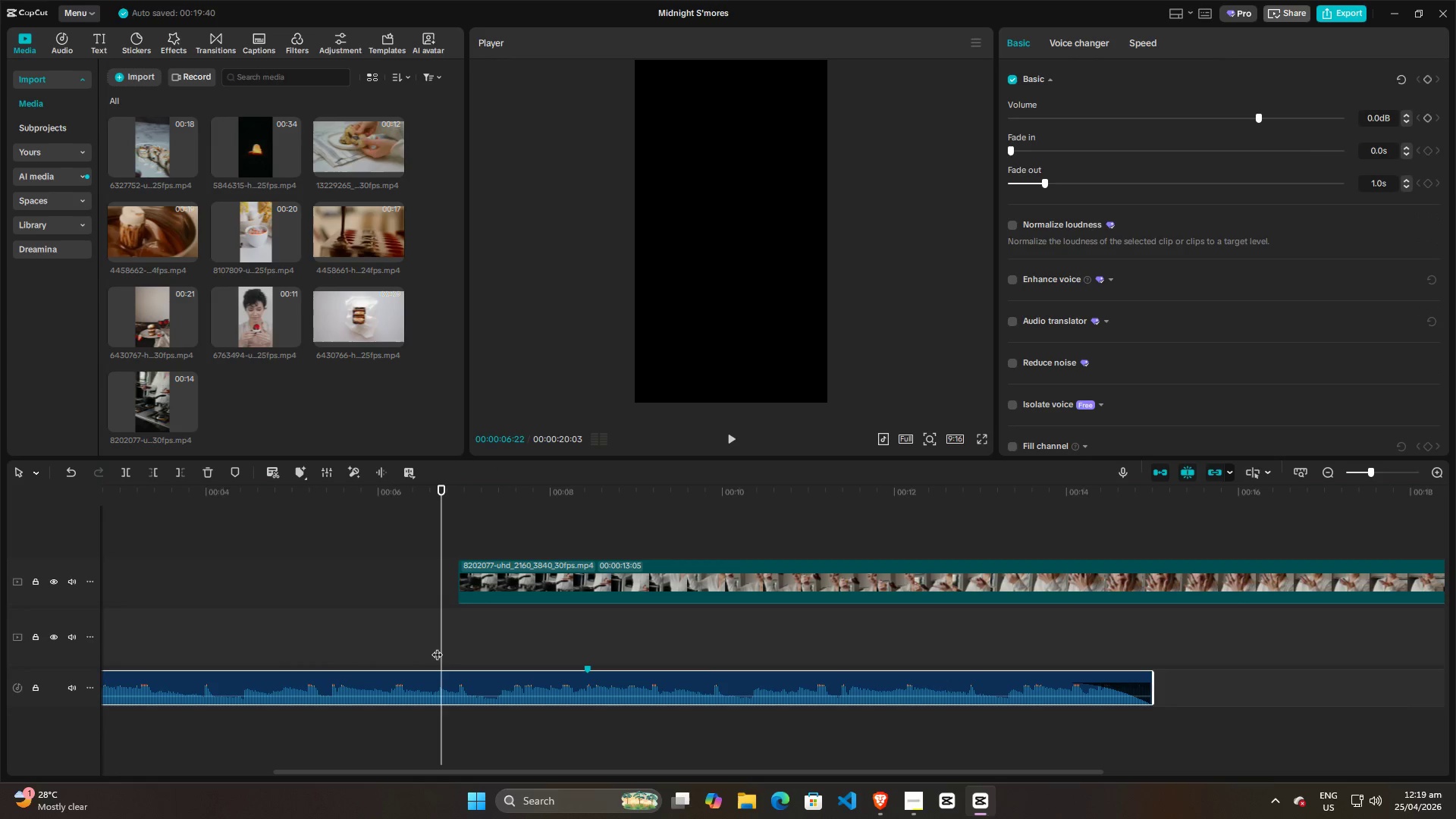 
left_click_drag(start_coordinate=[443, 642], to_coordinate=[460, 639])
 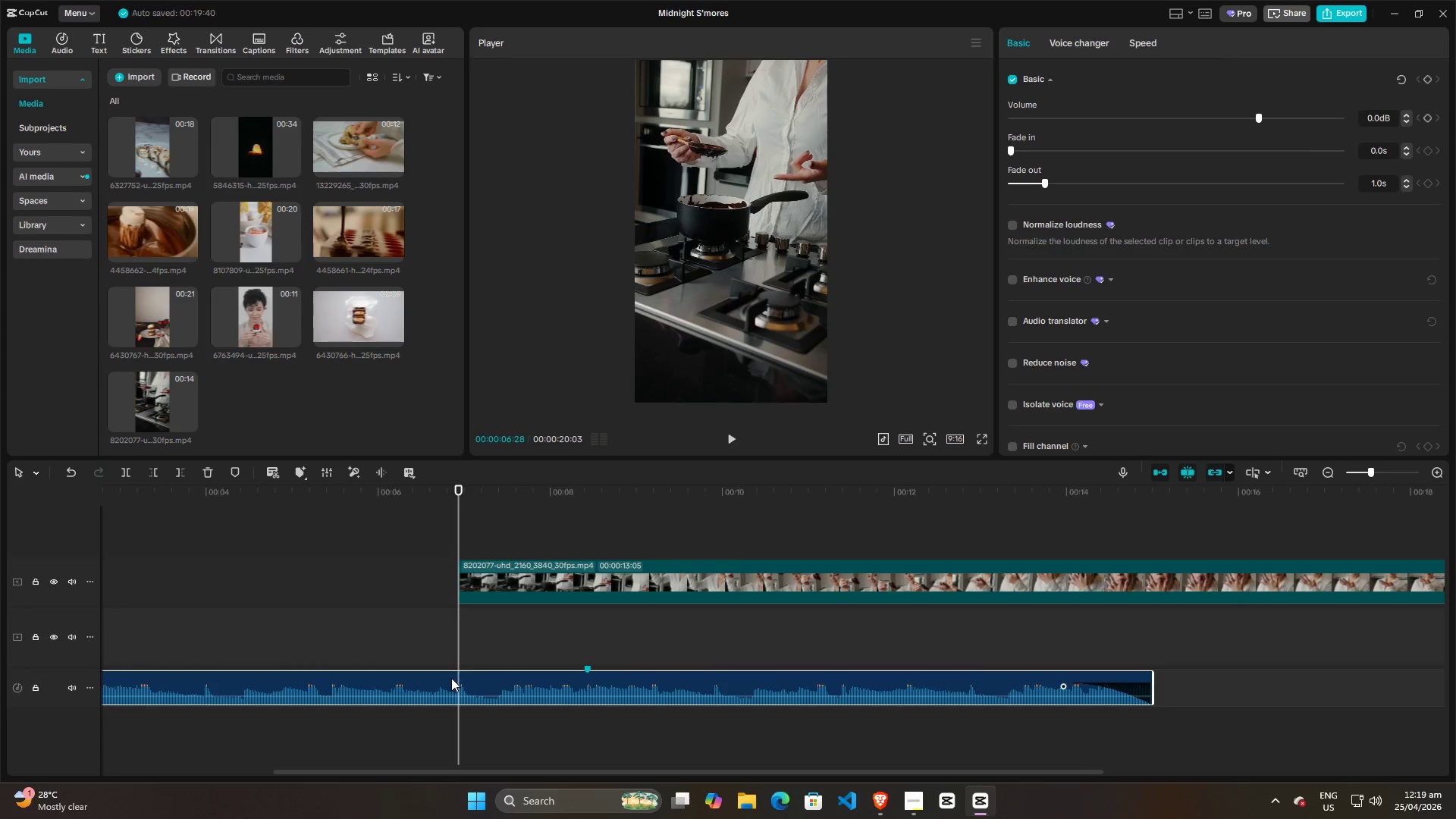 
left_click([451, 679])
 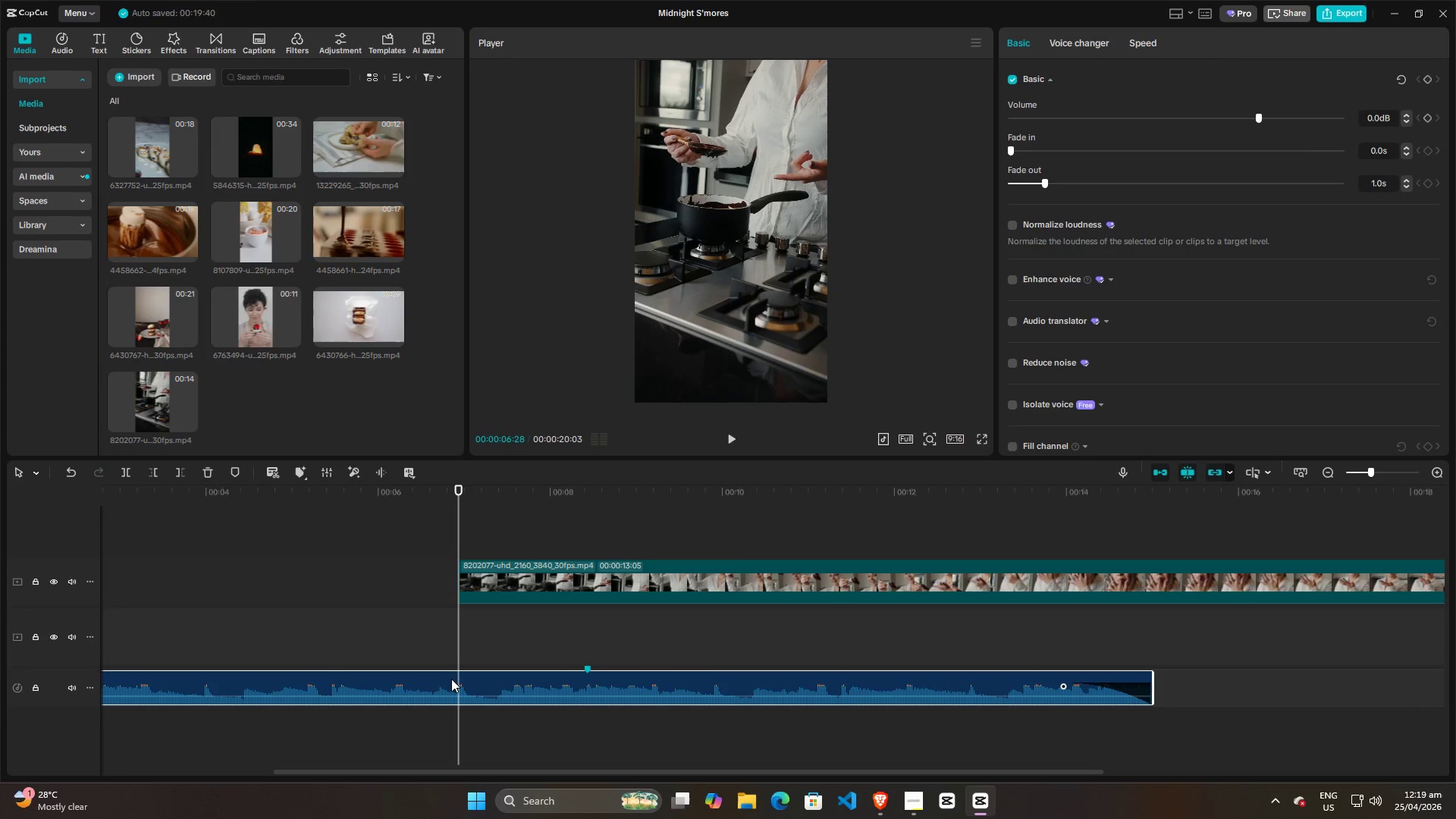 
key(M)
 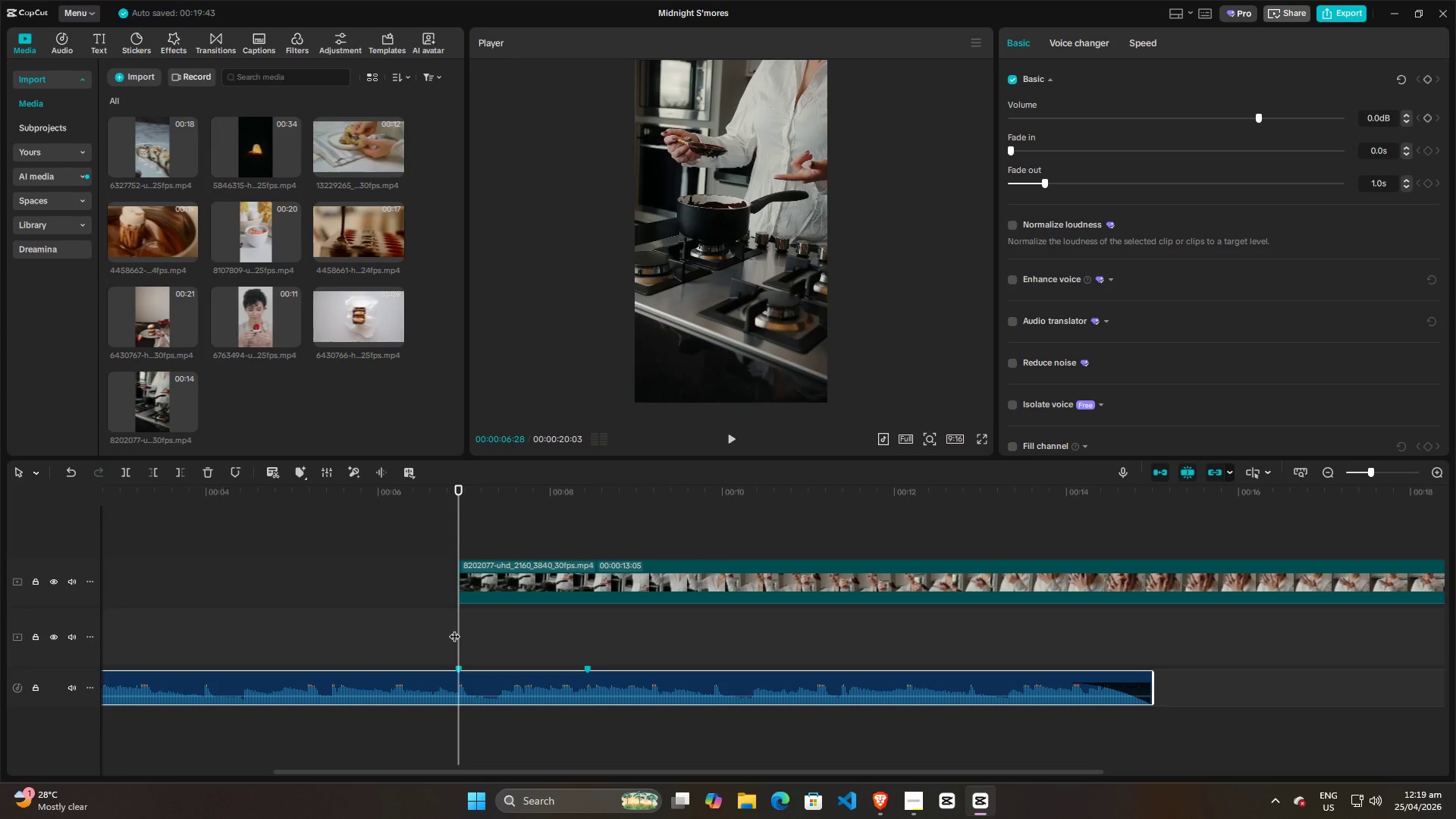 
wait(5.2)
 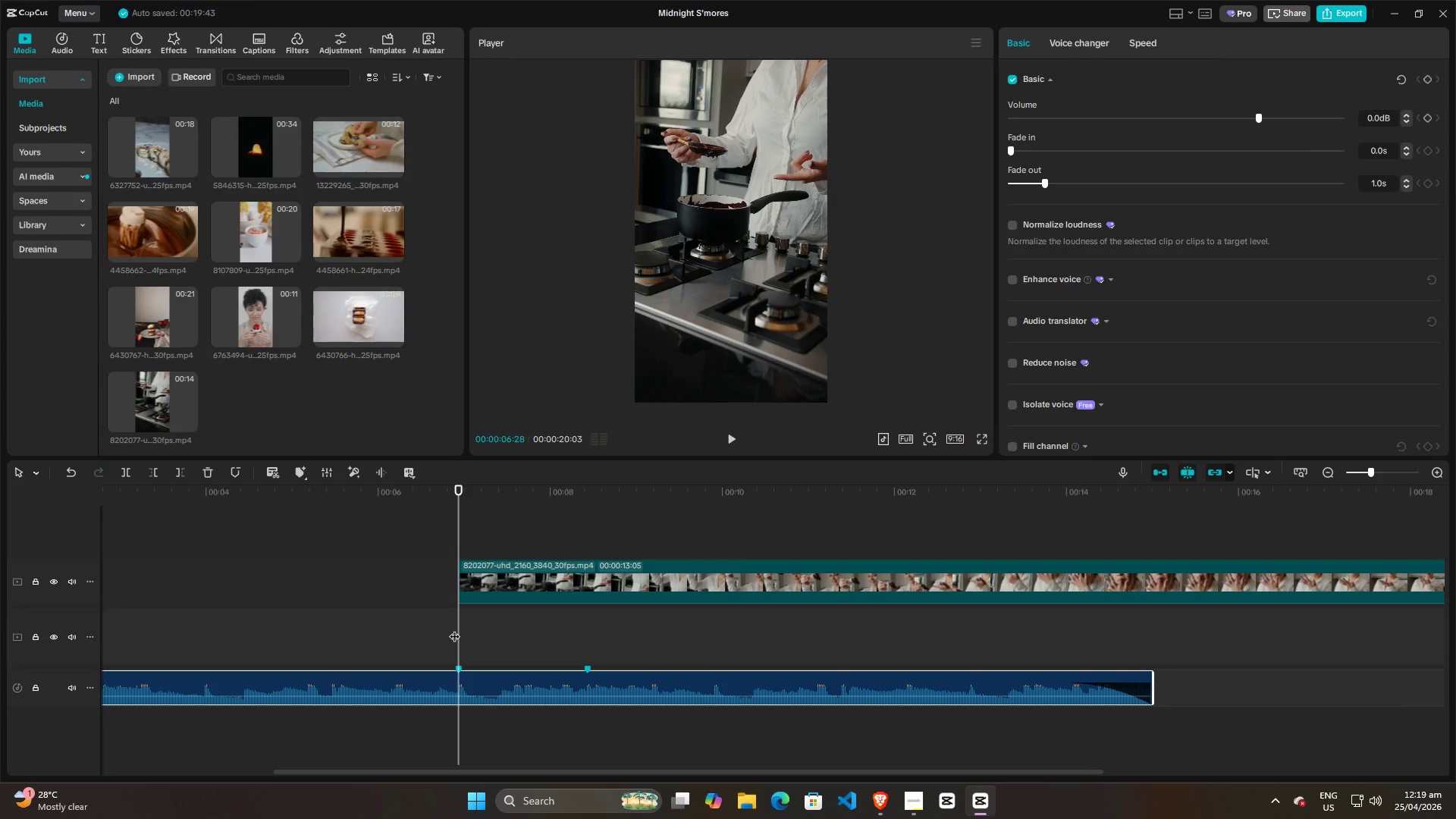 
key(Space)
 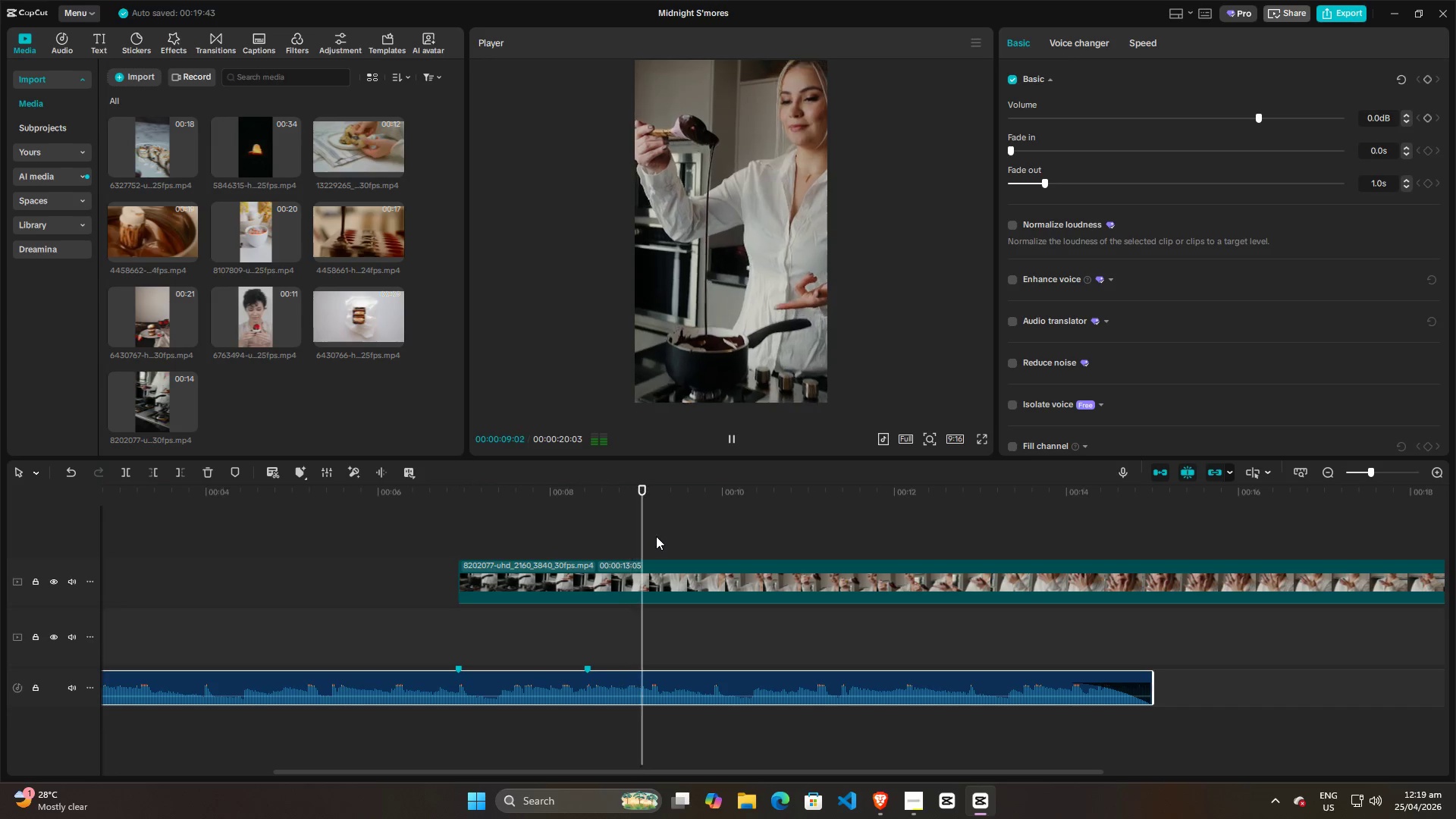 
key(Space)
 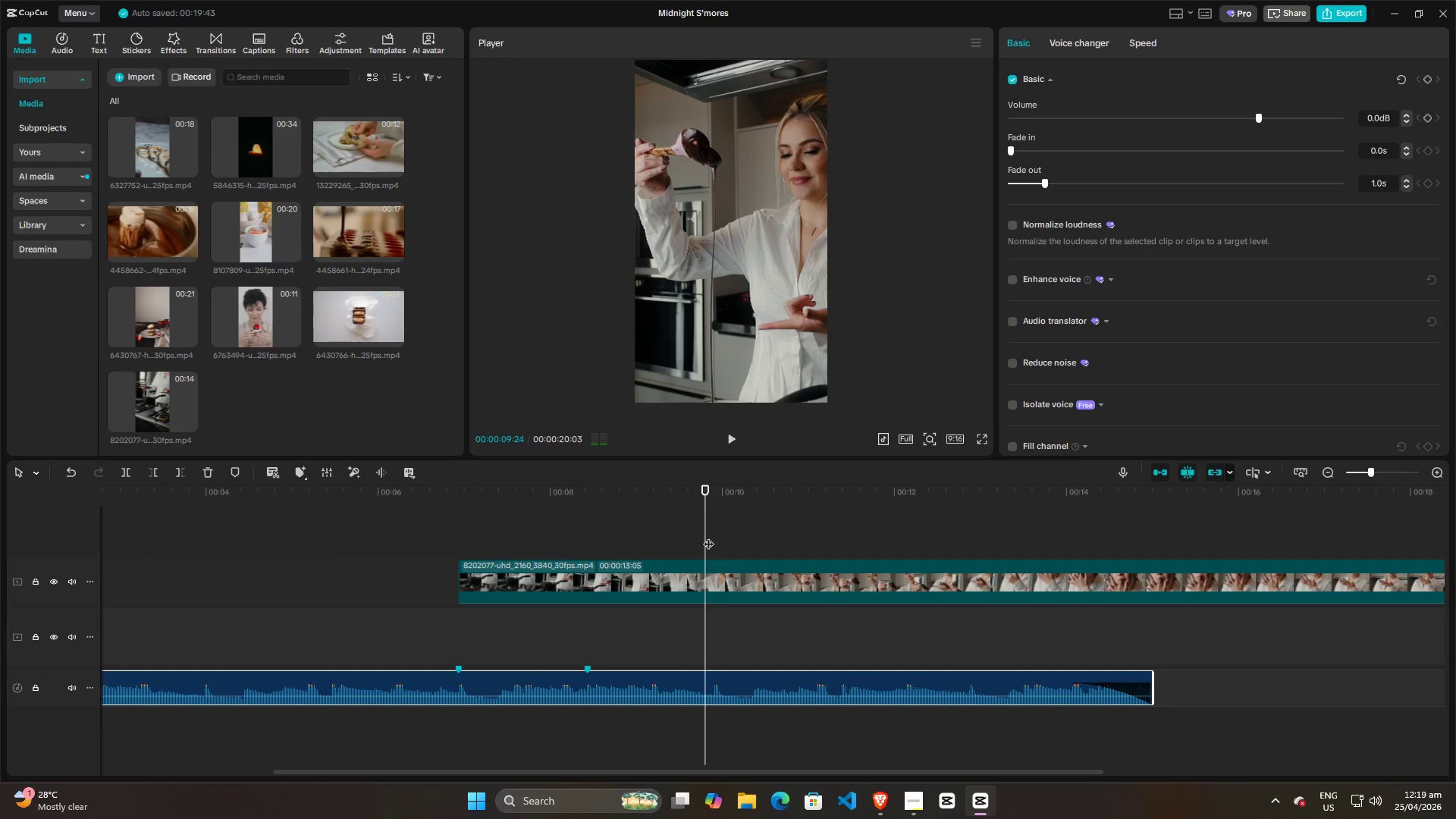 
left_click_drag(start_coordinate=[704, 534], to_coordinate=[463, 536])
 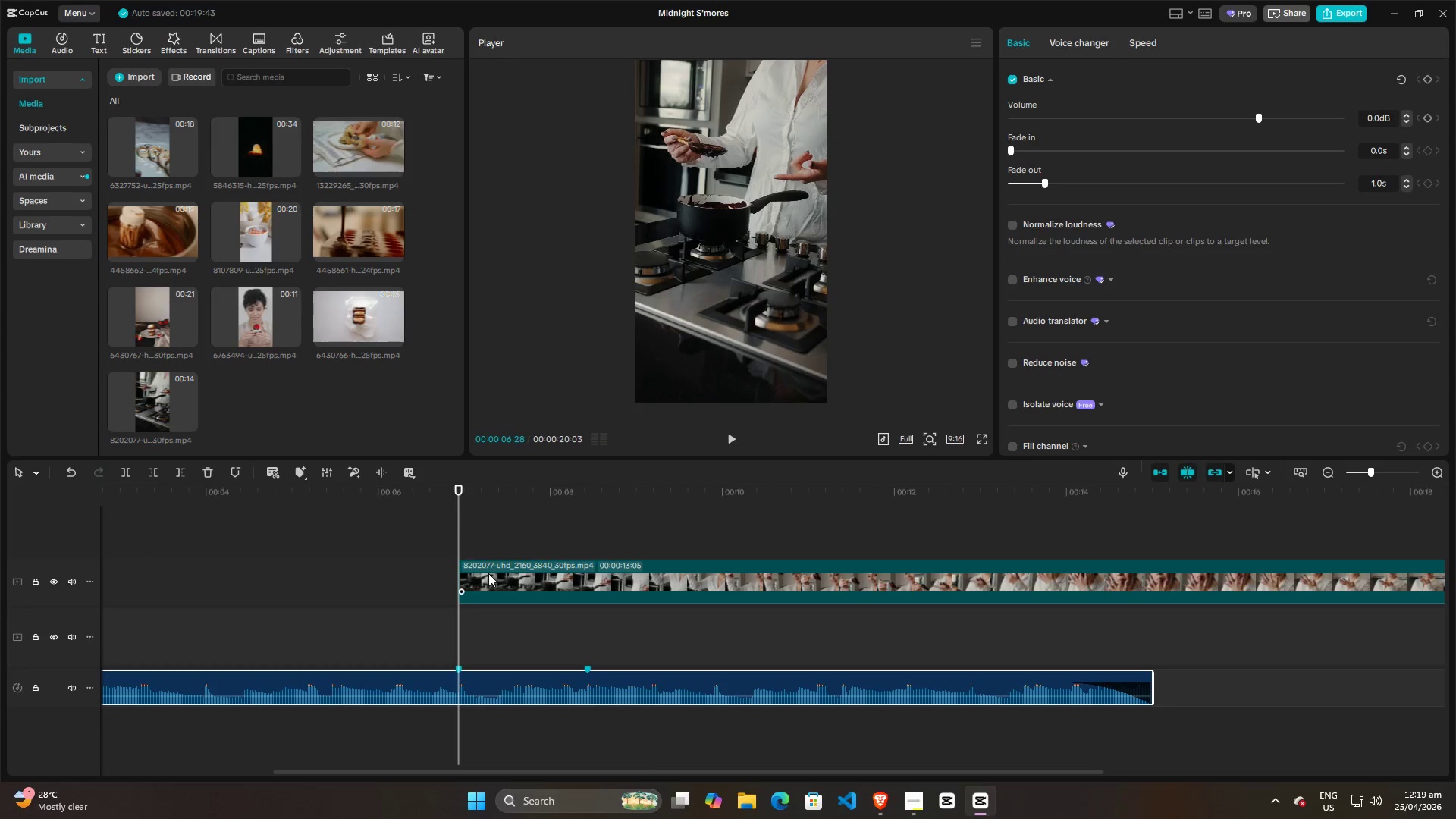 
left_click([488, 573])
 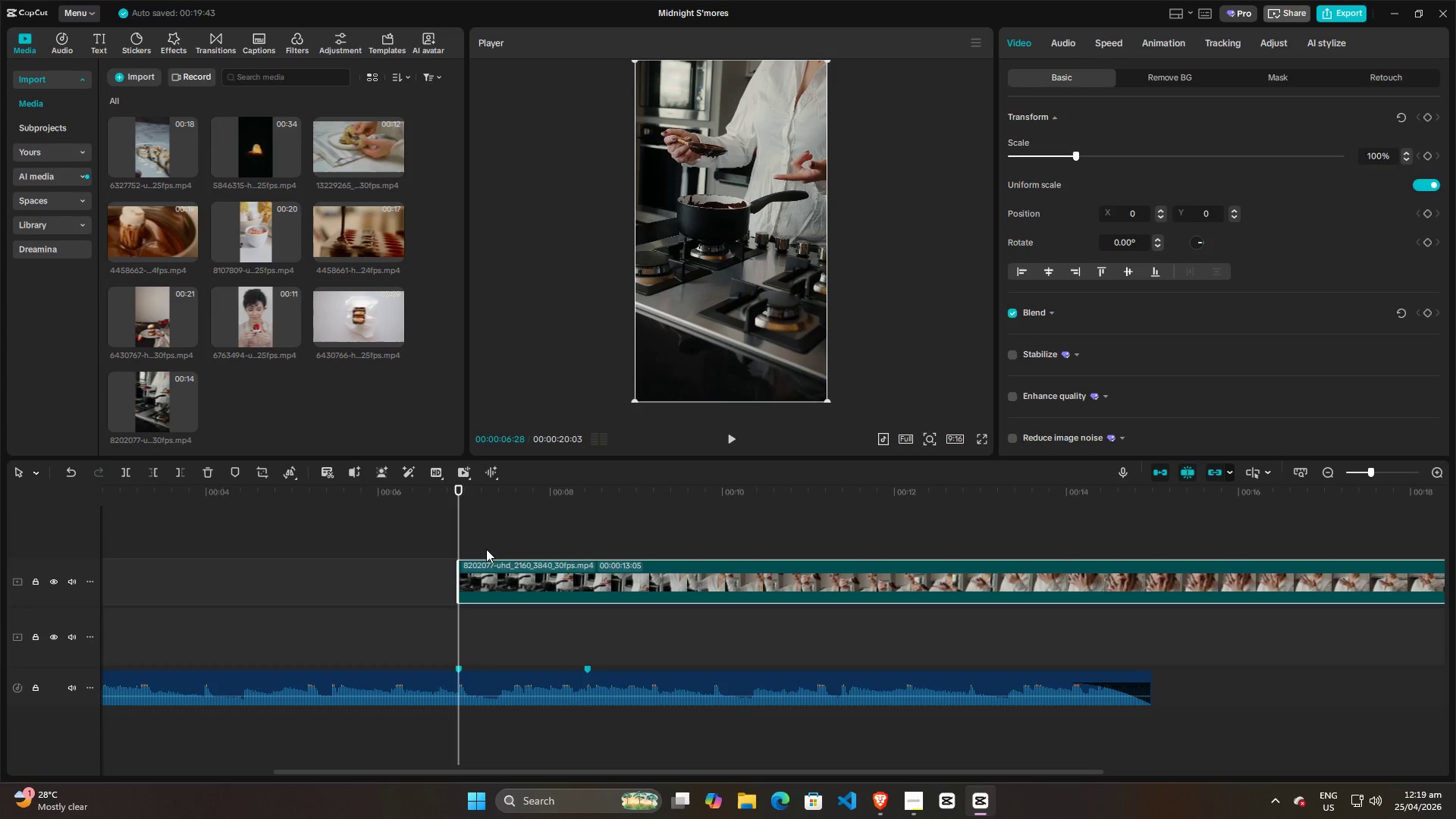 
left_click_drag(start_coordinate=[457, 538], to_coordinate=[841, 537])
 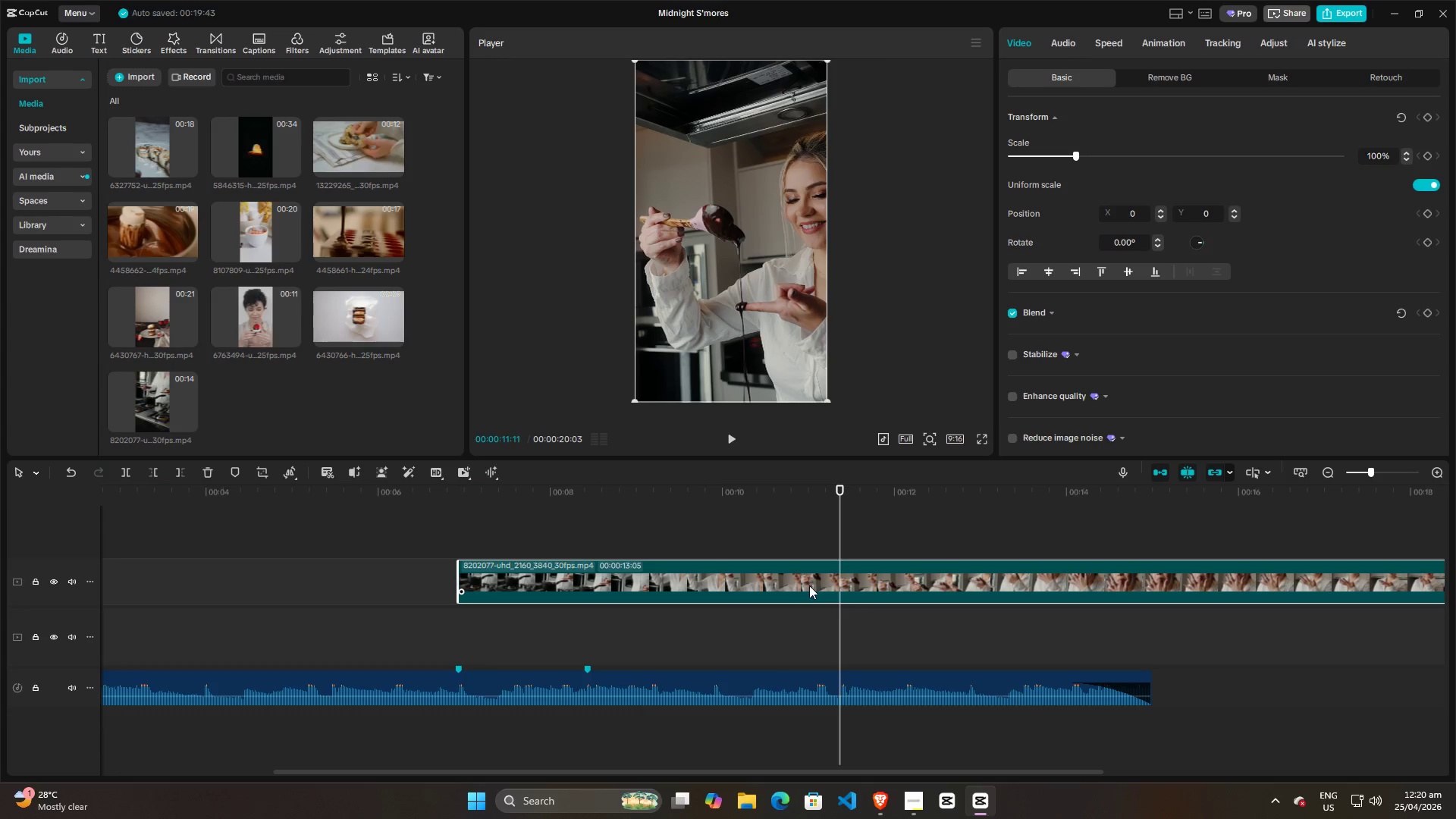 
left_click([809, 585])
 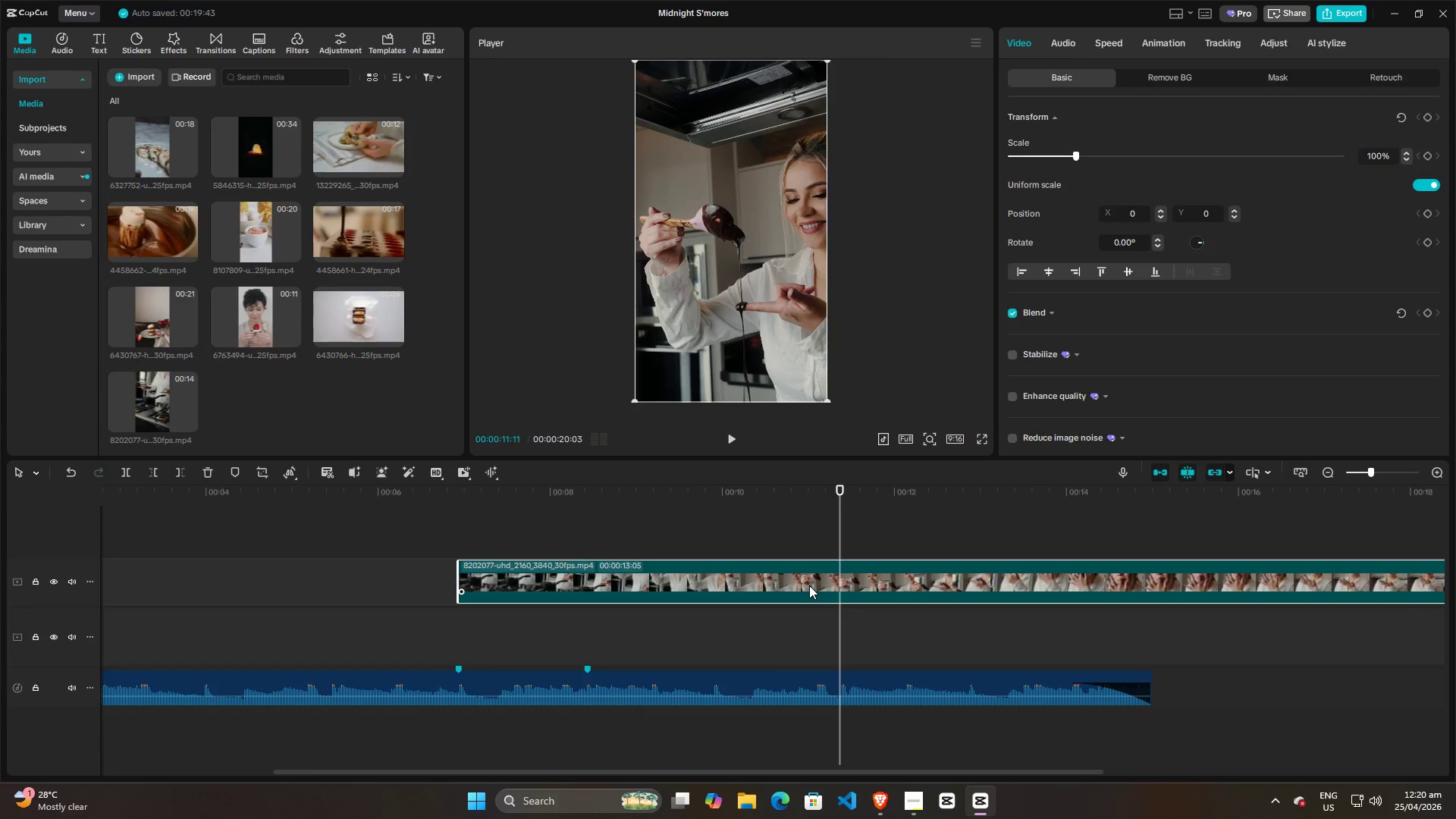 
key(W)
 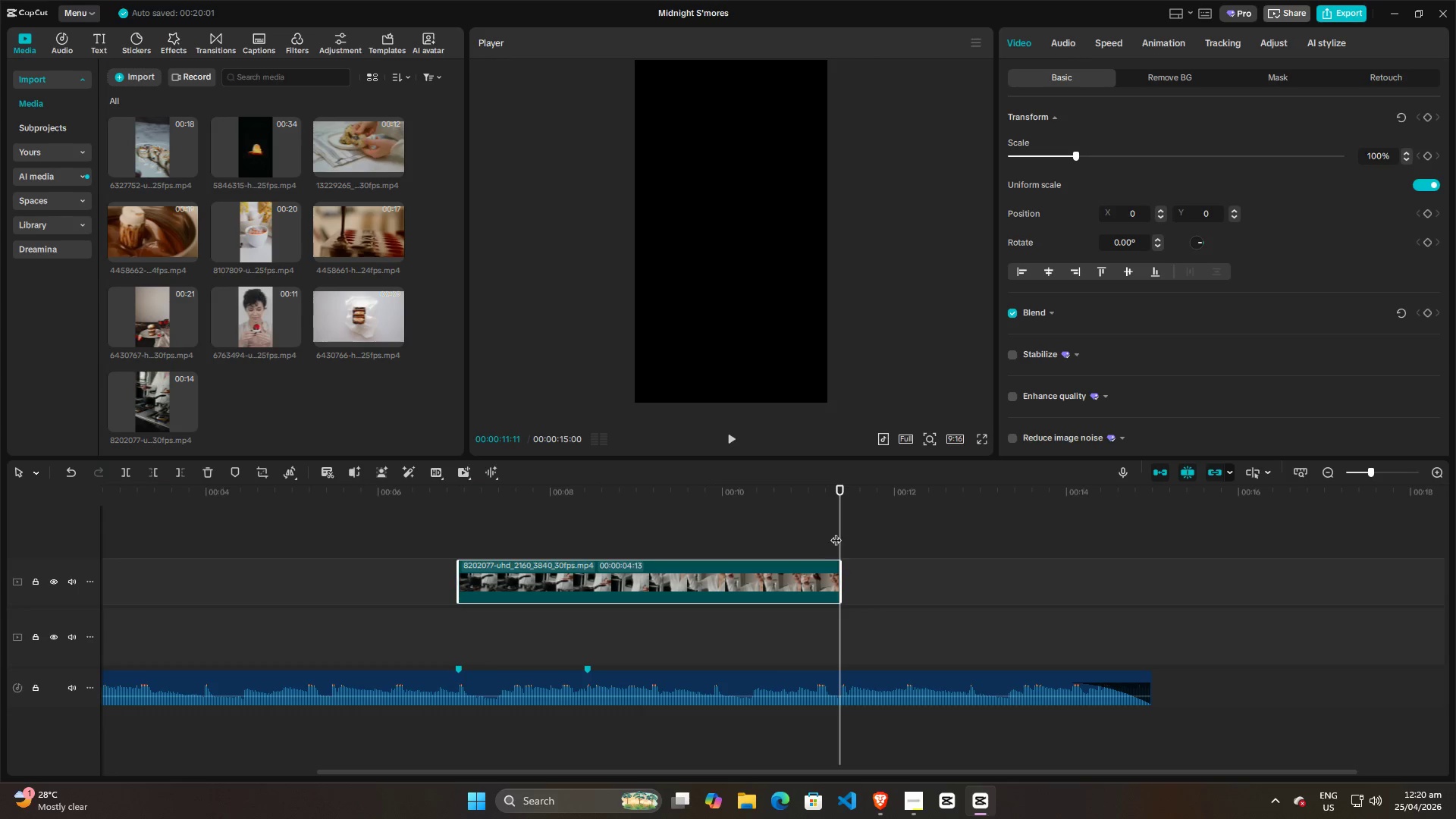 
left_click_drag(start_coordinate=[839, 531], to_coordinate=[584, 546])
 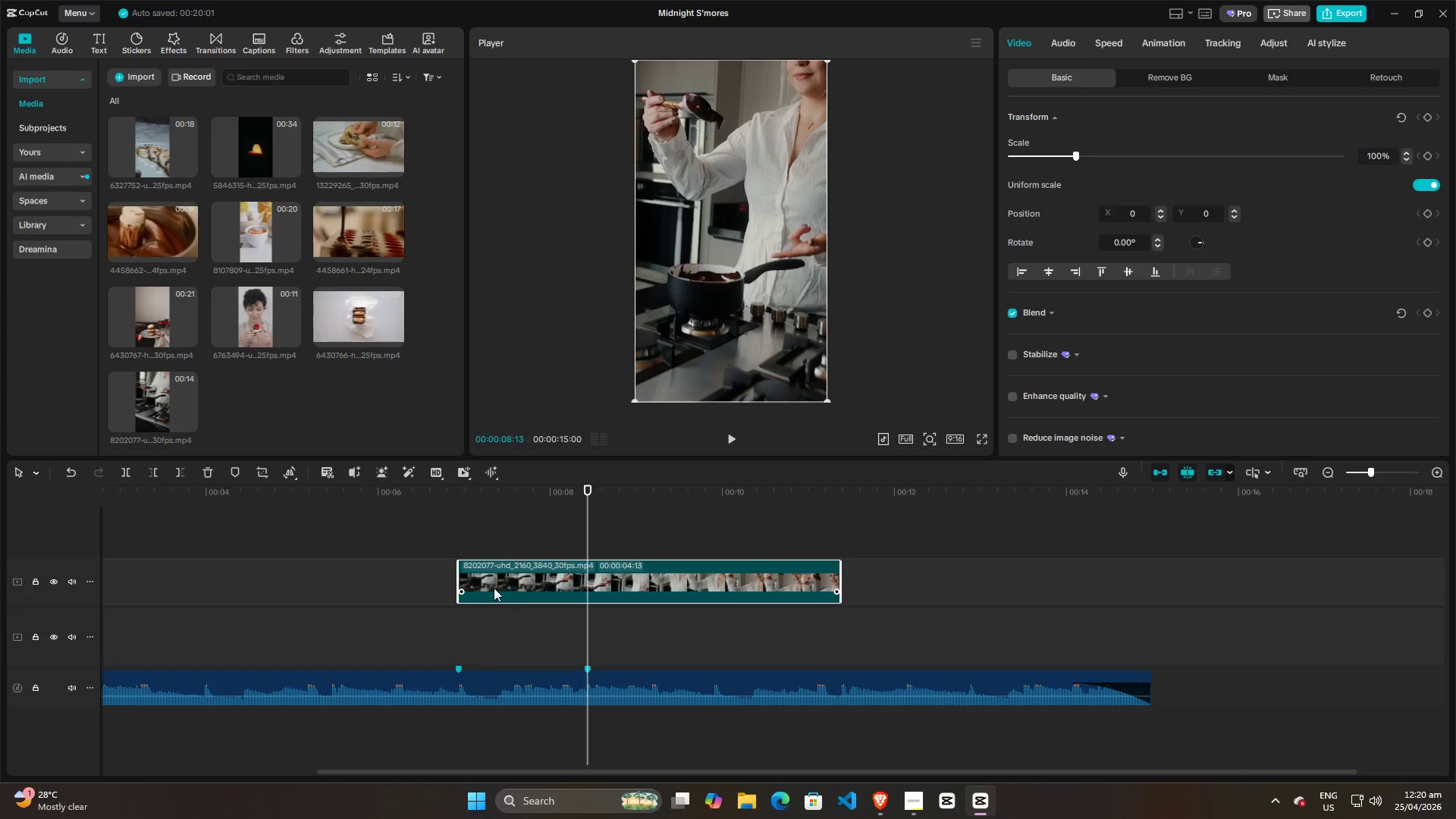 
left_click([515, 579])
 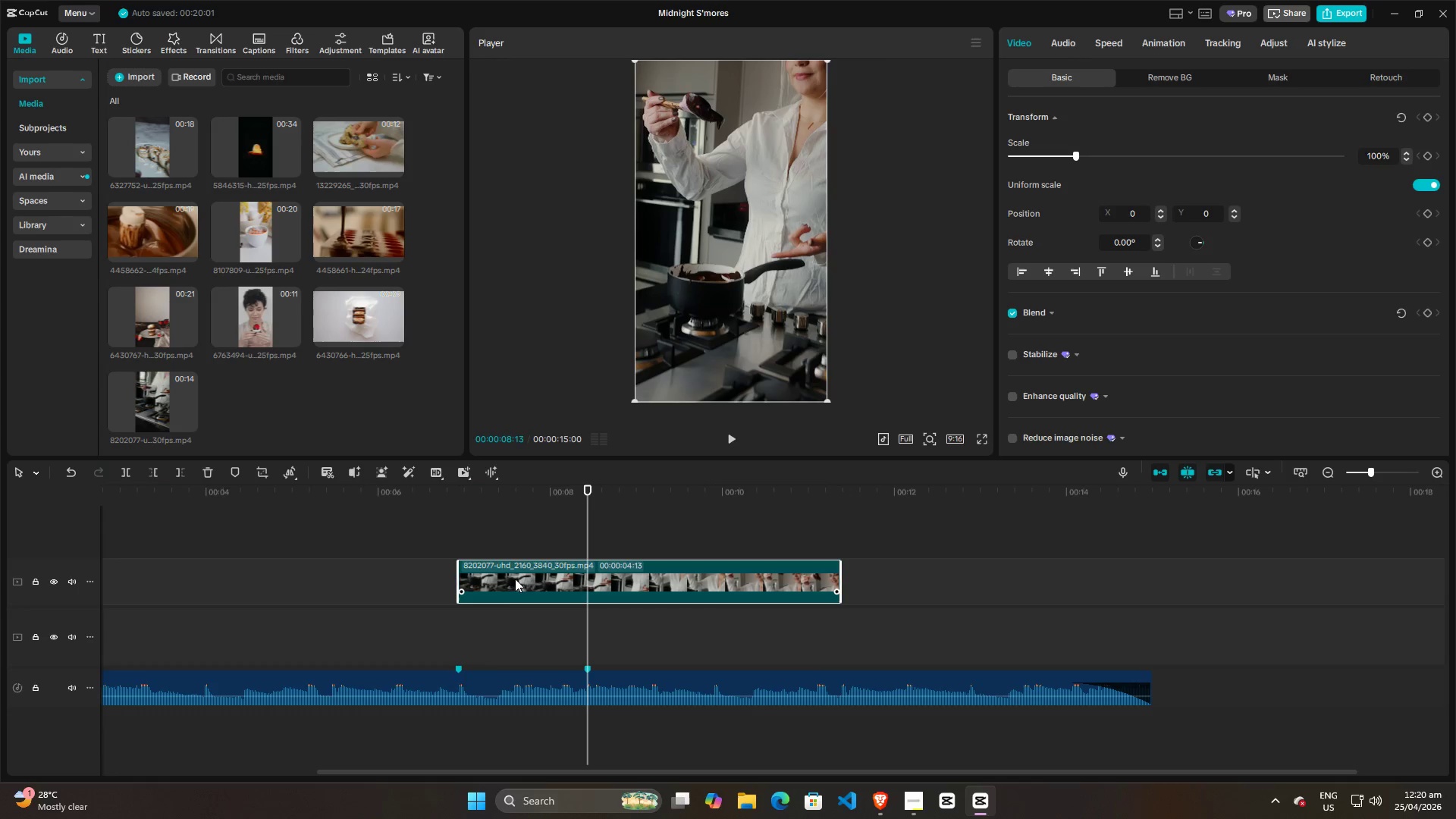 
key(Control+ControlLeft)
 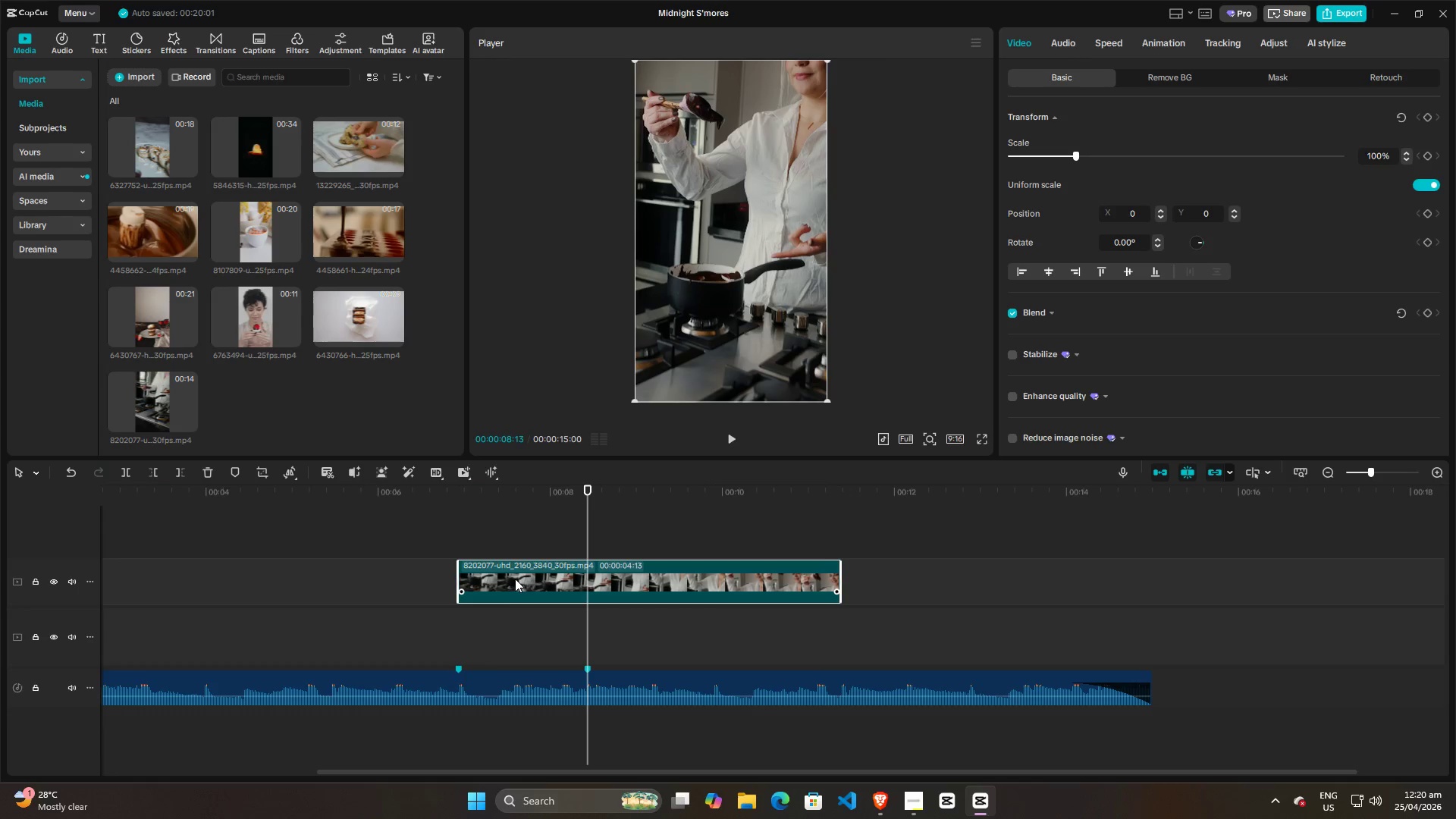 
key(Control+R)
 